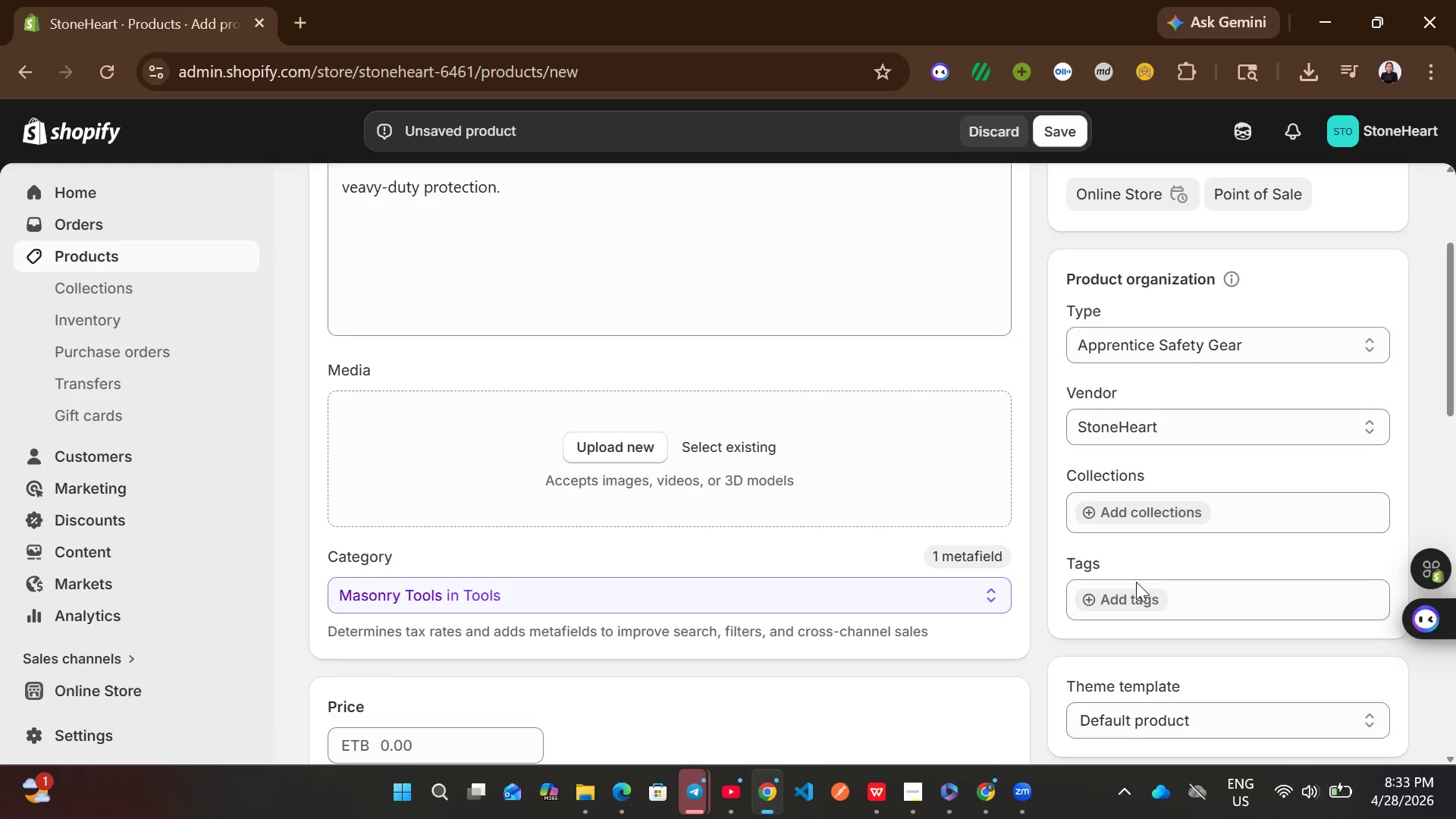 
left_click([1134, 585])
 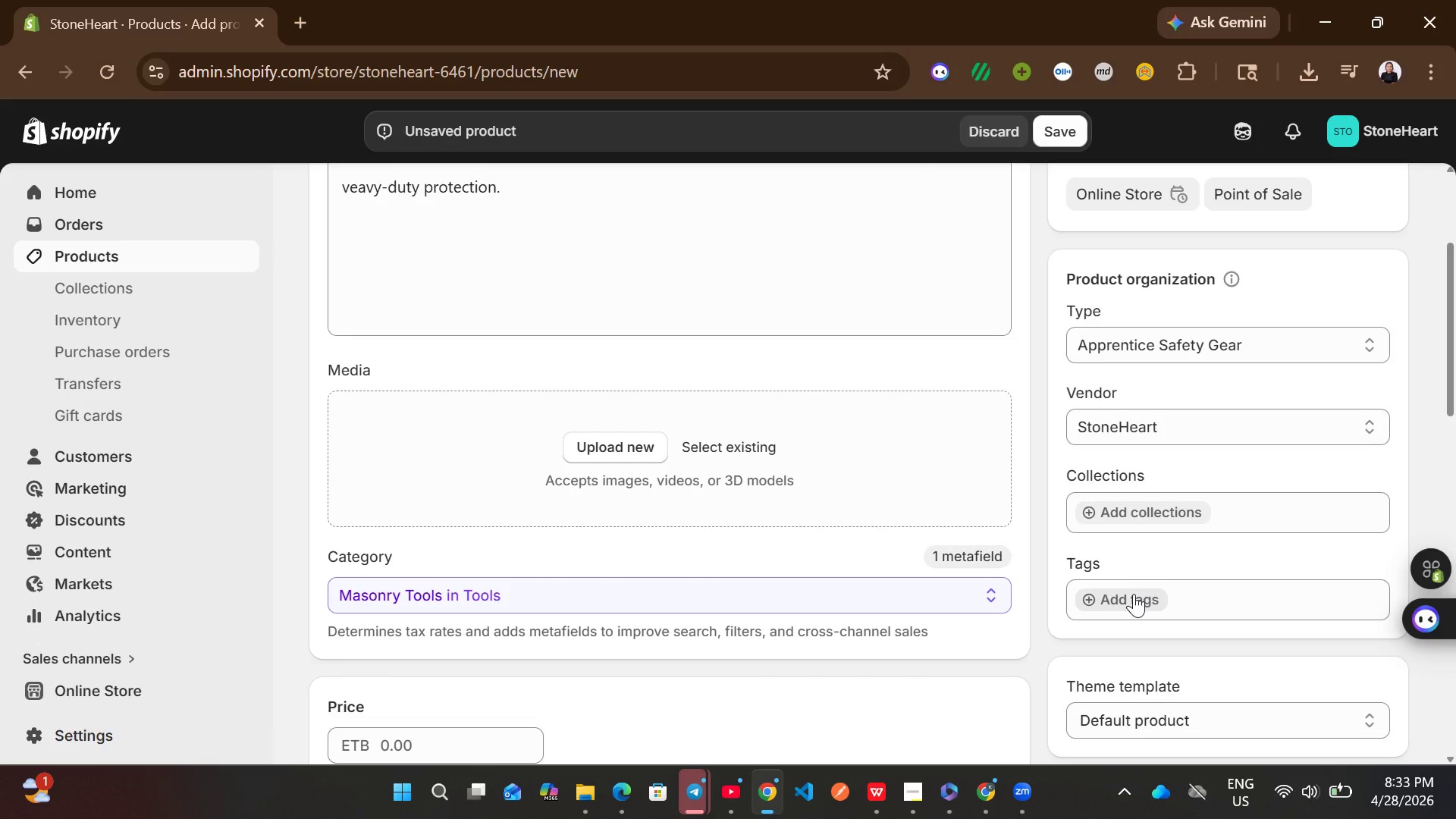 
left_click([1134, 594])
 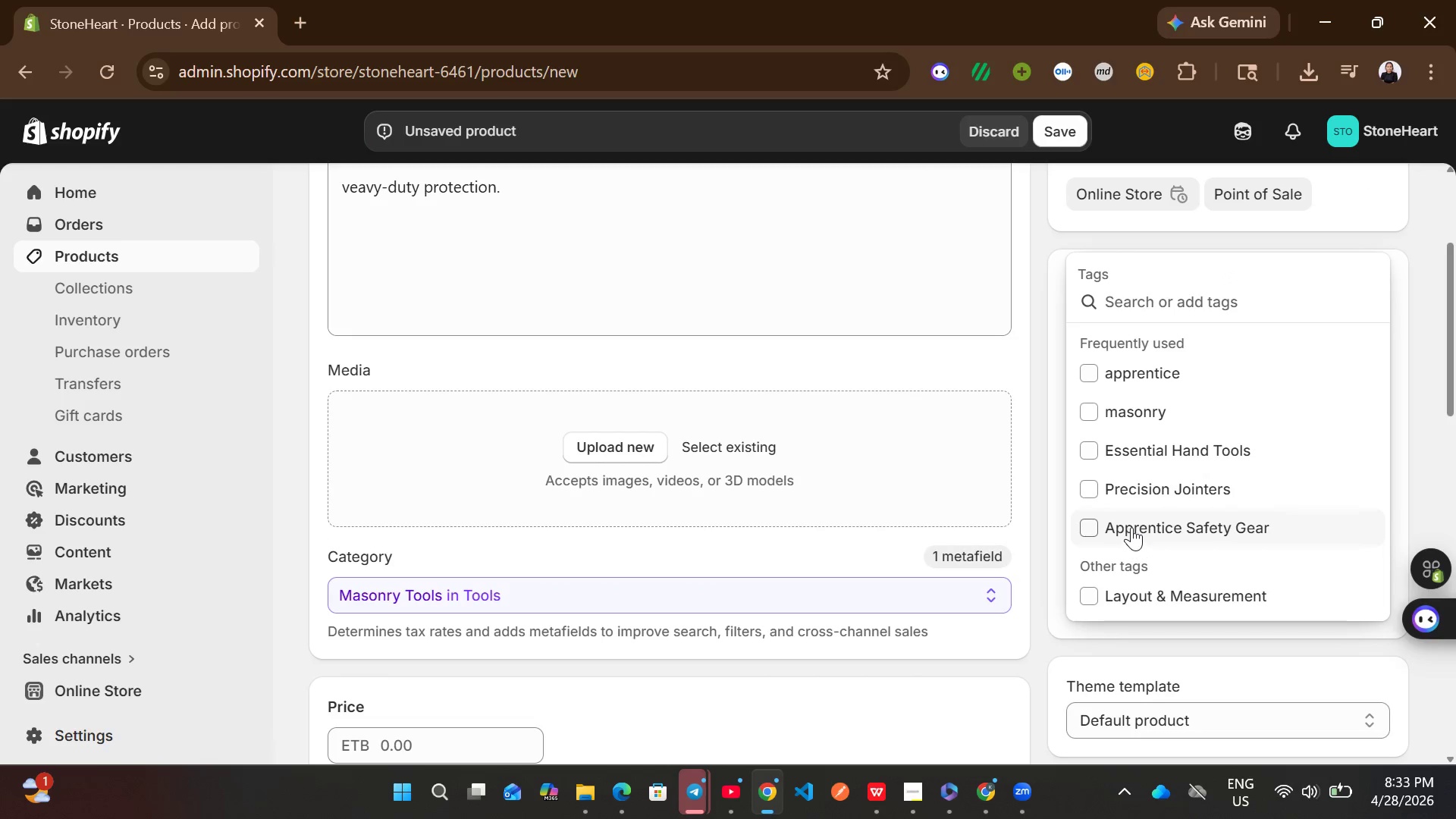 
left_click([1132, 527])
 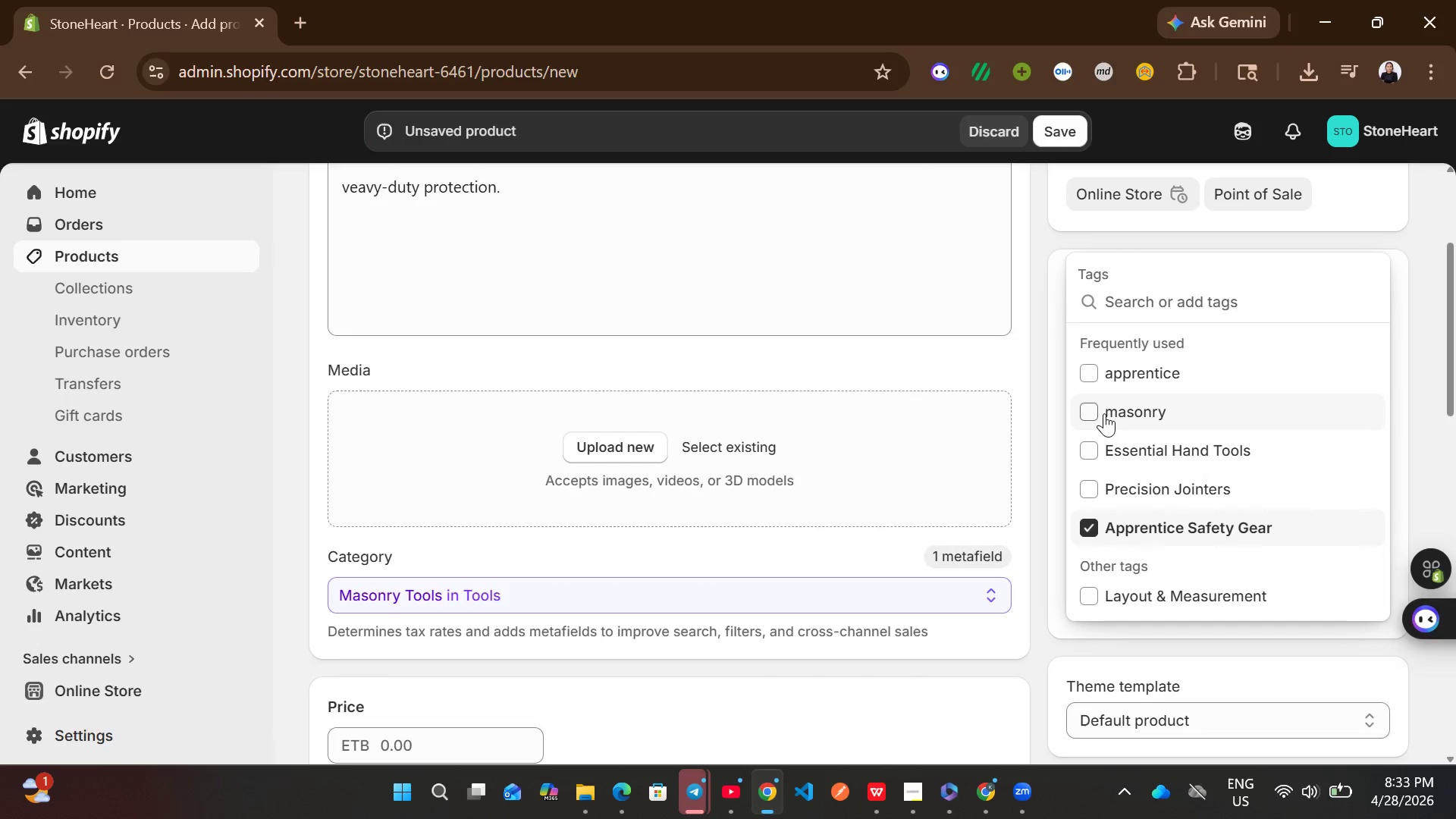 
left_click([1103, 404])
 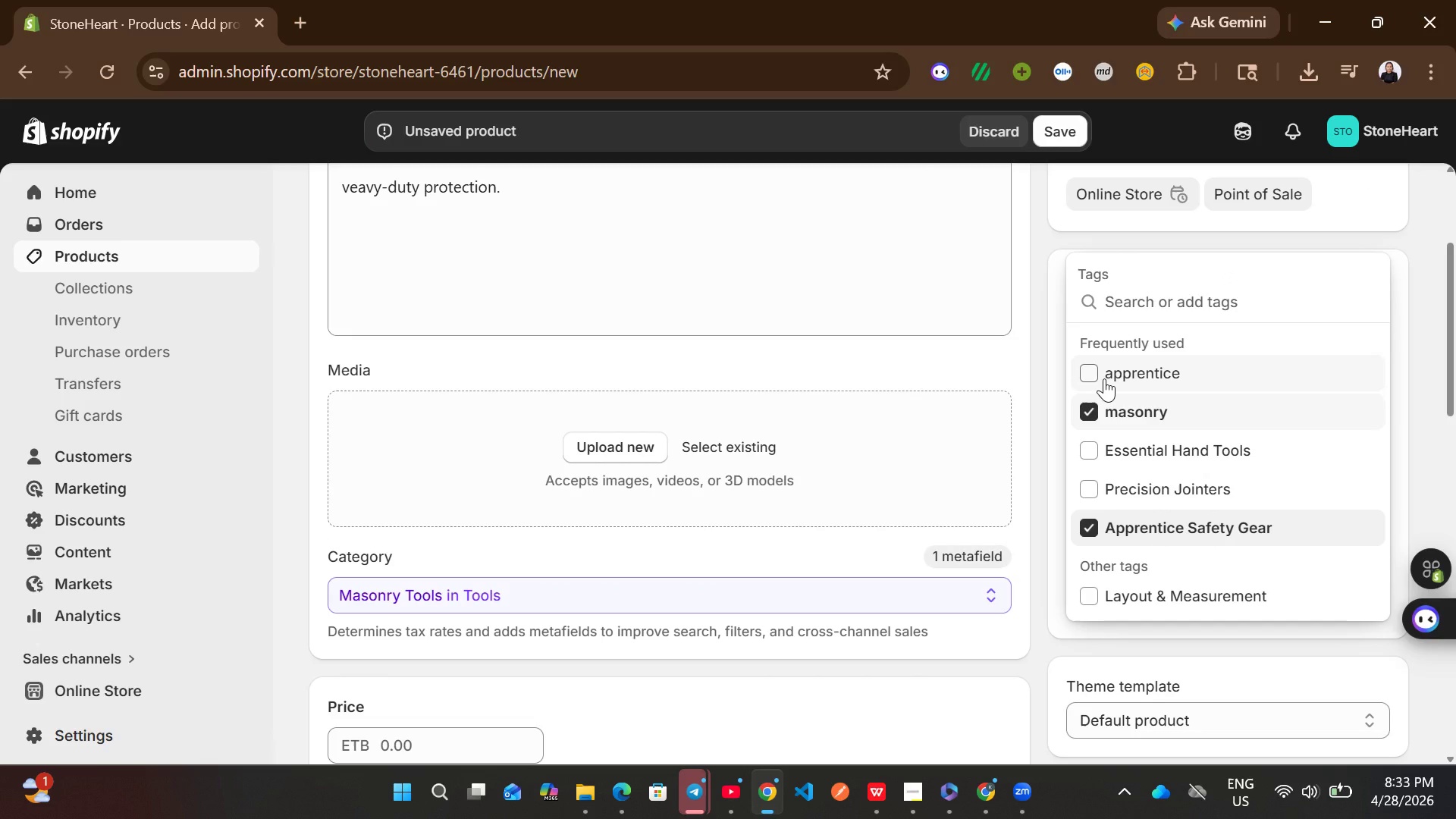 
wait(11.09)
 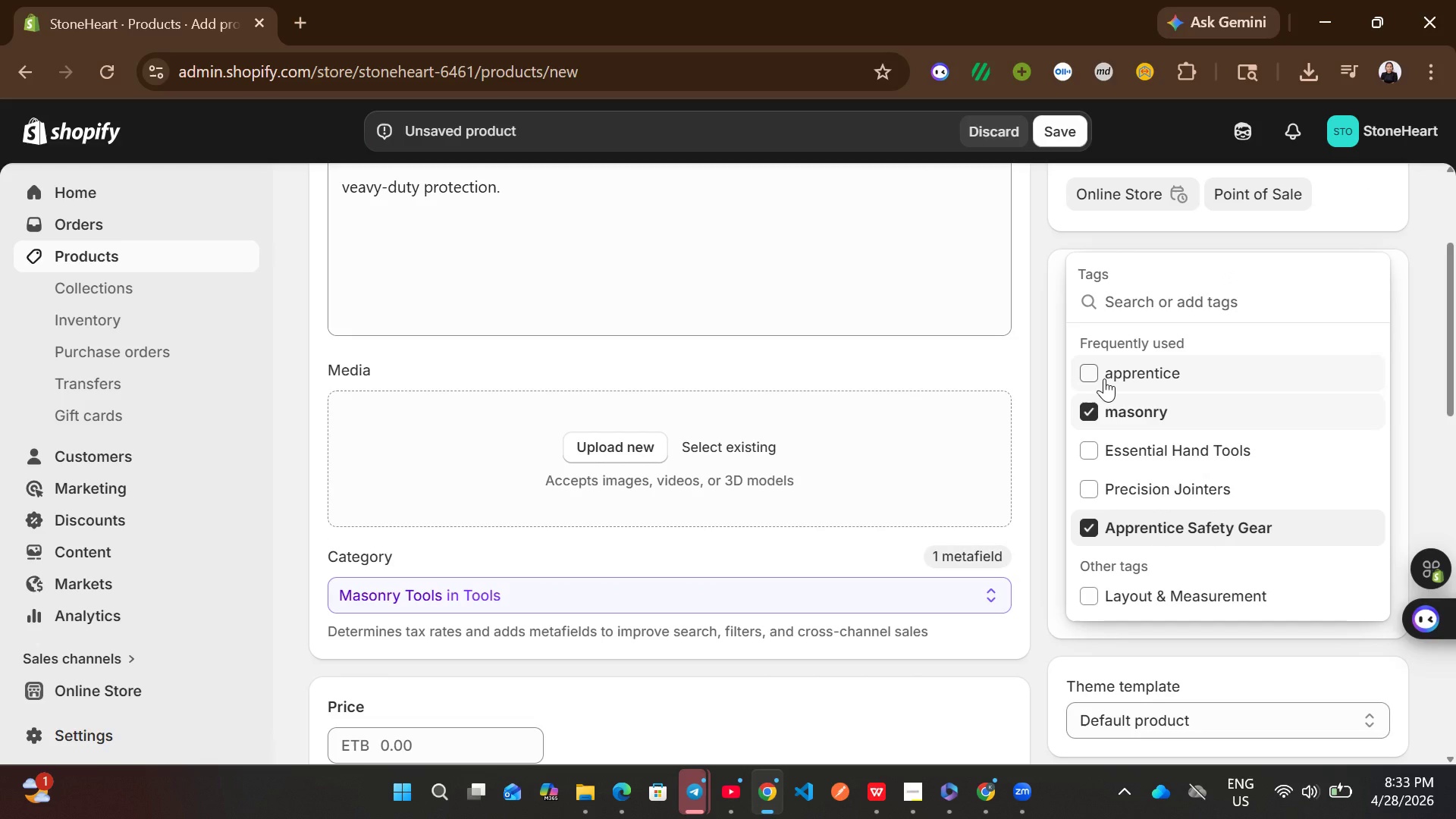 
left_click([1114, 369])
 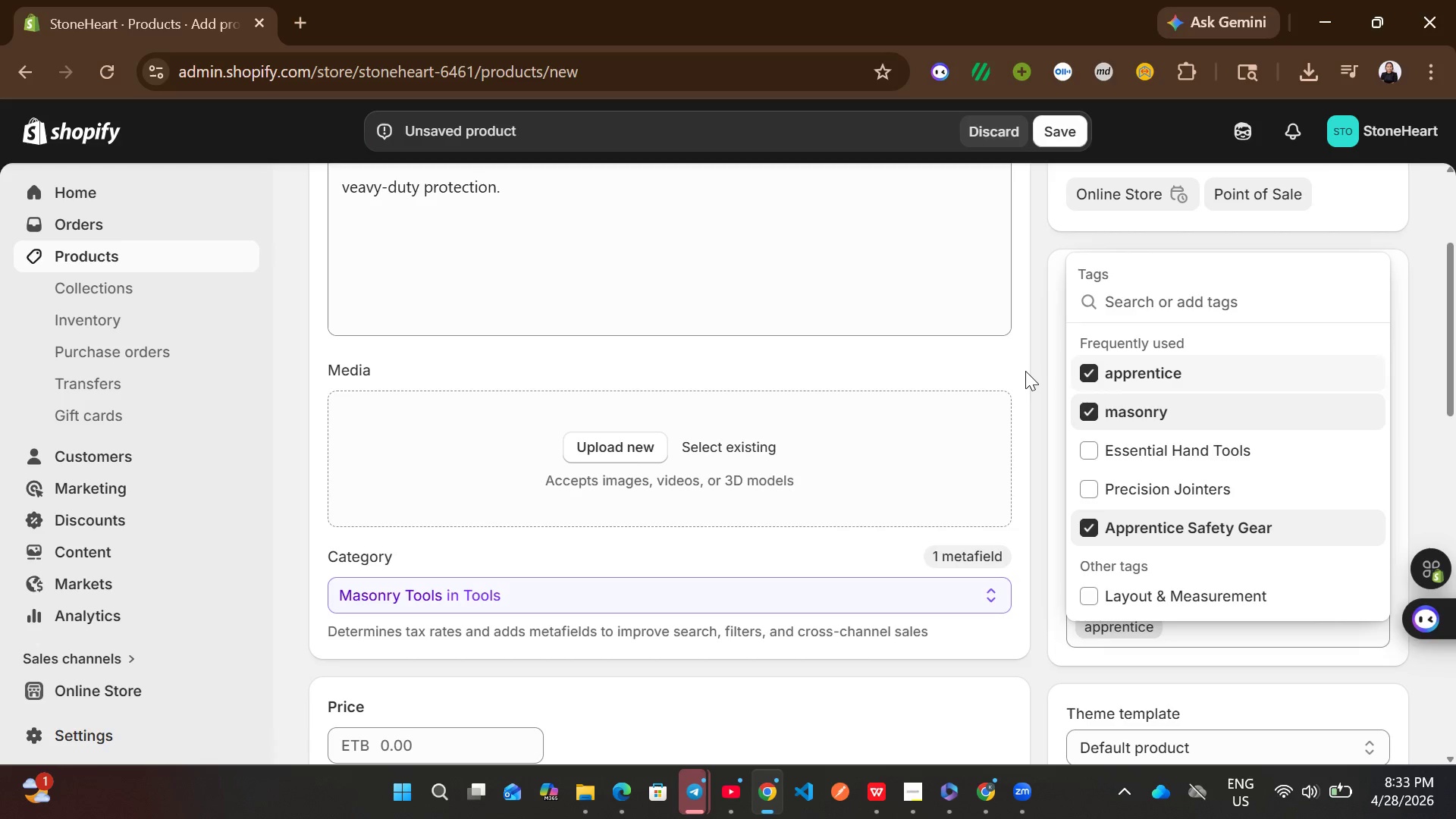 
left_click([1024, 370])
 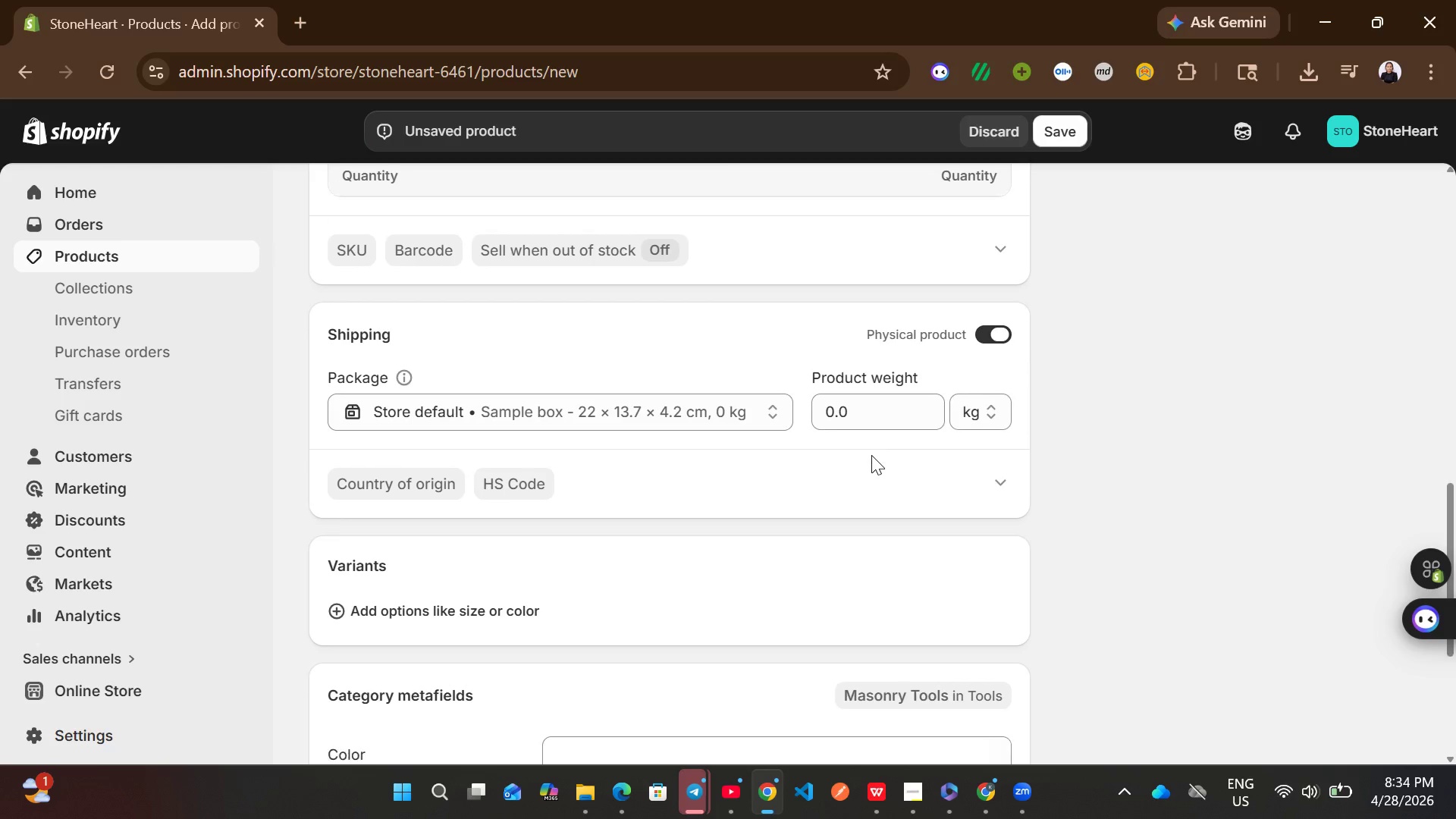 
left_click([492, 592])
 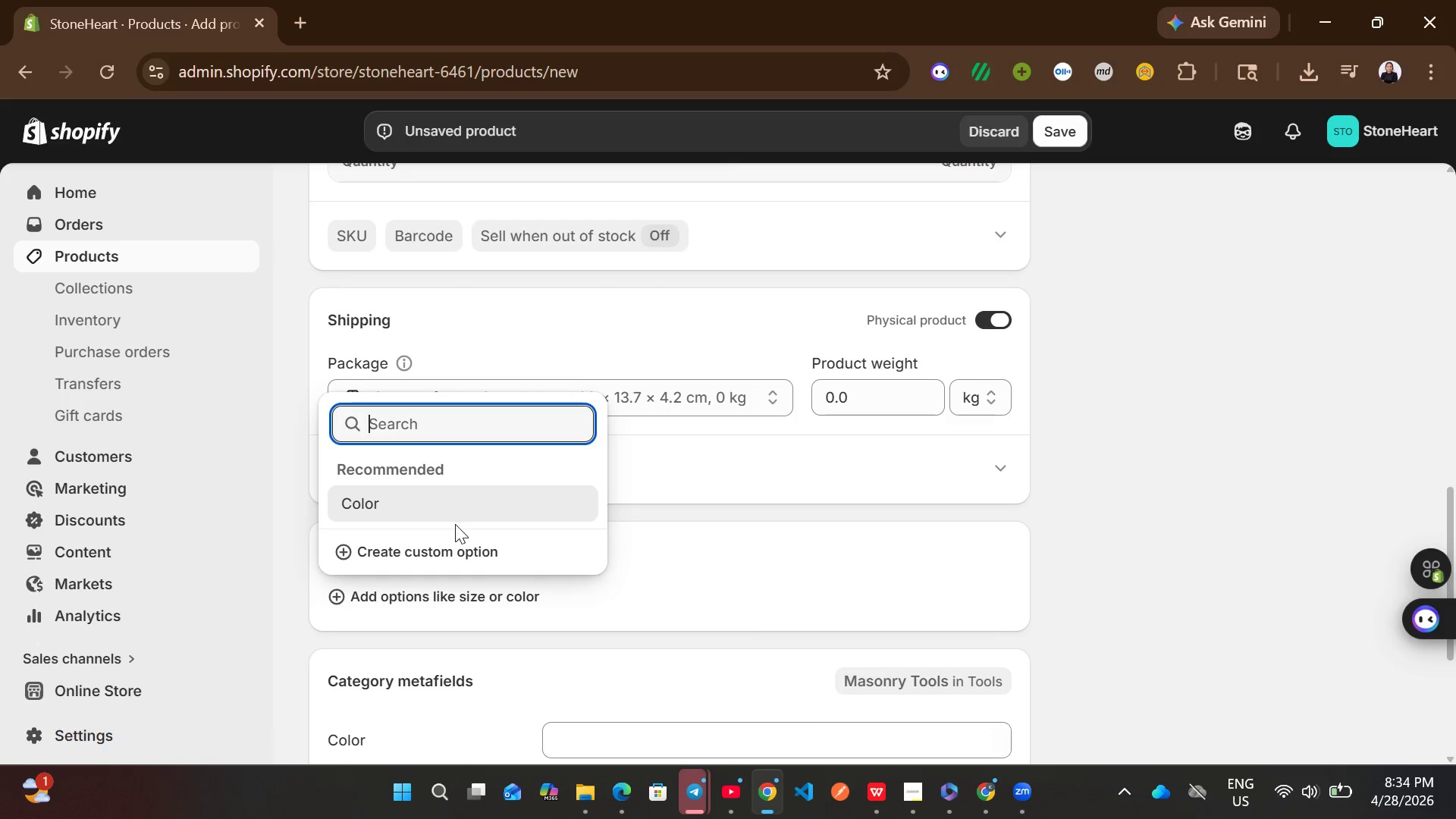 
left_click([440, 560])
 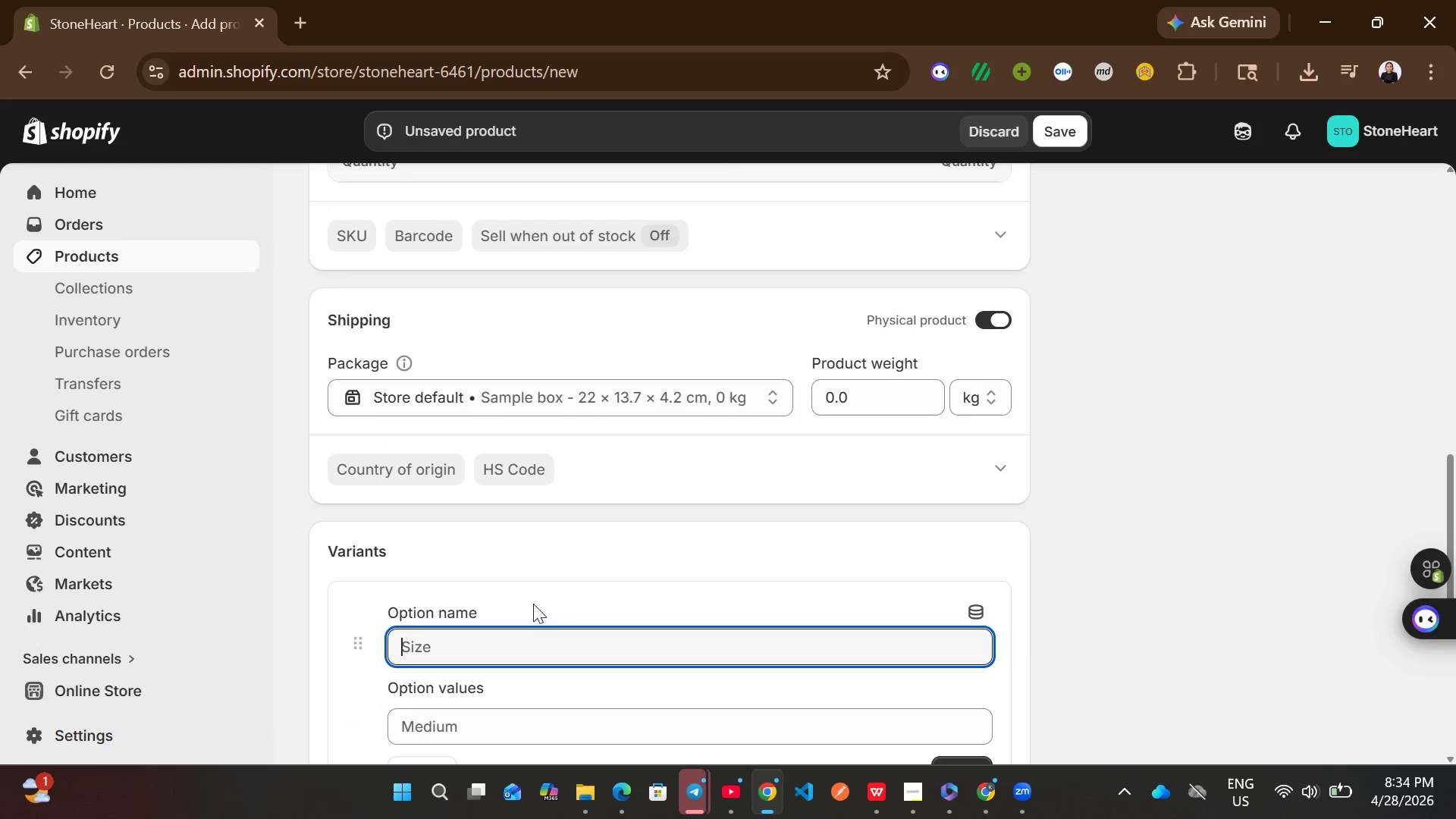 
type(Handle Material)
 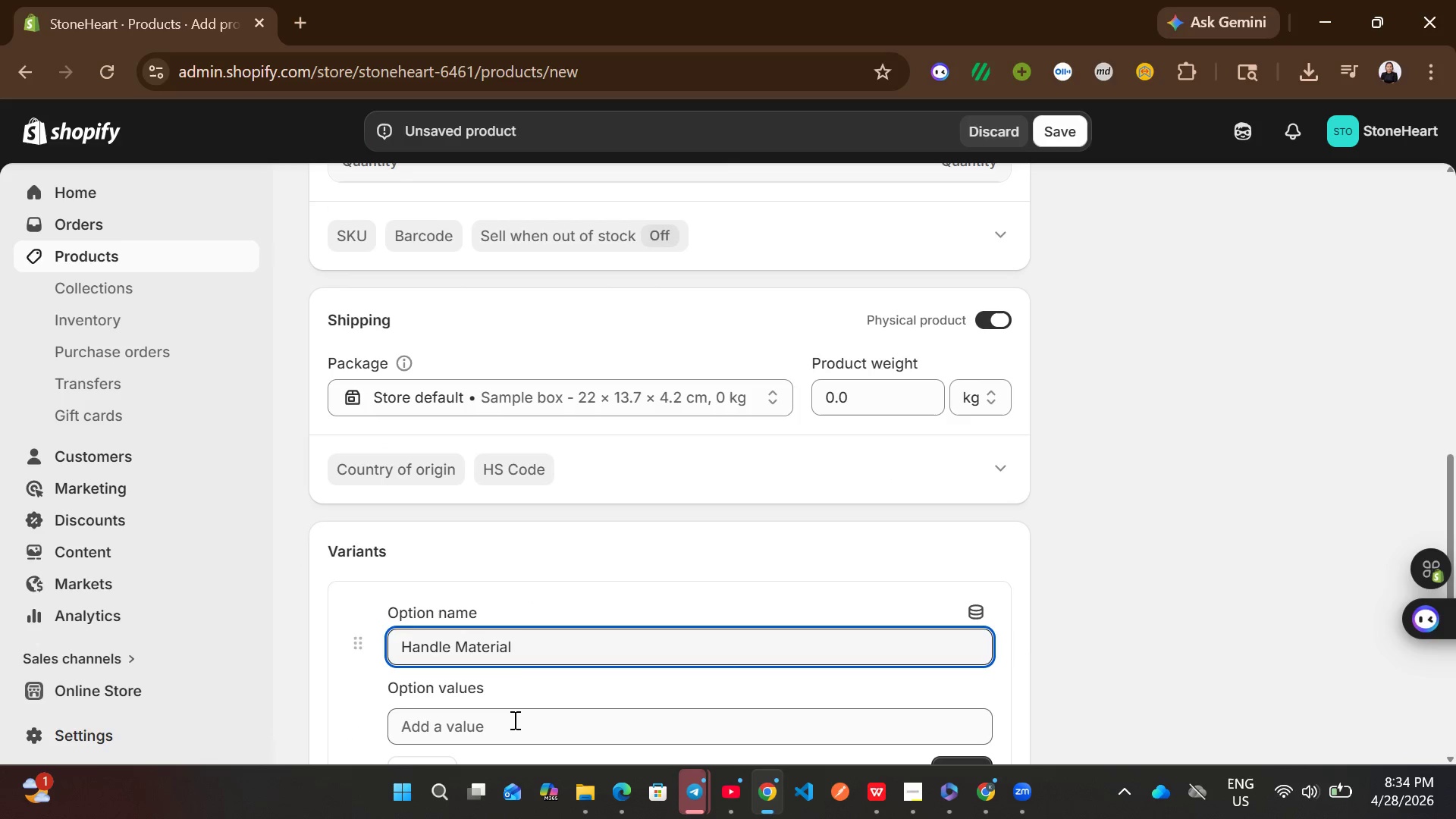 
left_click([513, 720])
 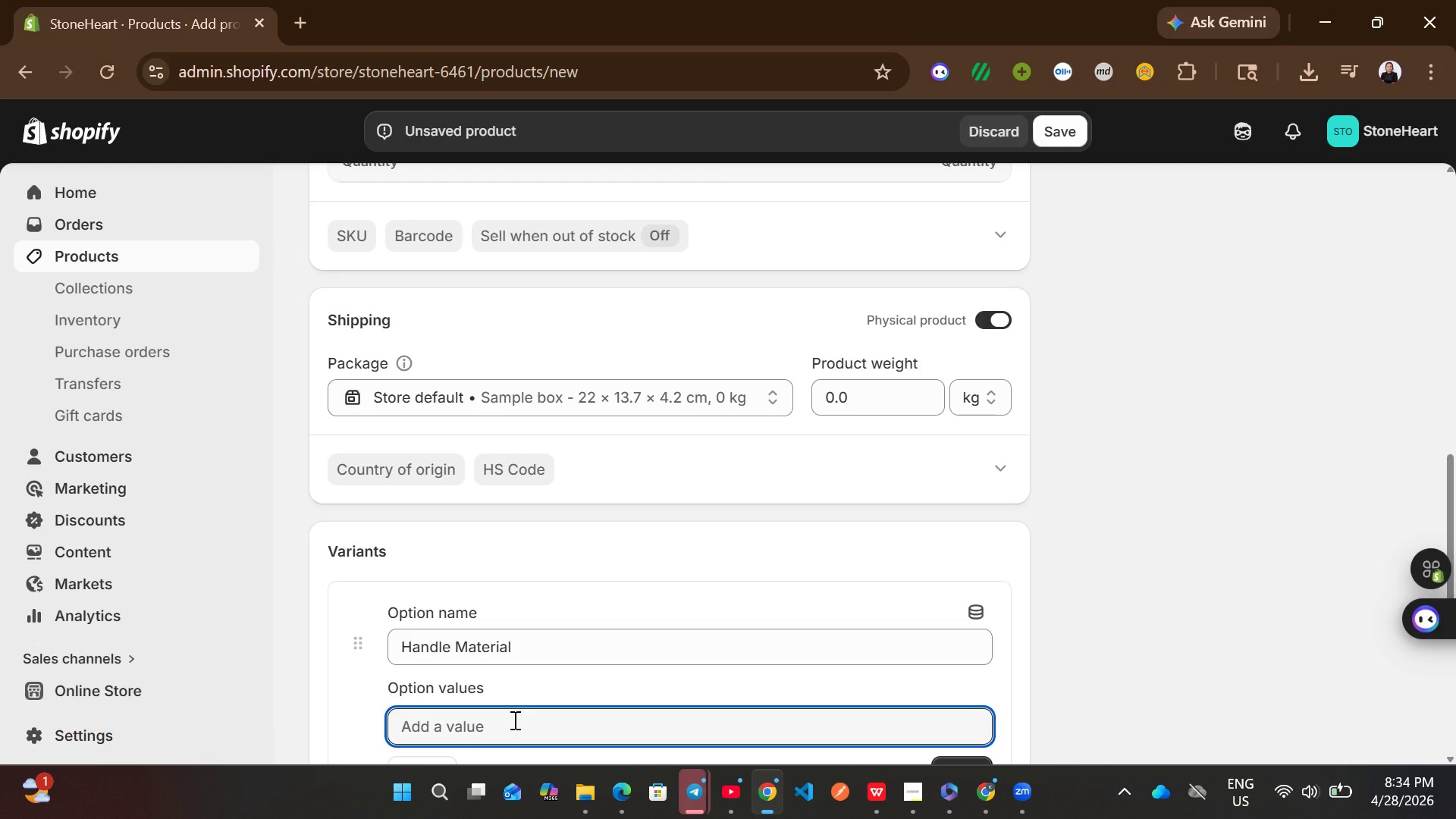 
type(Leather)
 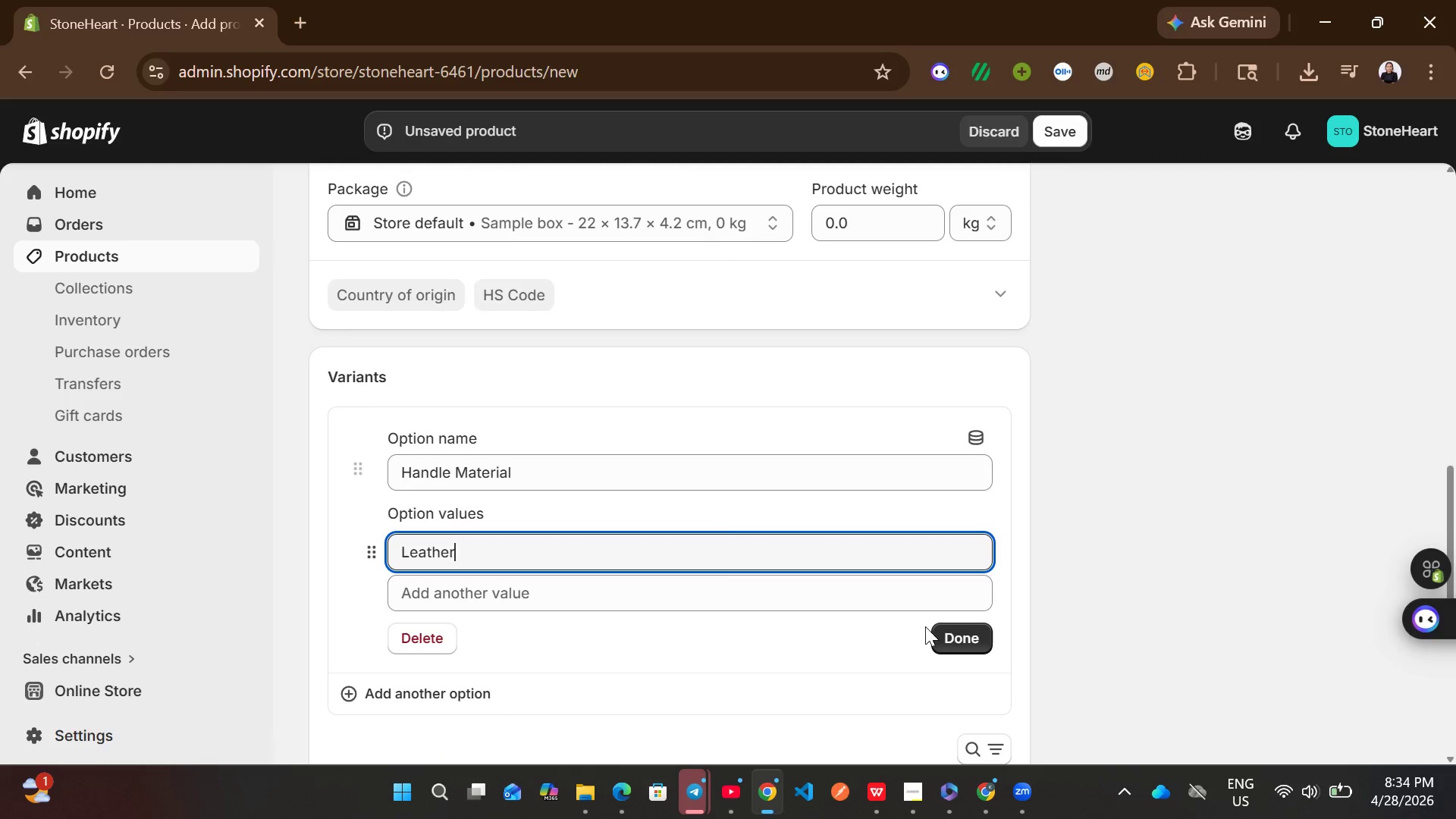 
left_click([954, 629])
 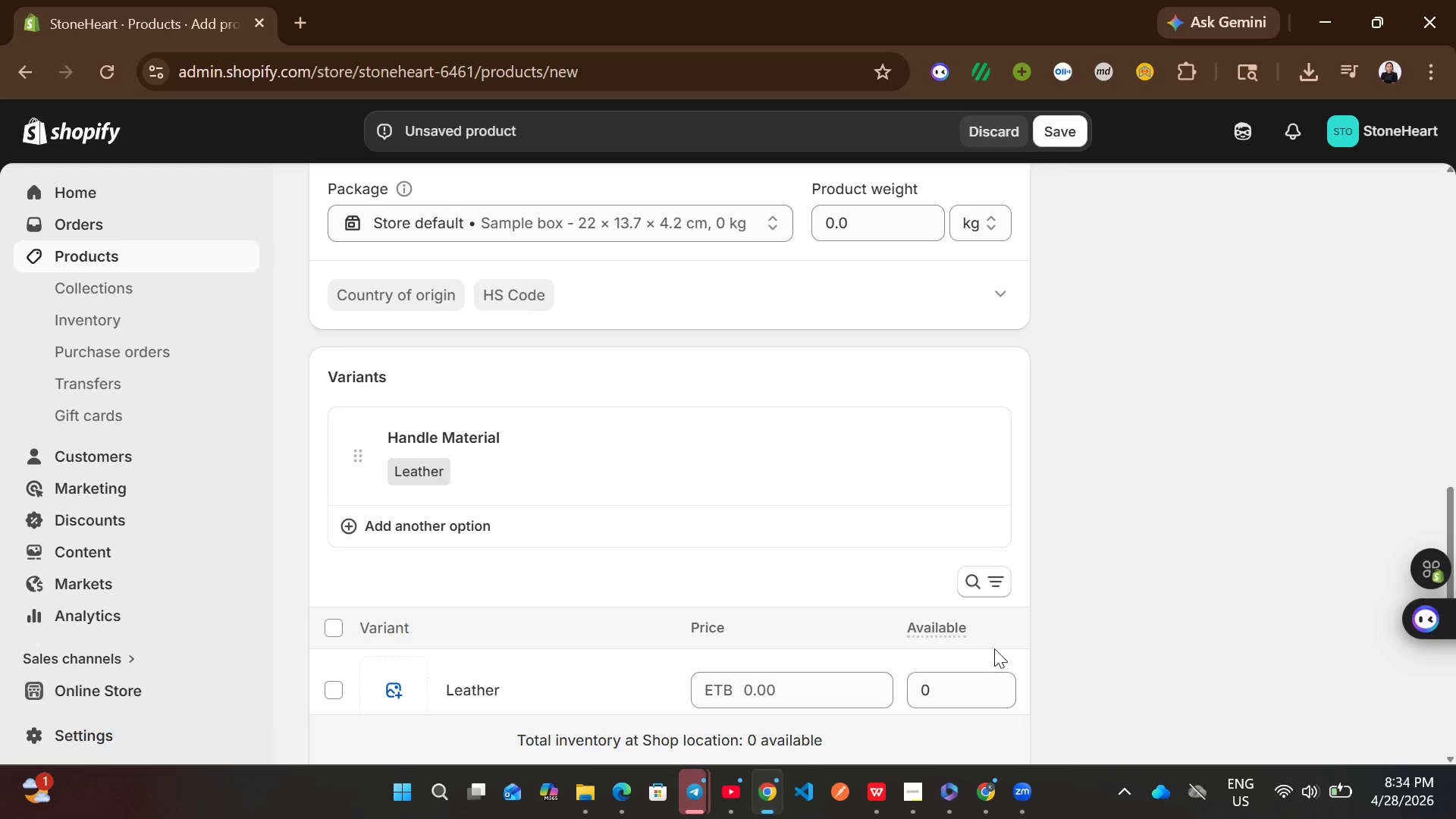 
wait(5.2)
 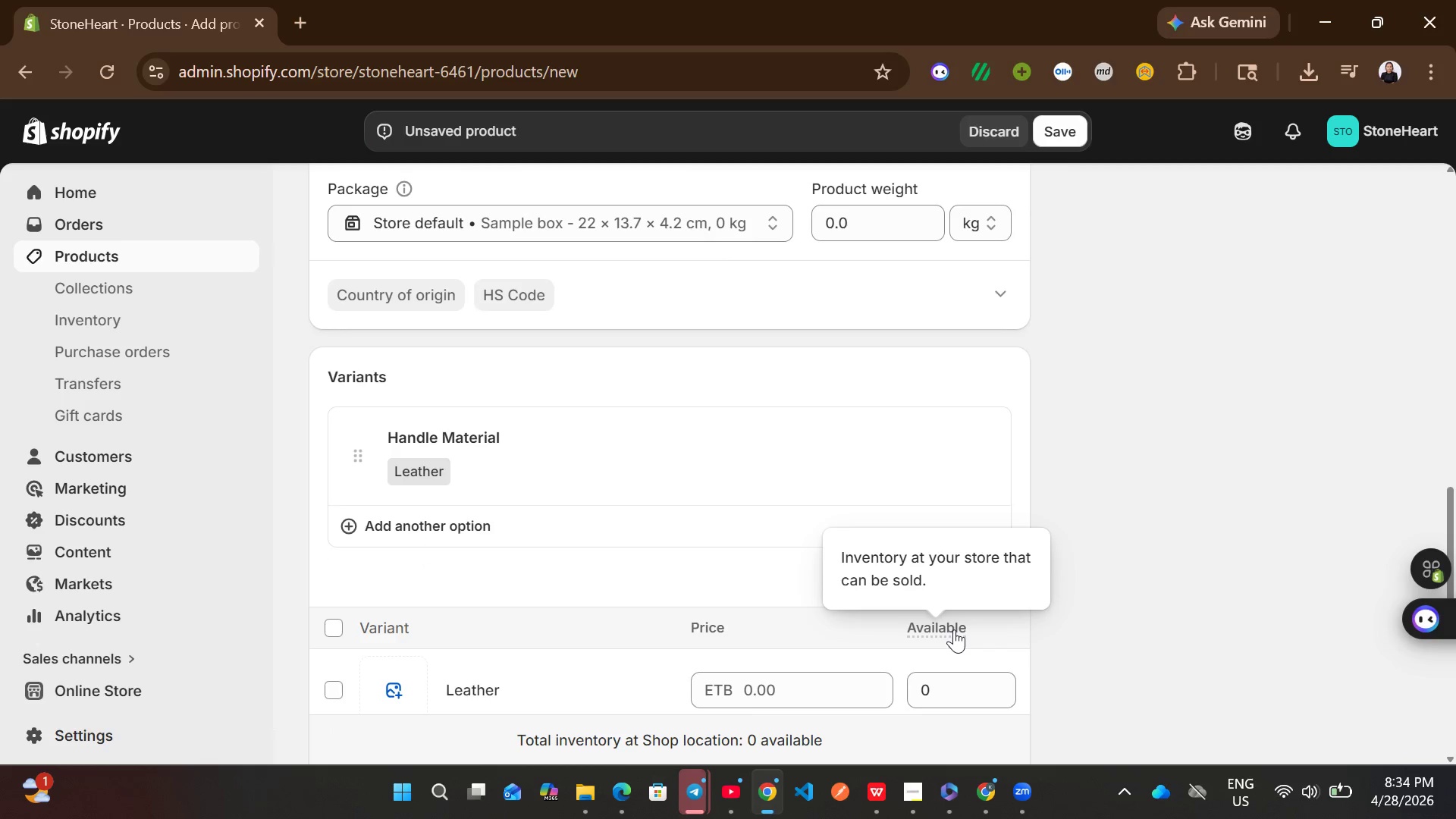 
left_click([484, 532])
 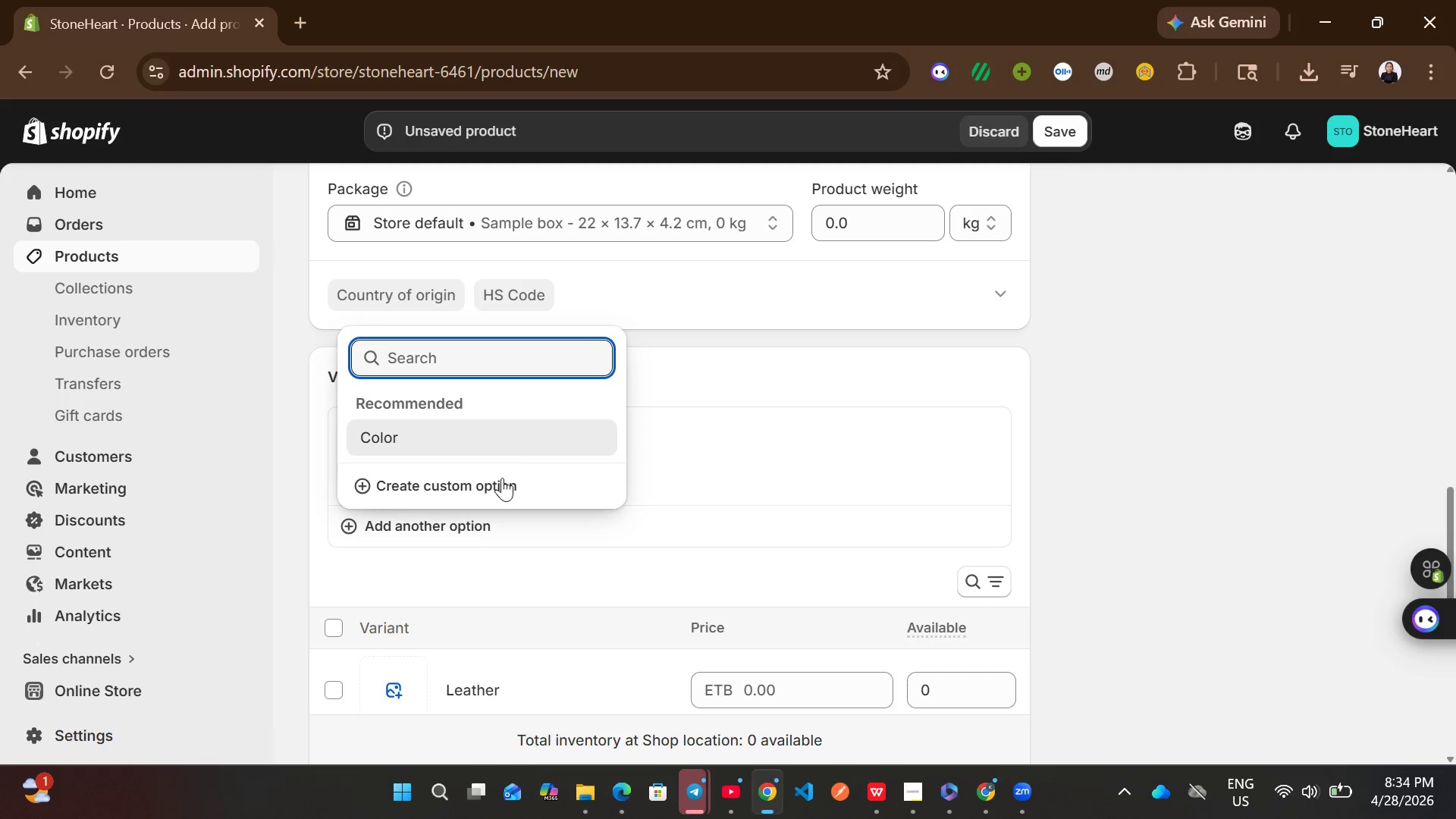 
left_click([502, 478])
 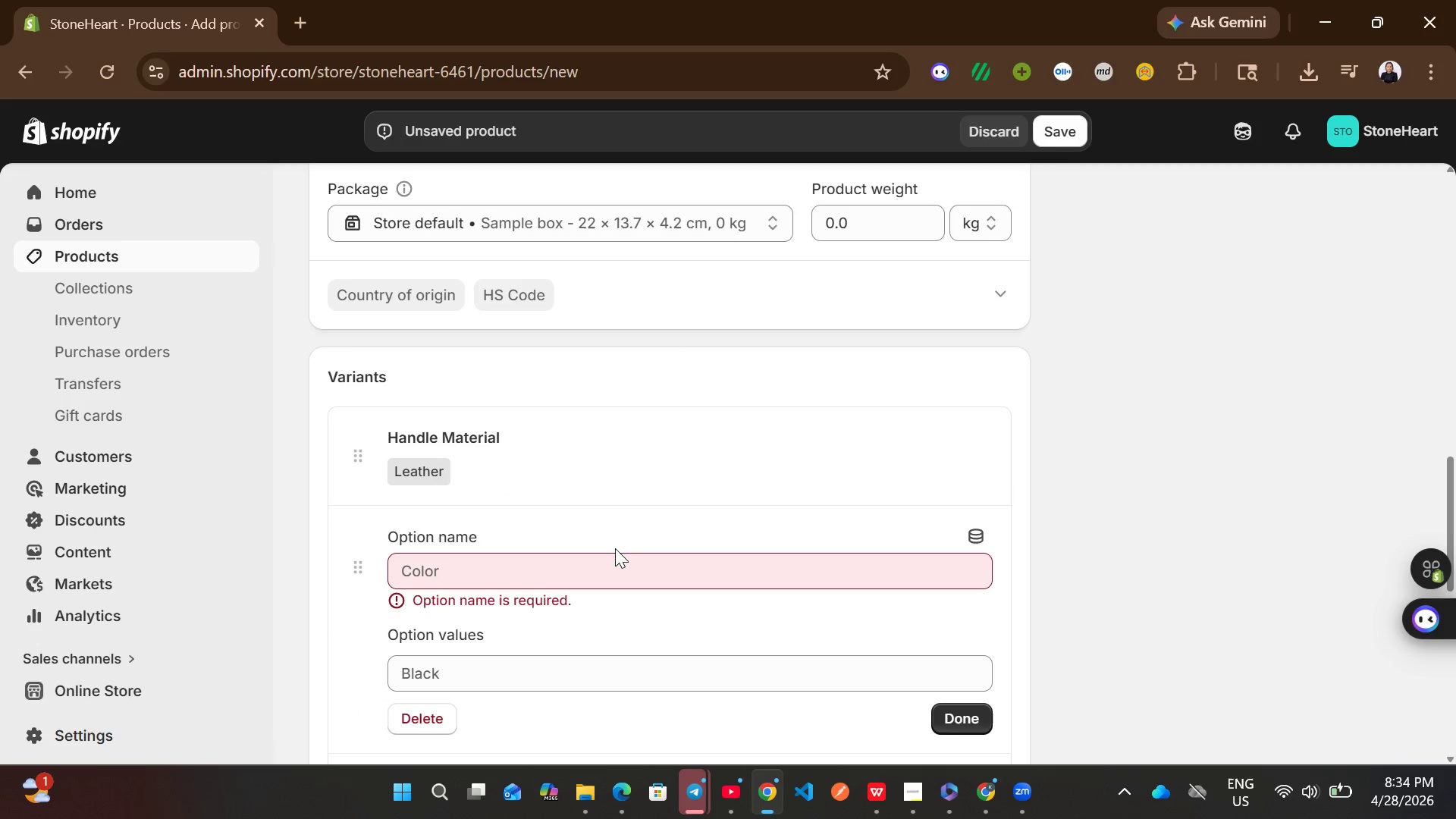 
left_click([615, 551])
 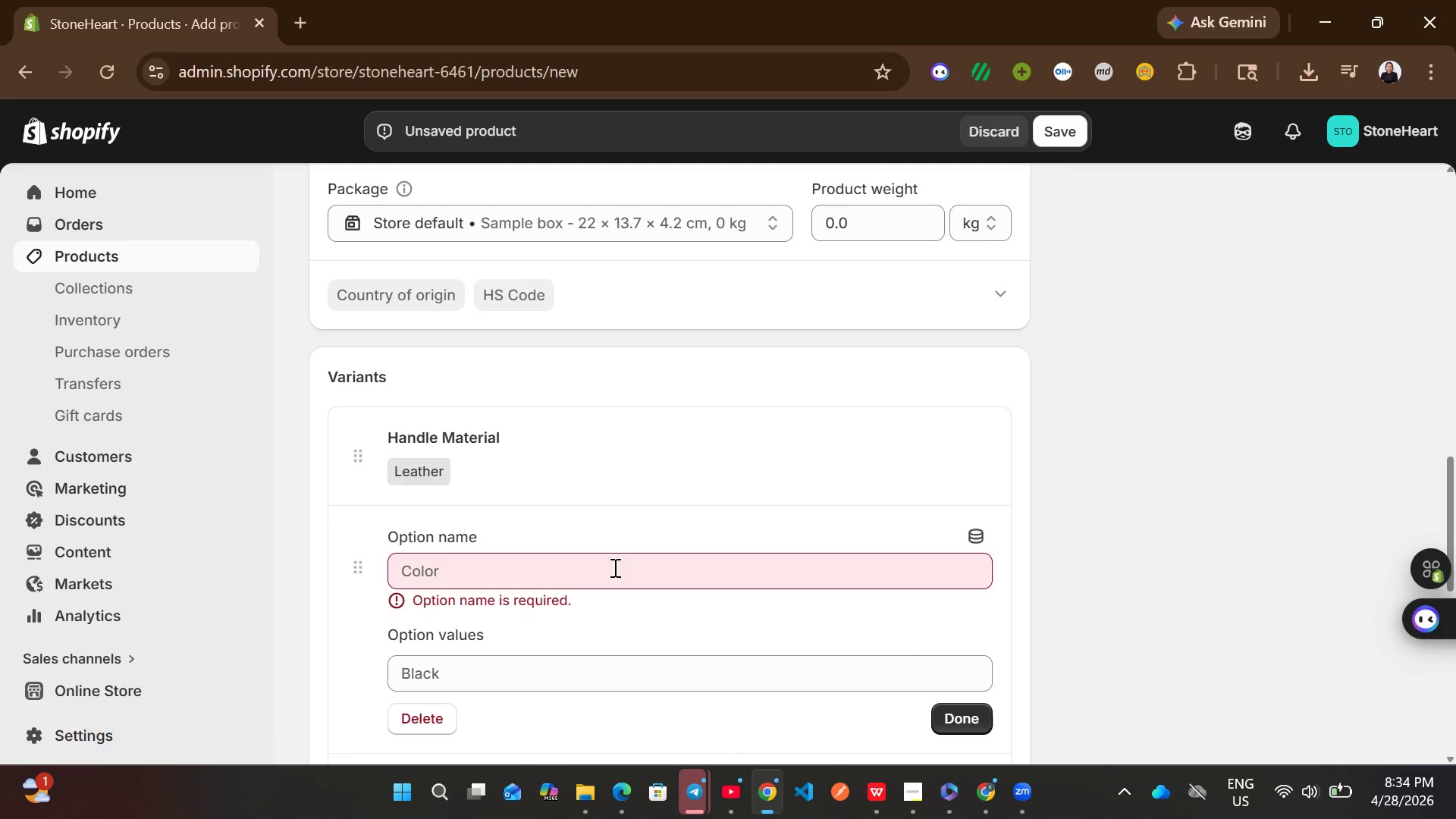 
left_click([613, 567])
 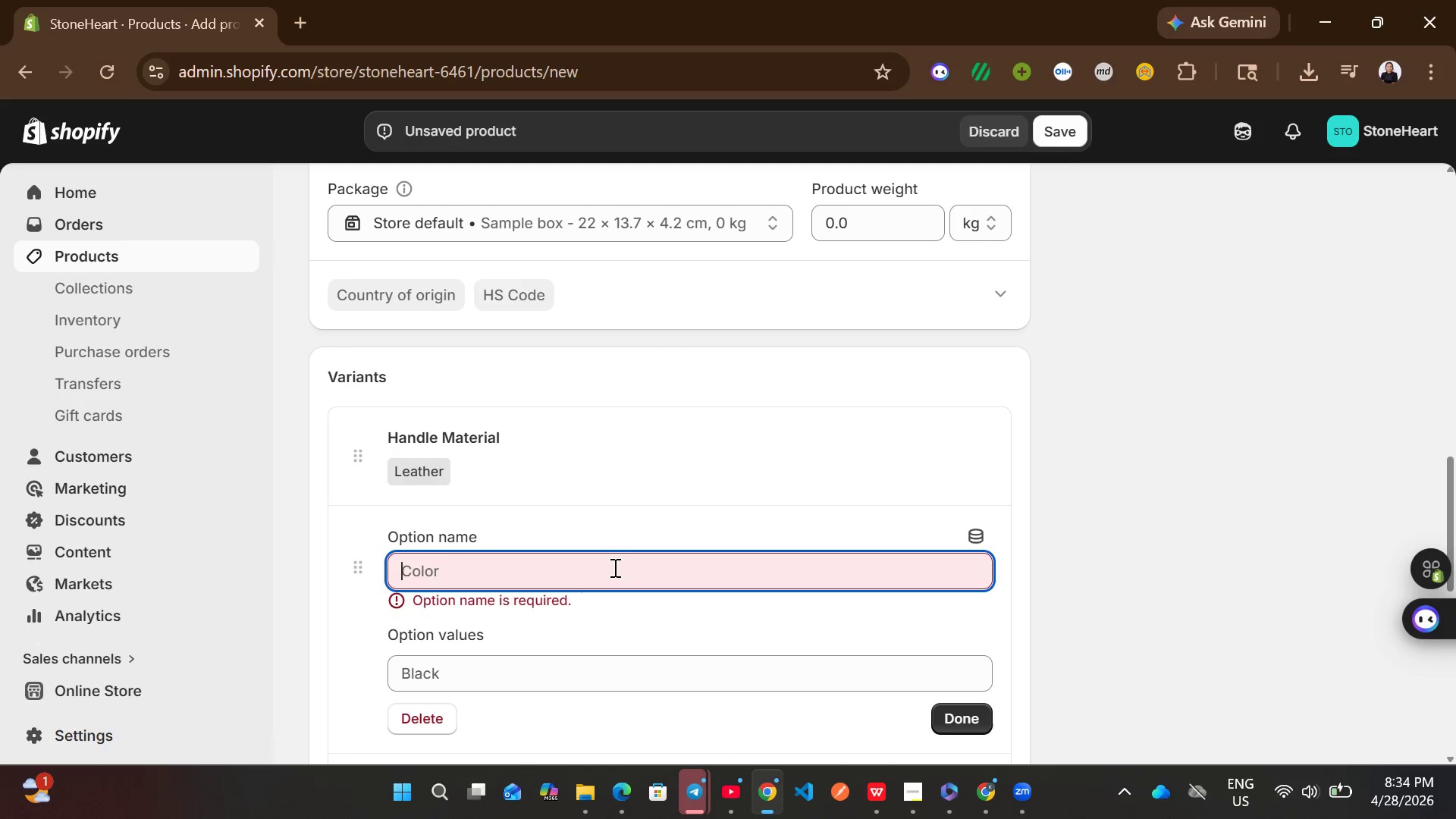 
type(Tool Size)
 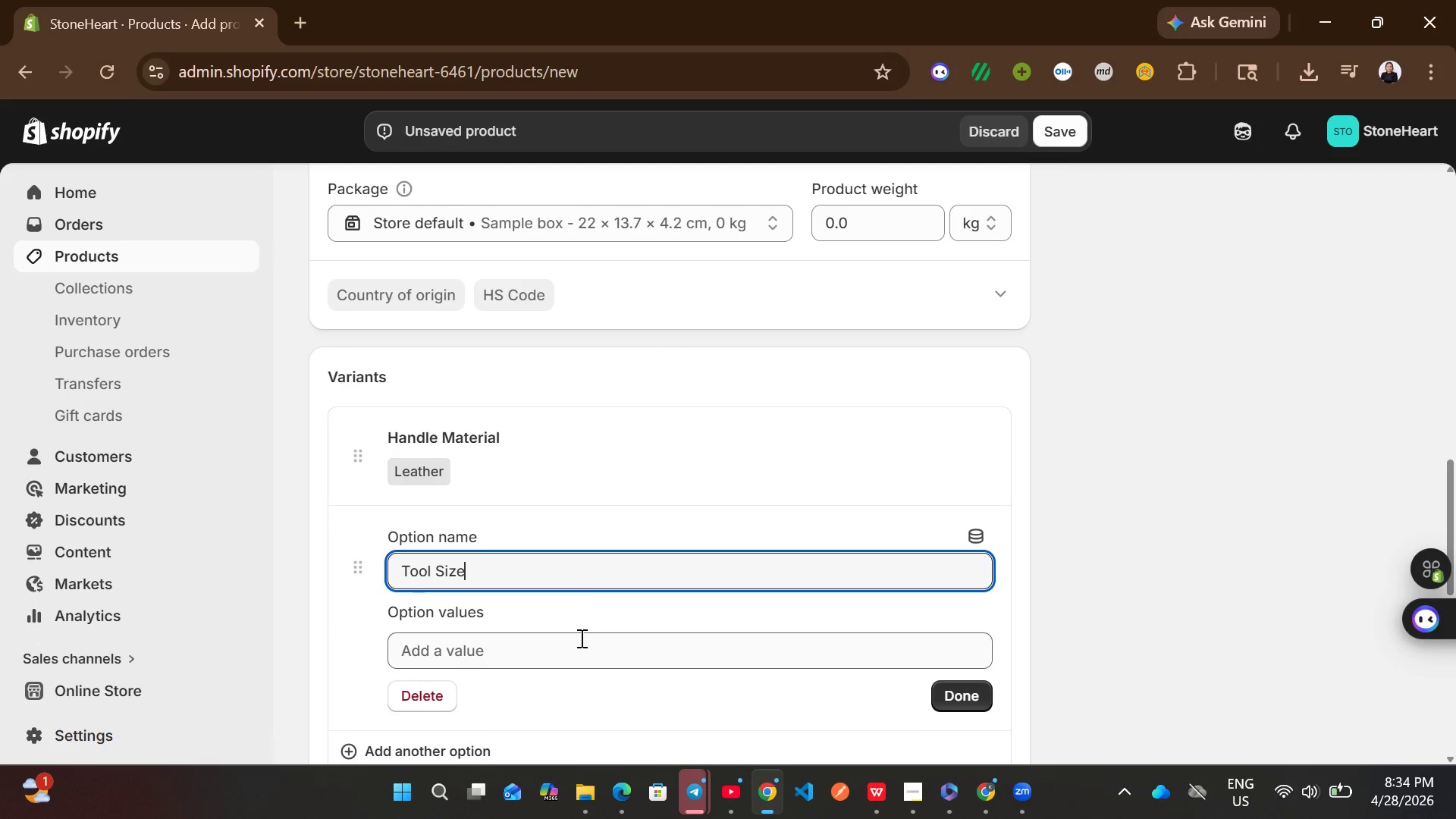 
left_click([577, 644])
 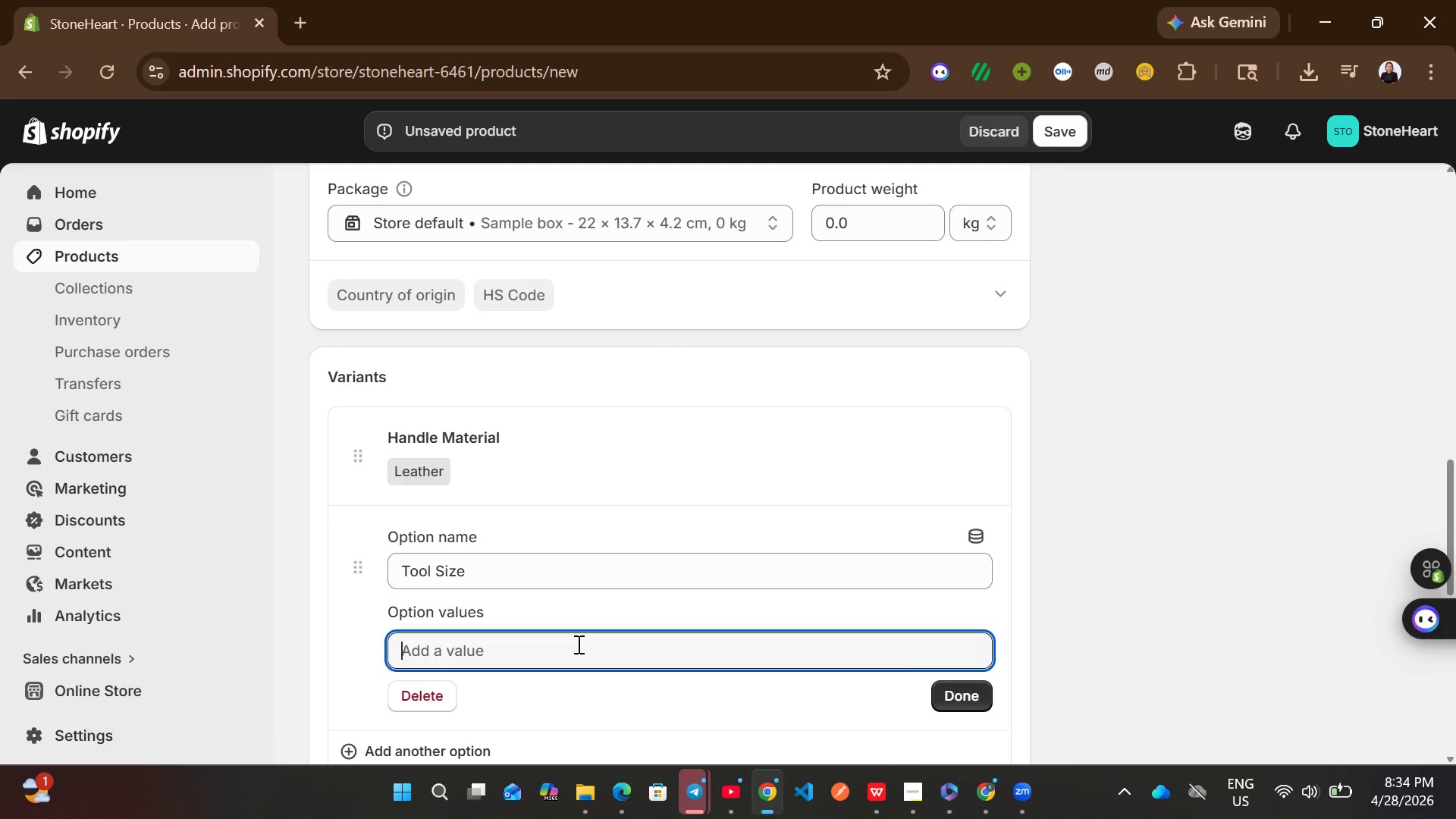 
type(Large)
 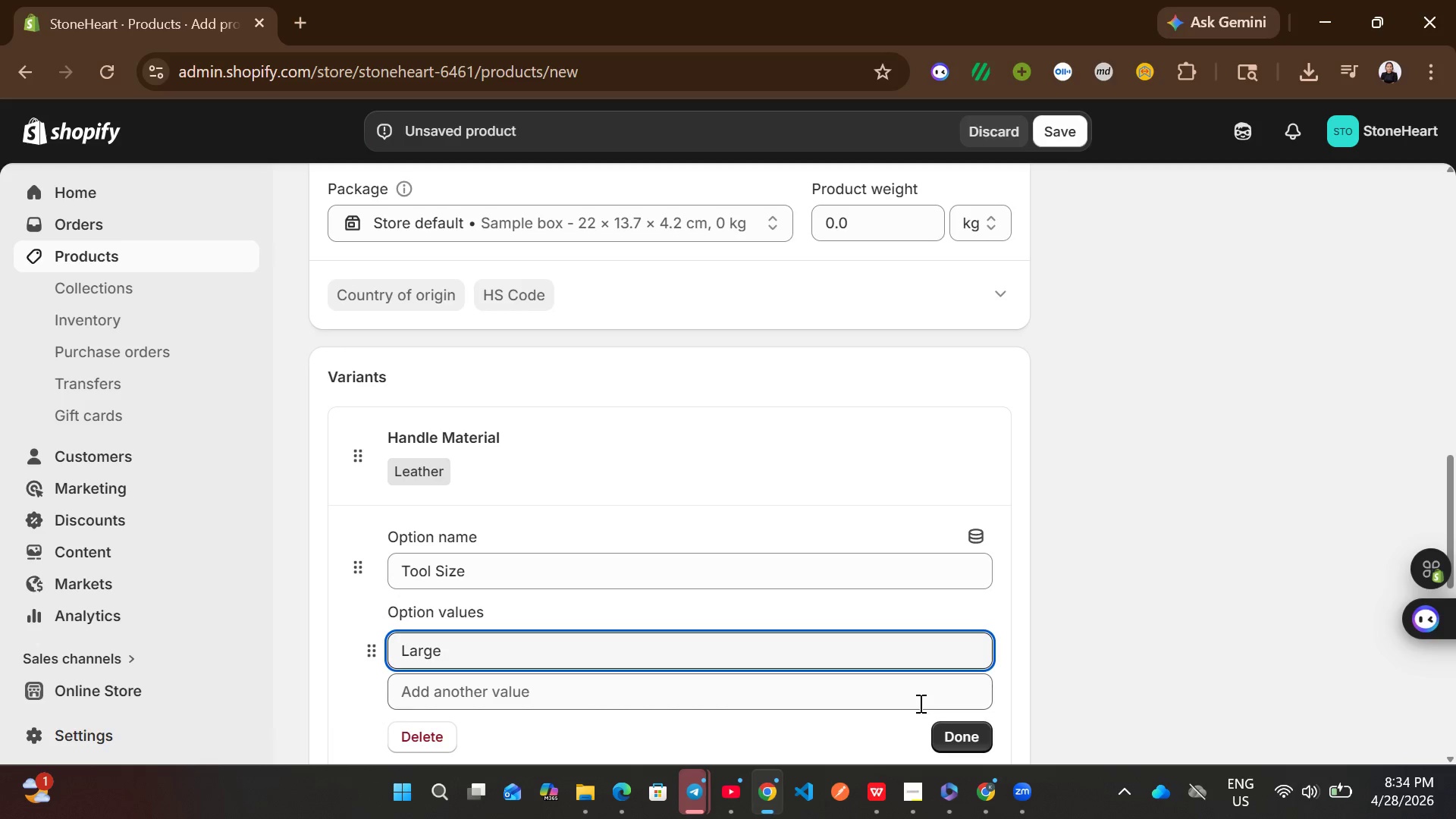 
left_click([963, 733])
 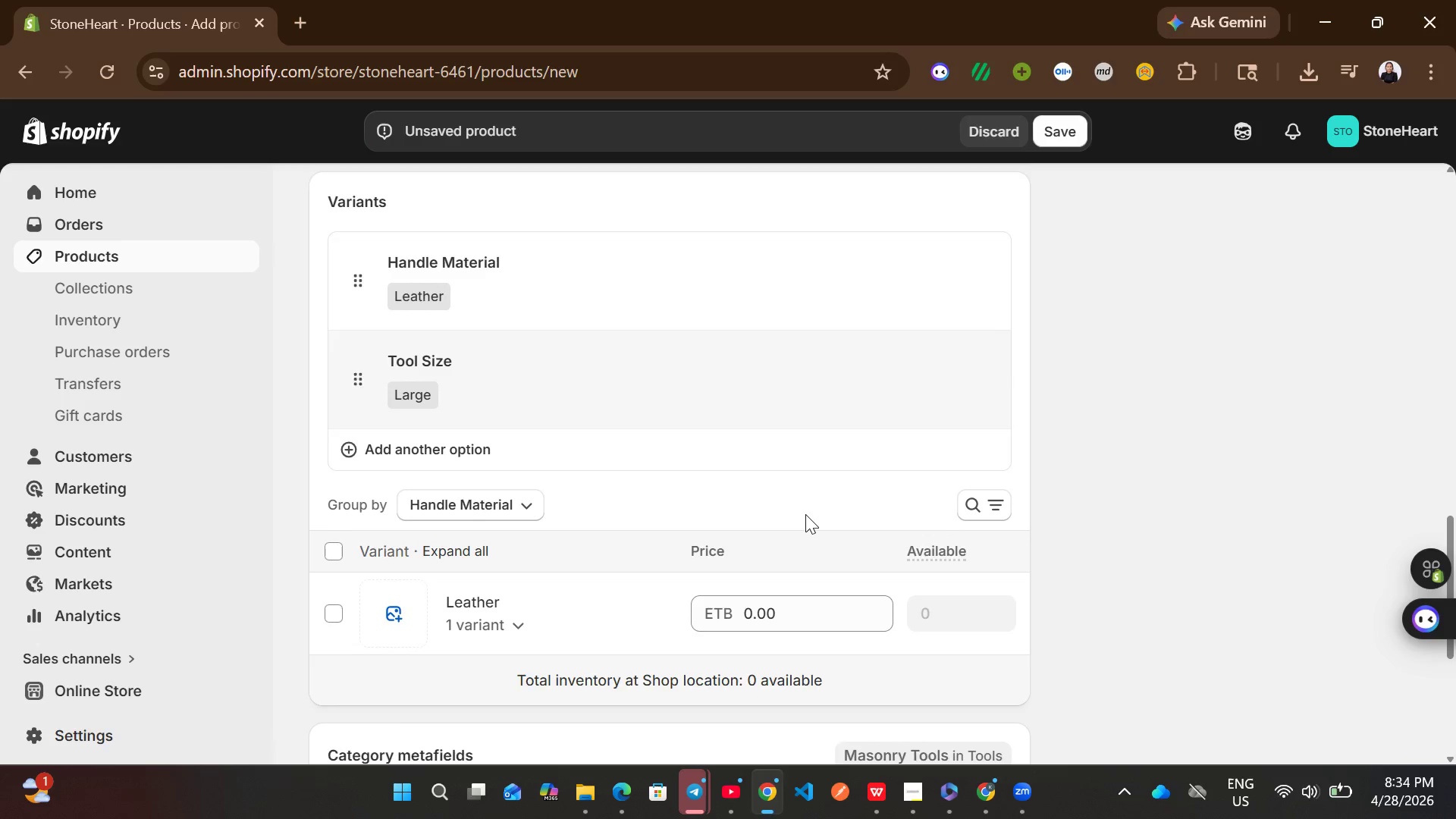 
left_click([817, 587])
 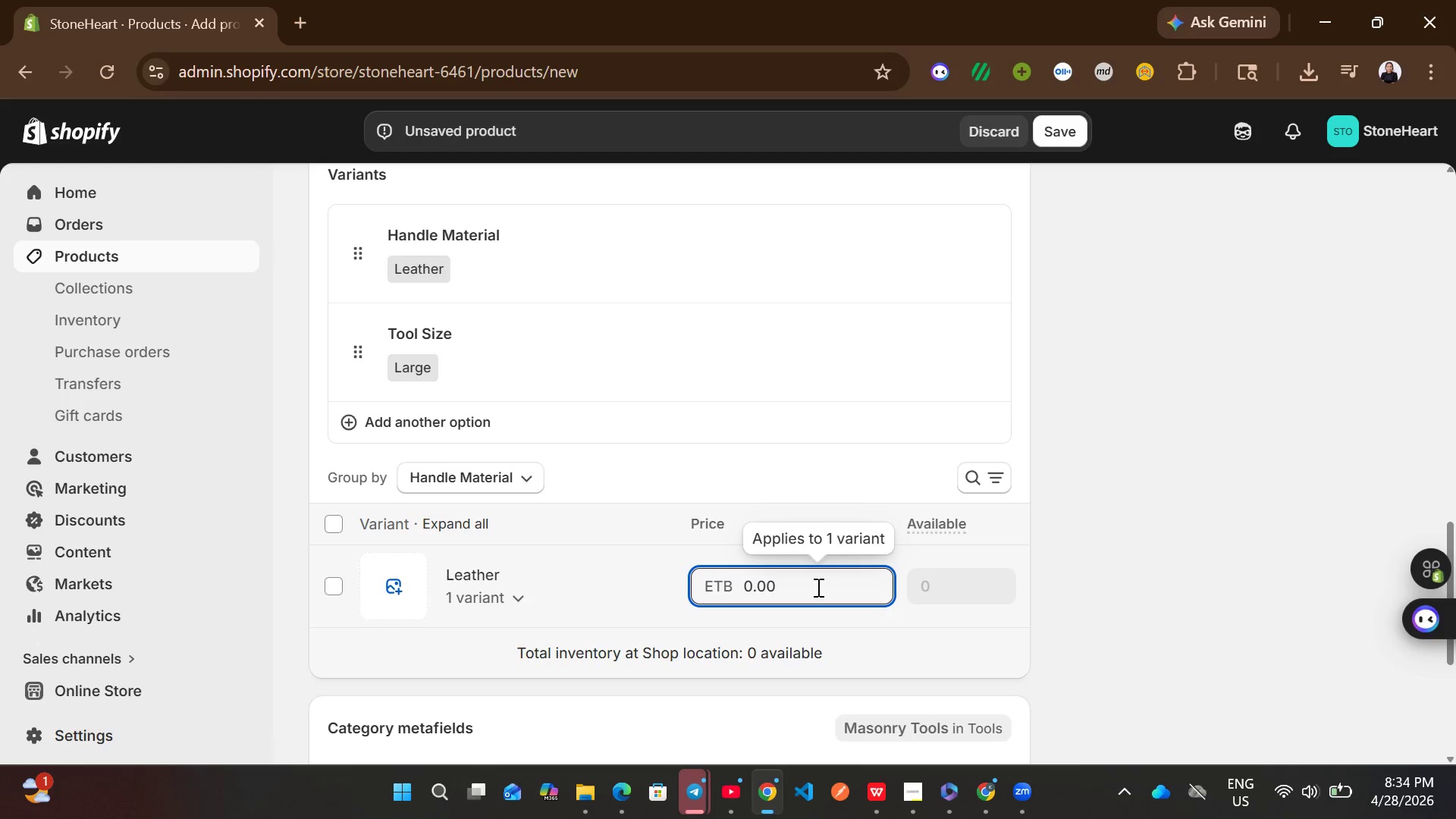 
key(Control+ControlLeft)
 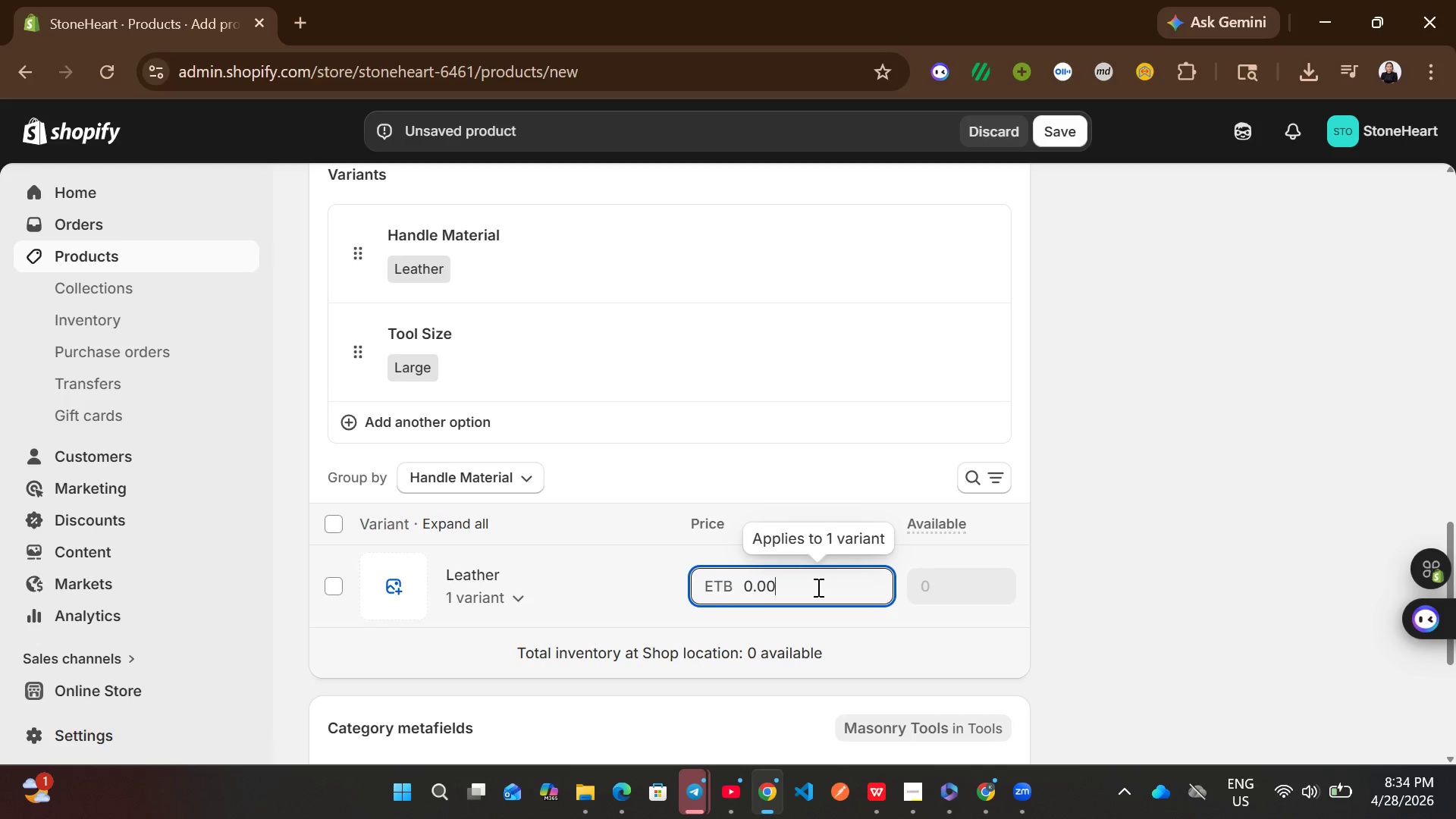 
key(Control+A)
 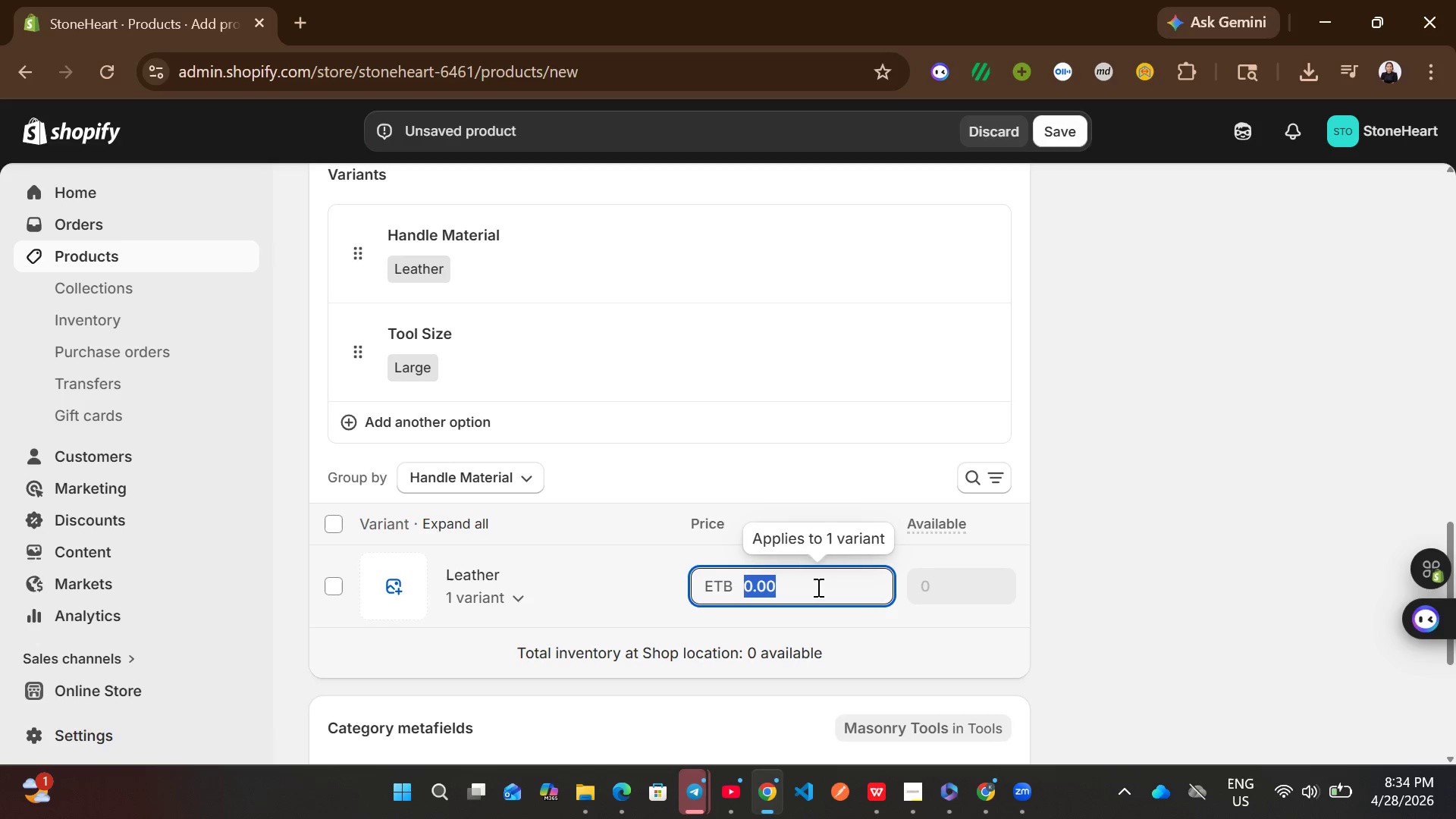 
type(19.5)
 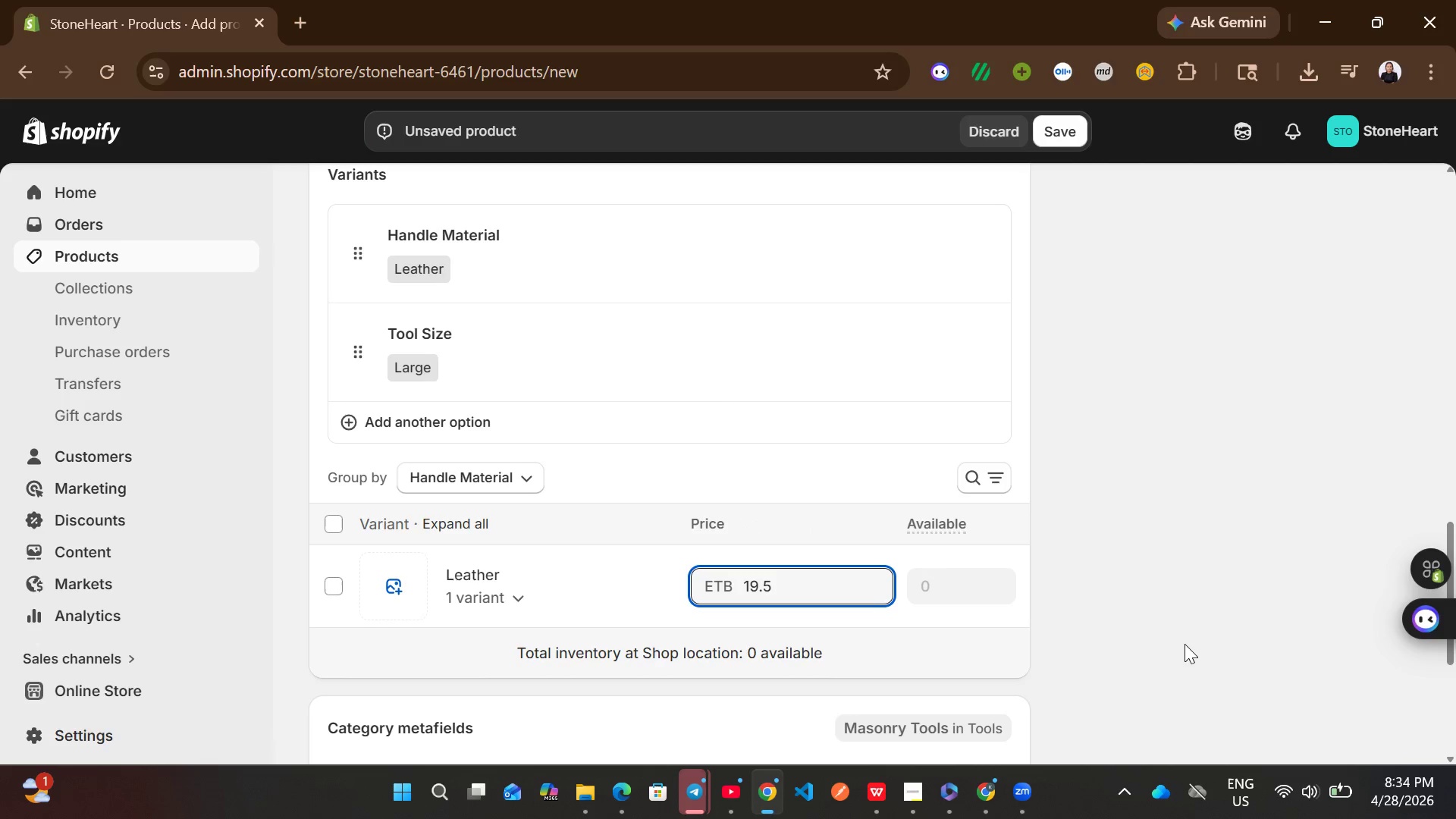 
left_click([1185, 644])
 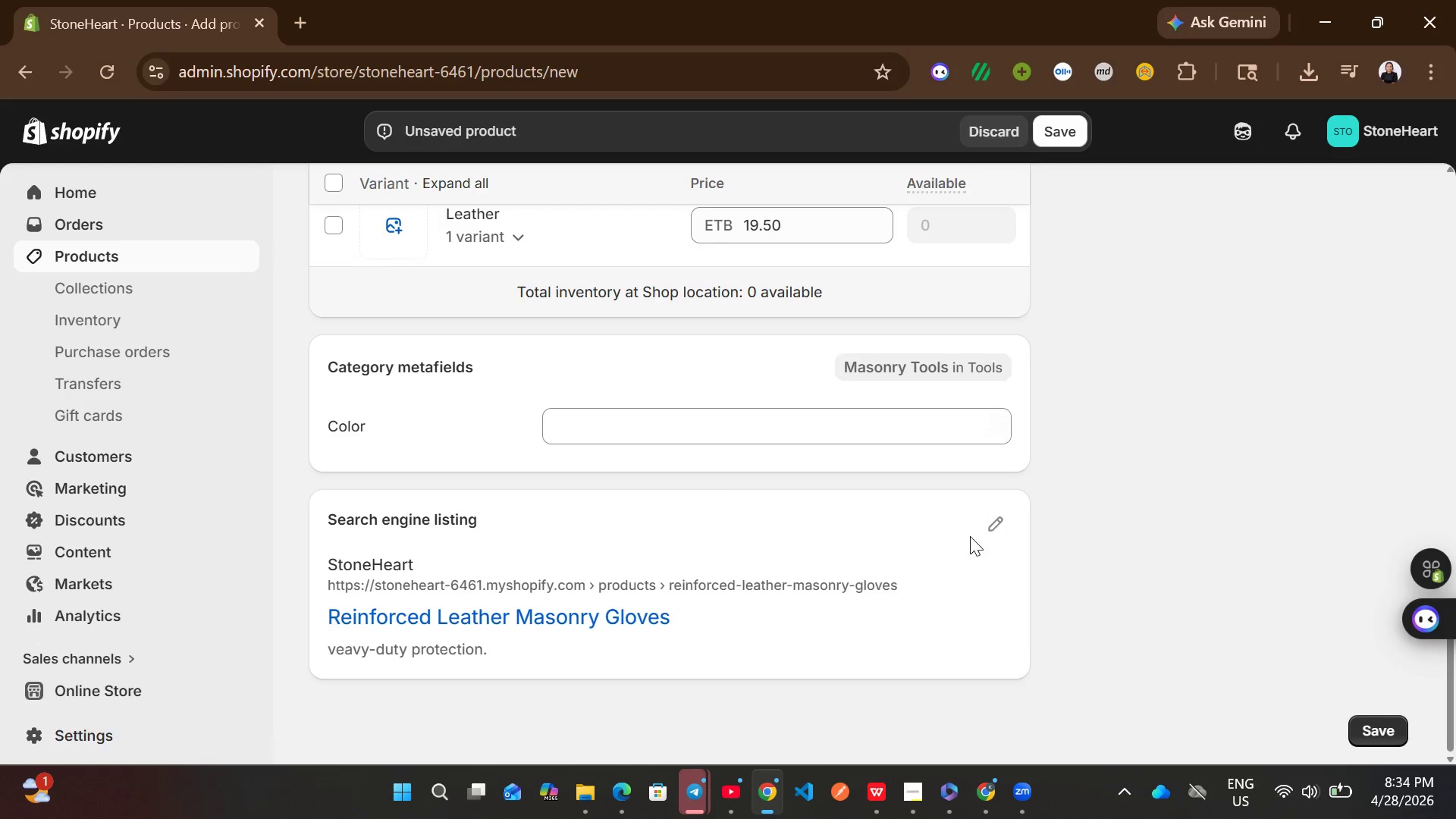 
left_click([996, 526])
 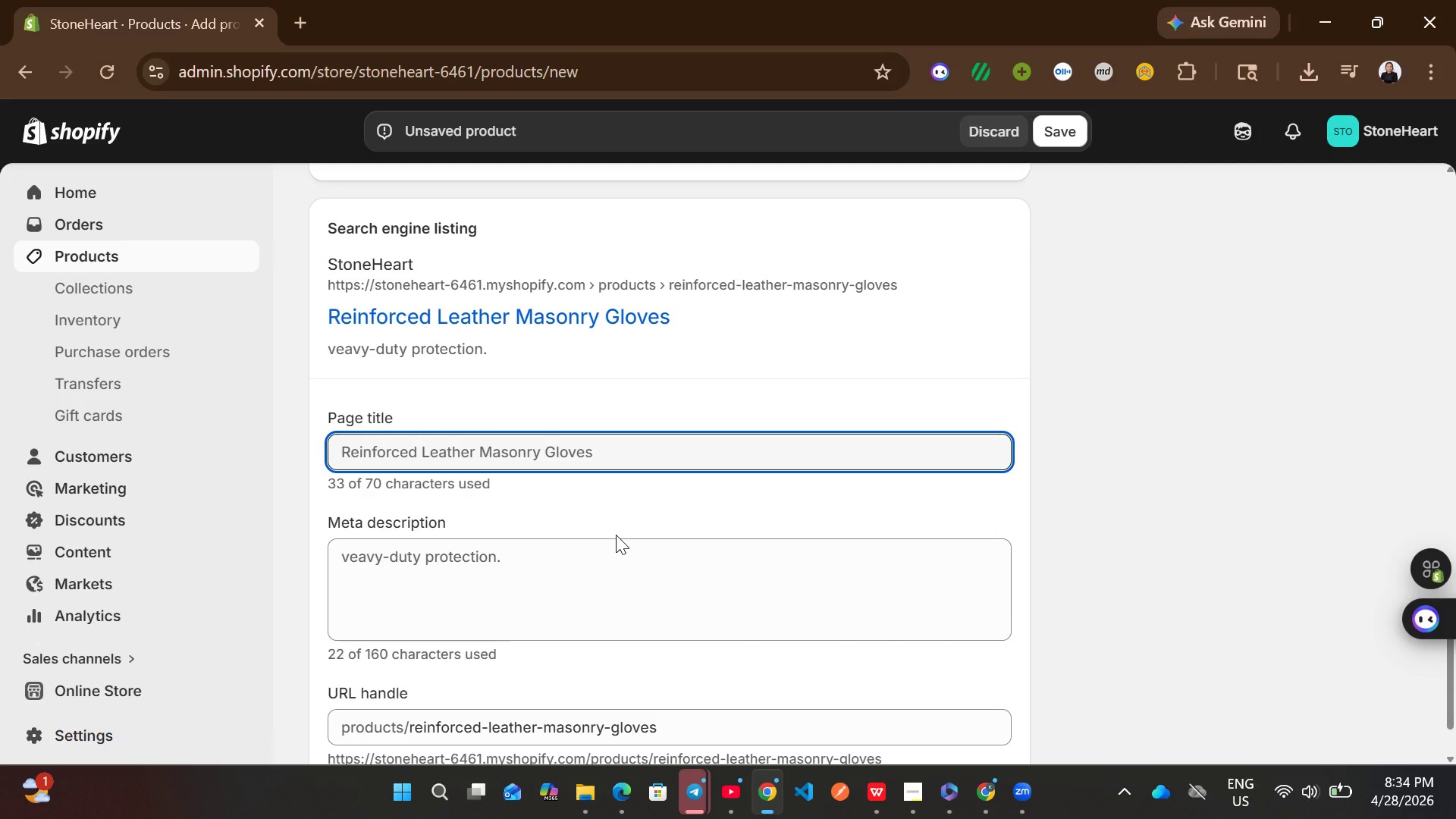 
left_click([580, 554])
 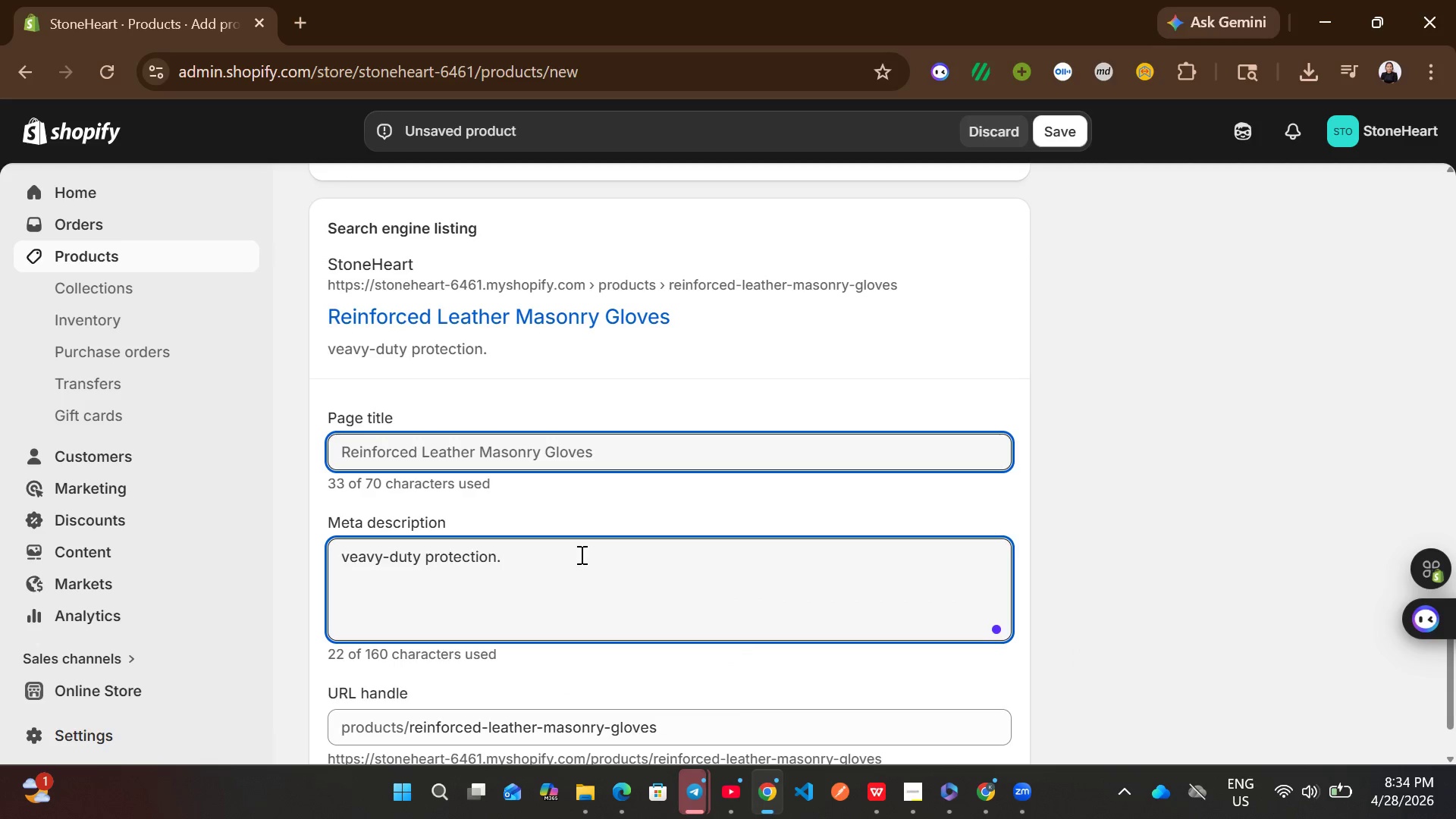 
key(Control+ControlLeft)
 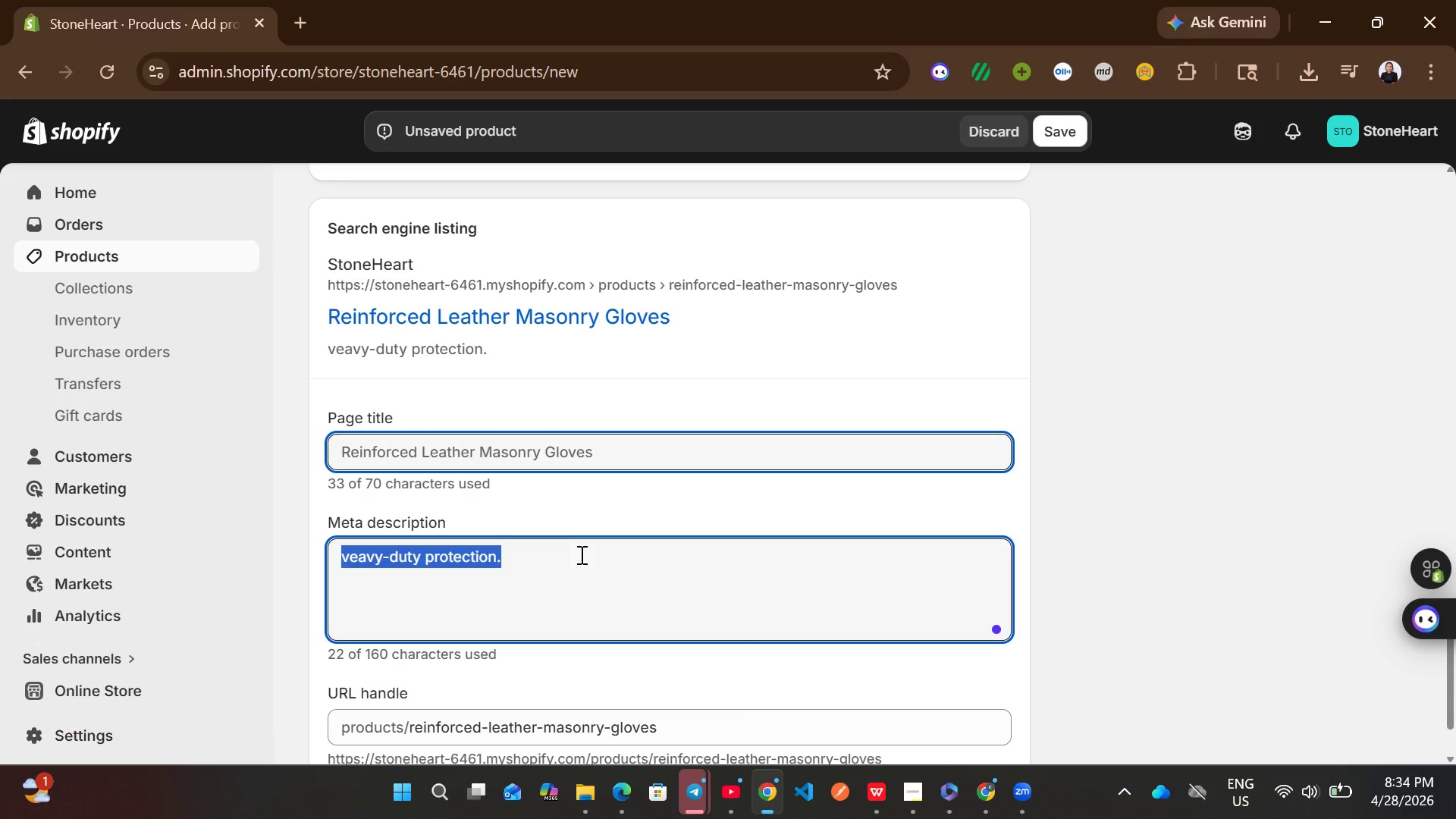 
key(Control+A)
 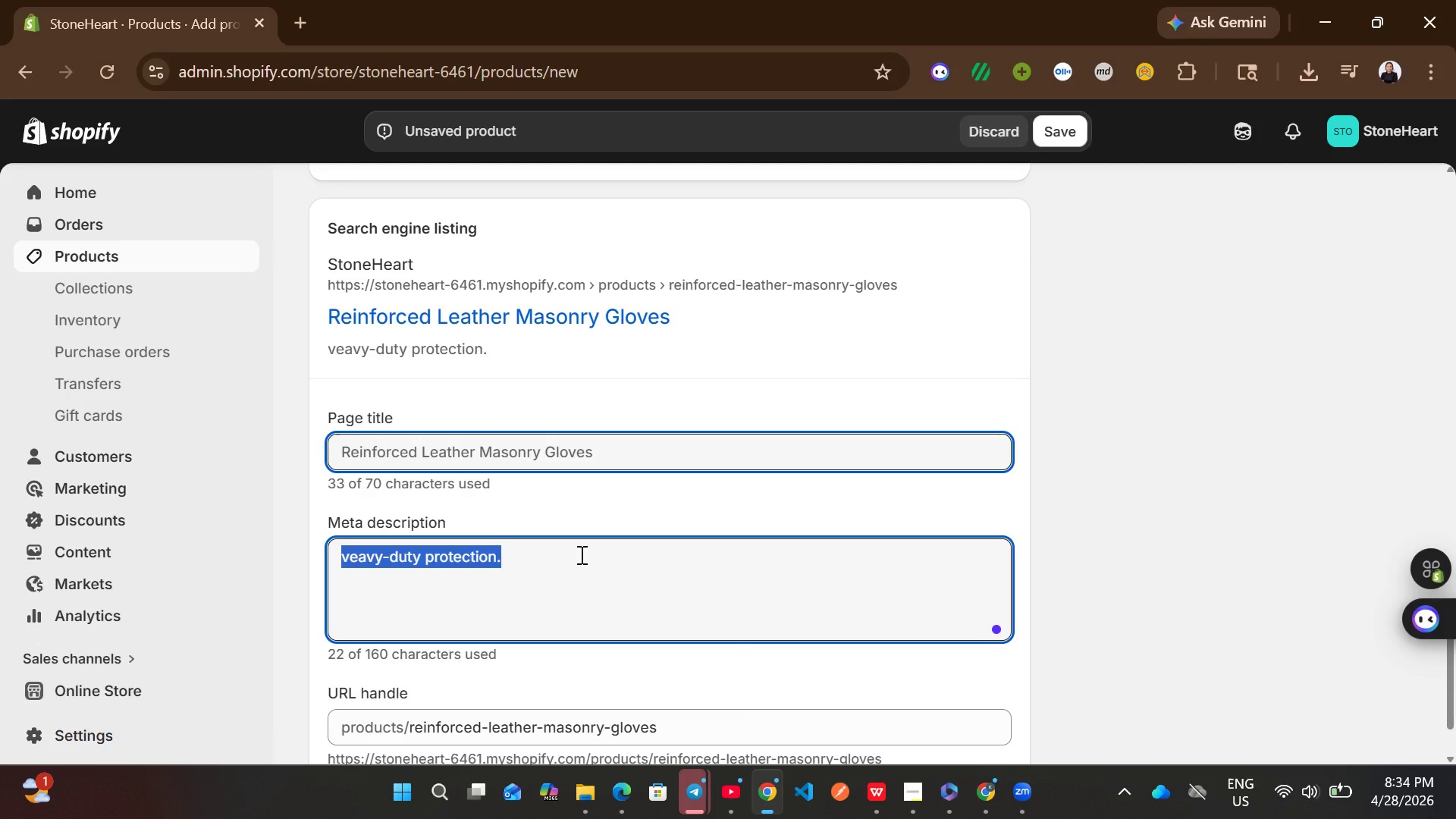 
wait(6.58)
 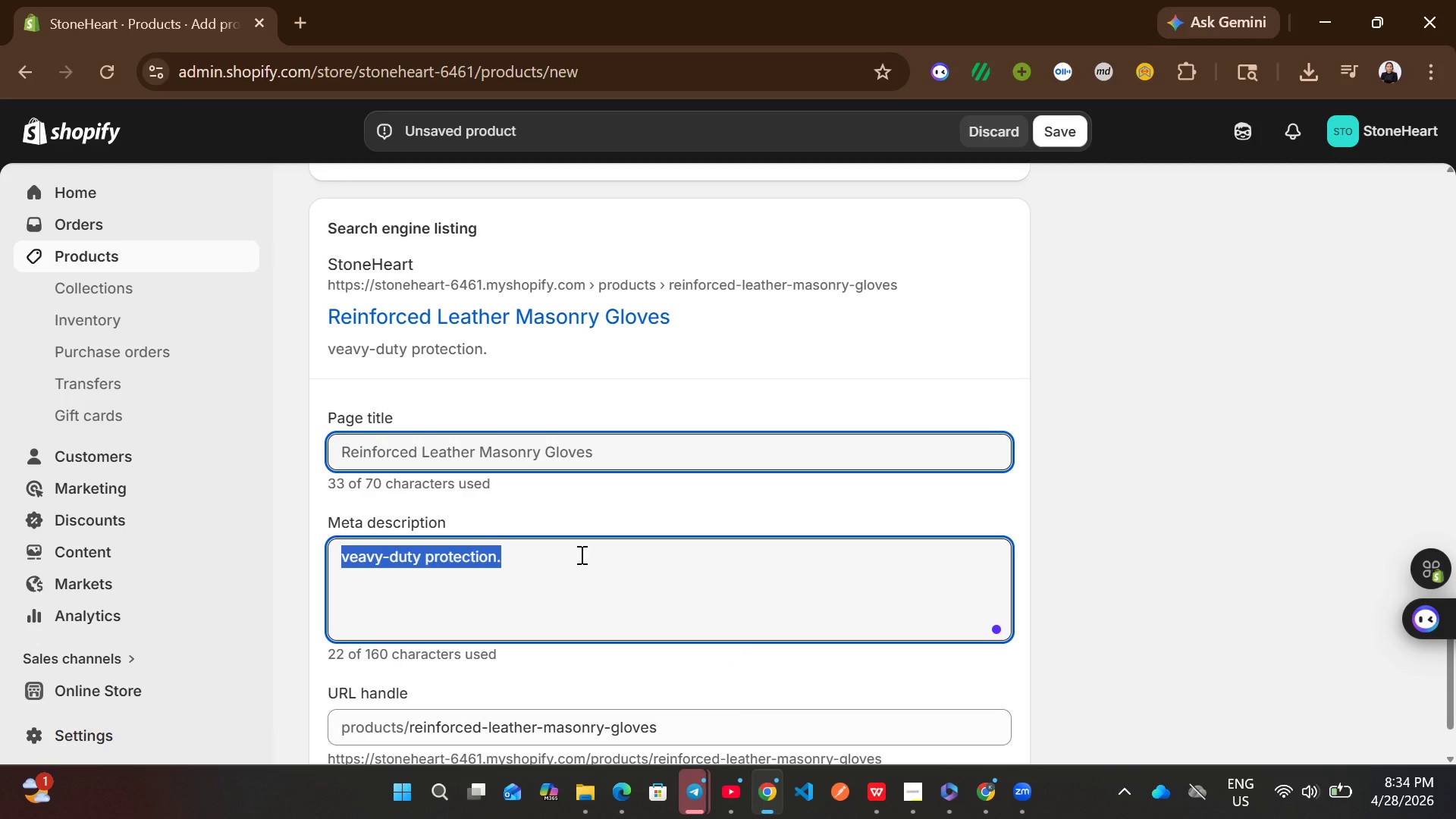 
type(shop reinforced leather mas)
 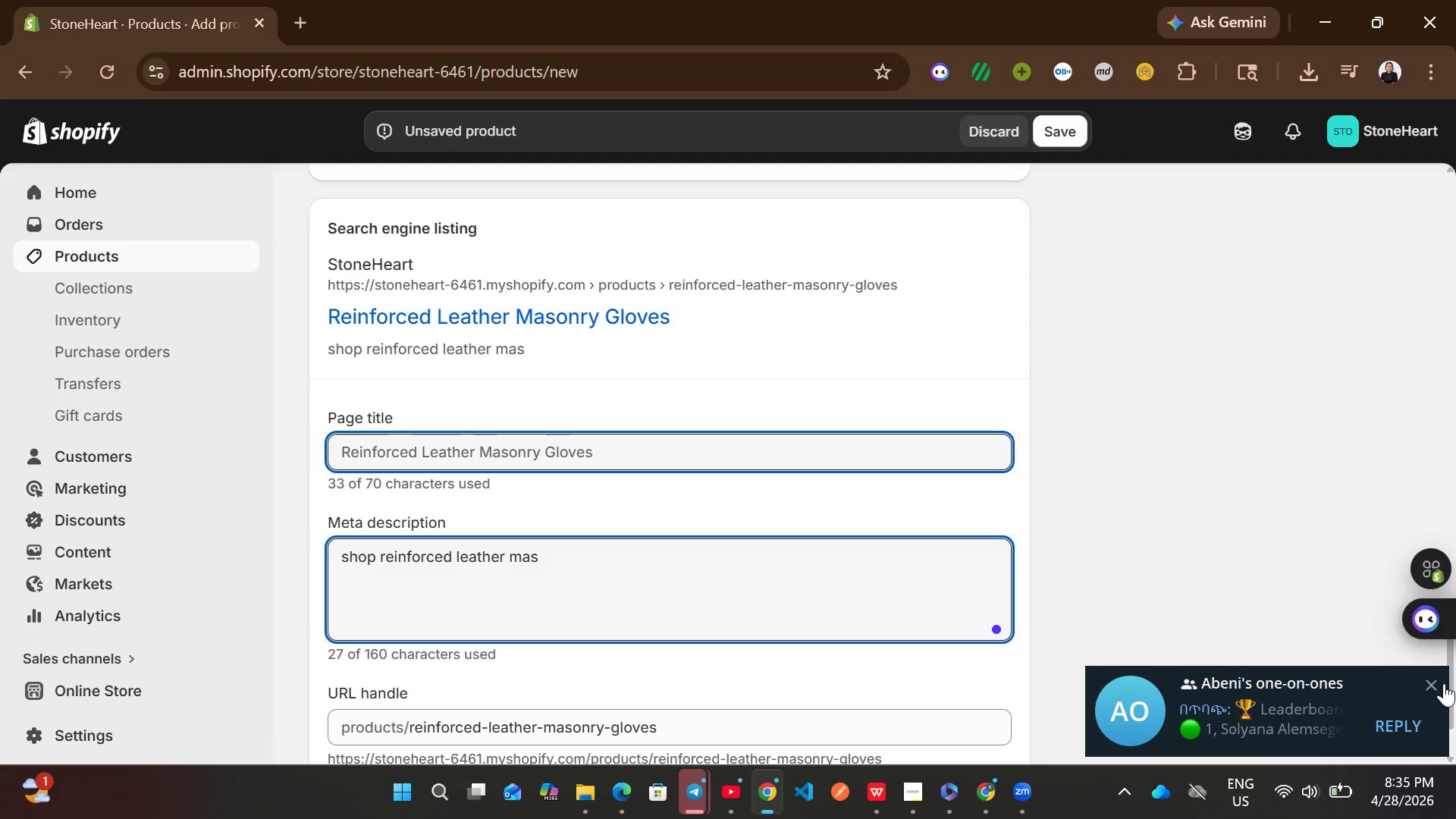 
left_click([1431, 683])
 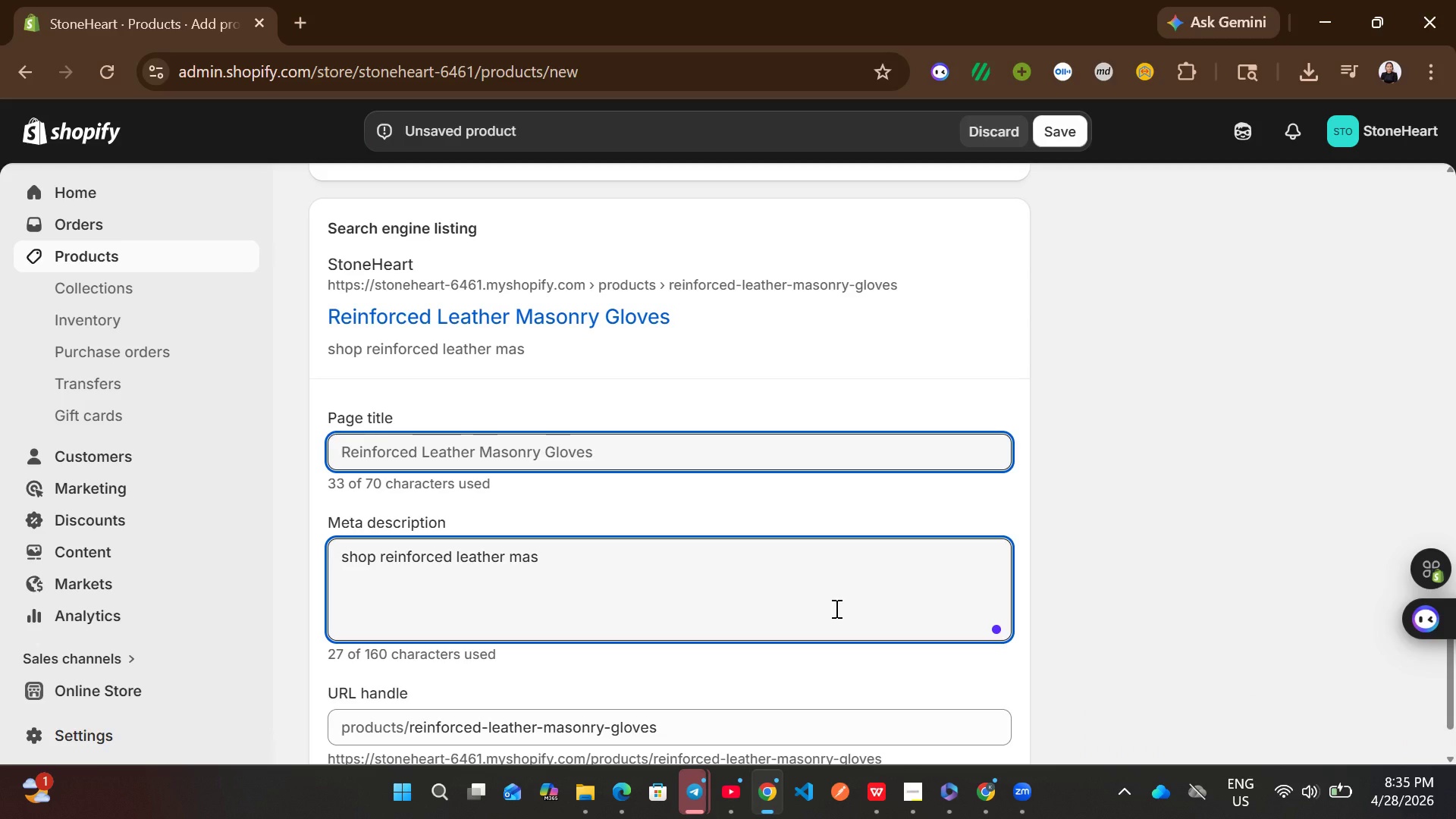 
type(onry gloves with)
 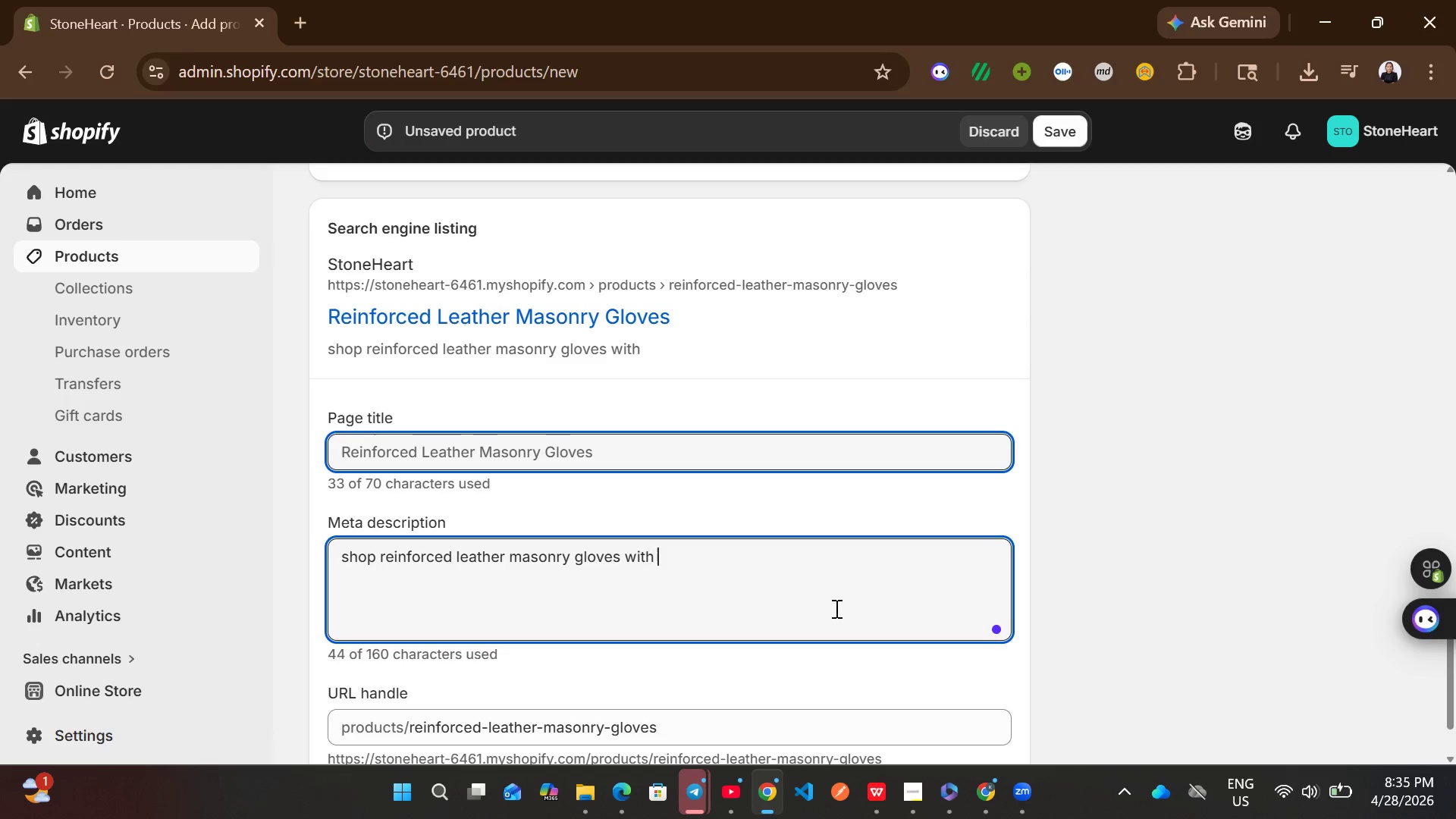 
hold_key(key=Space, duration=0.31)
 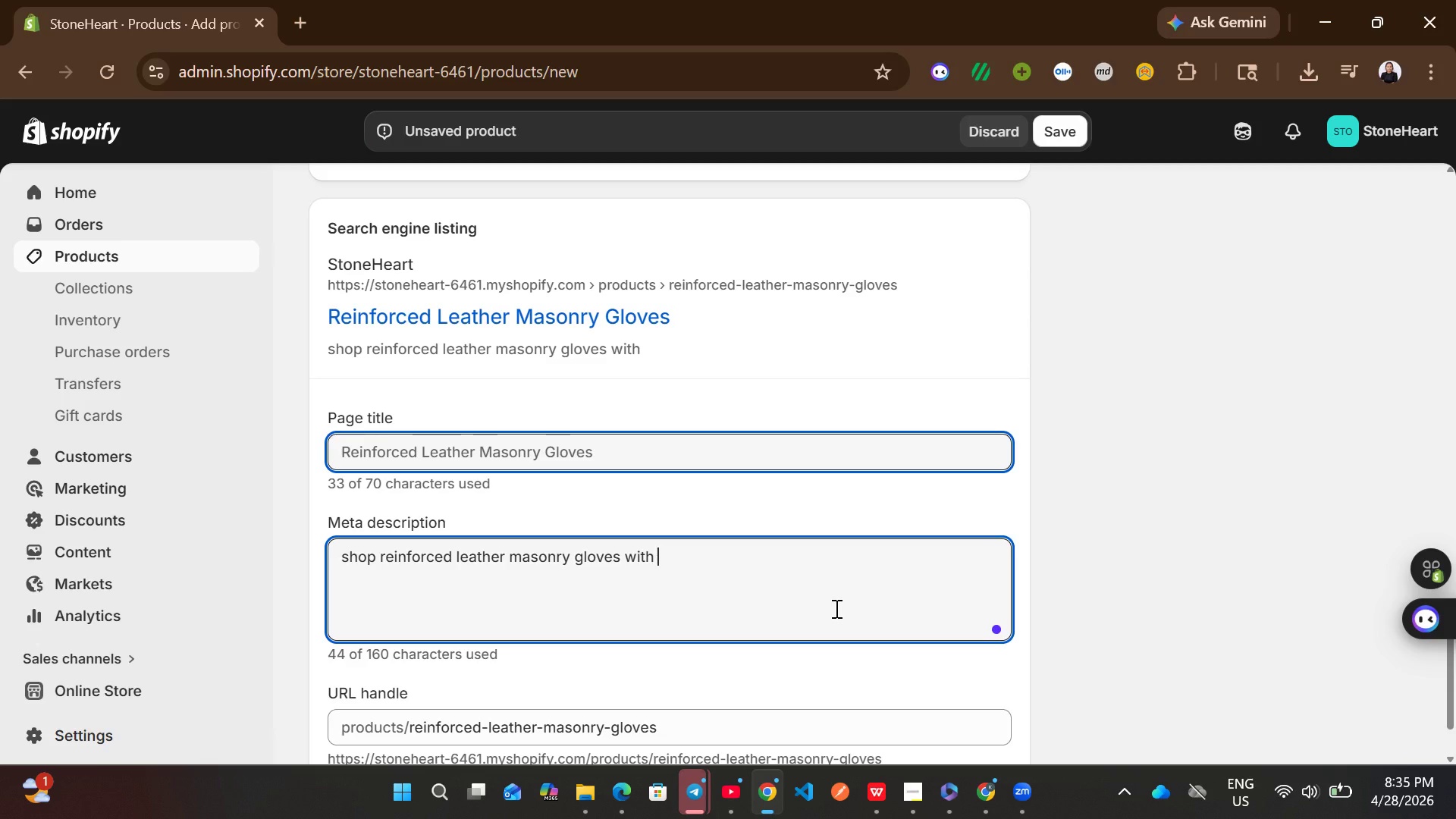 
type(leather handle)
 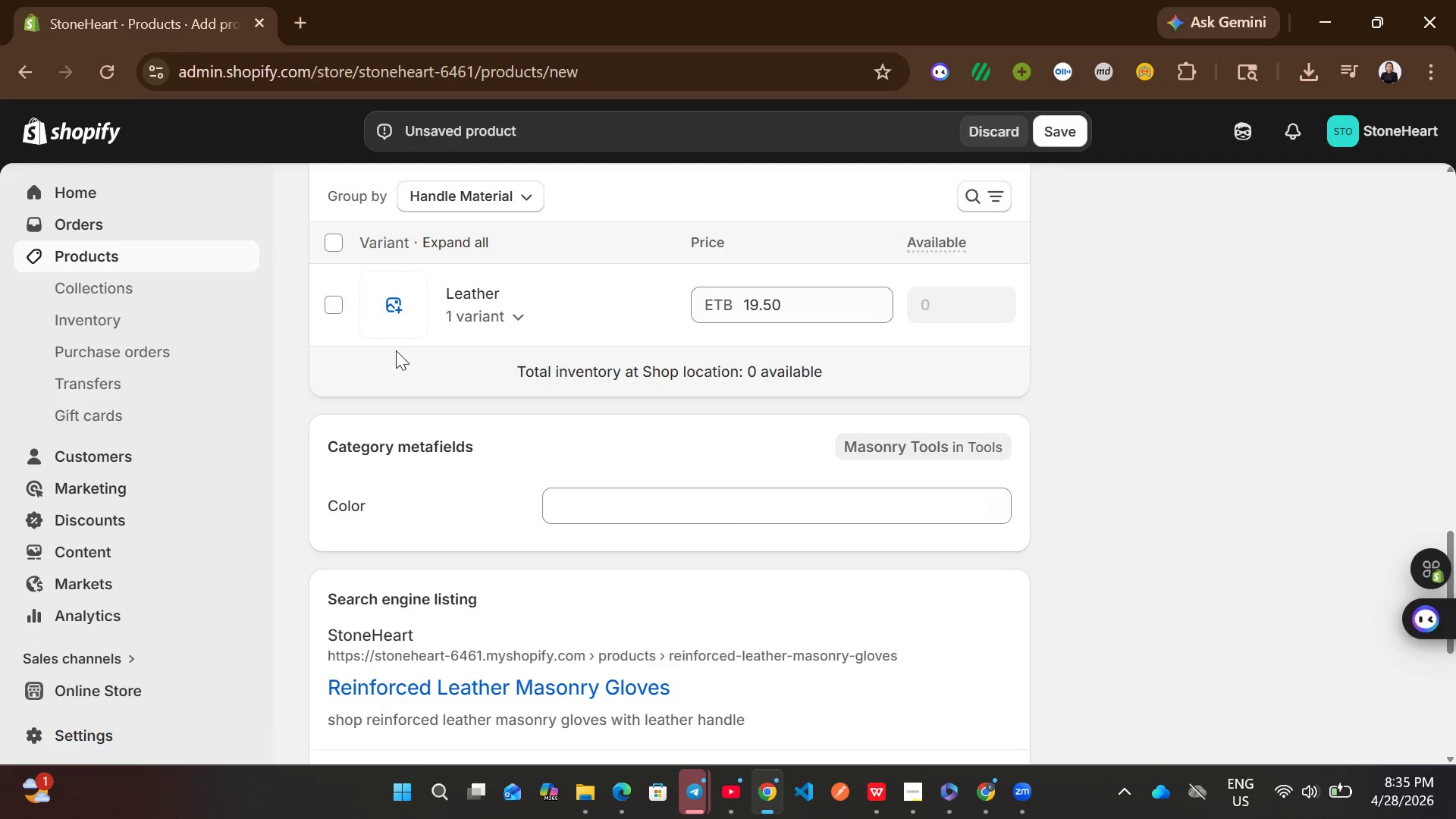 
left_click([337, 312])
 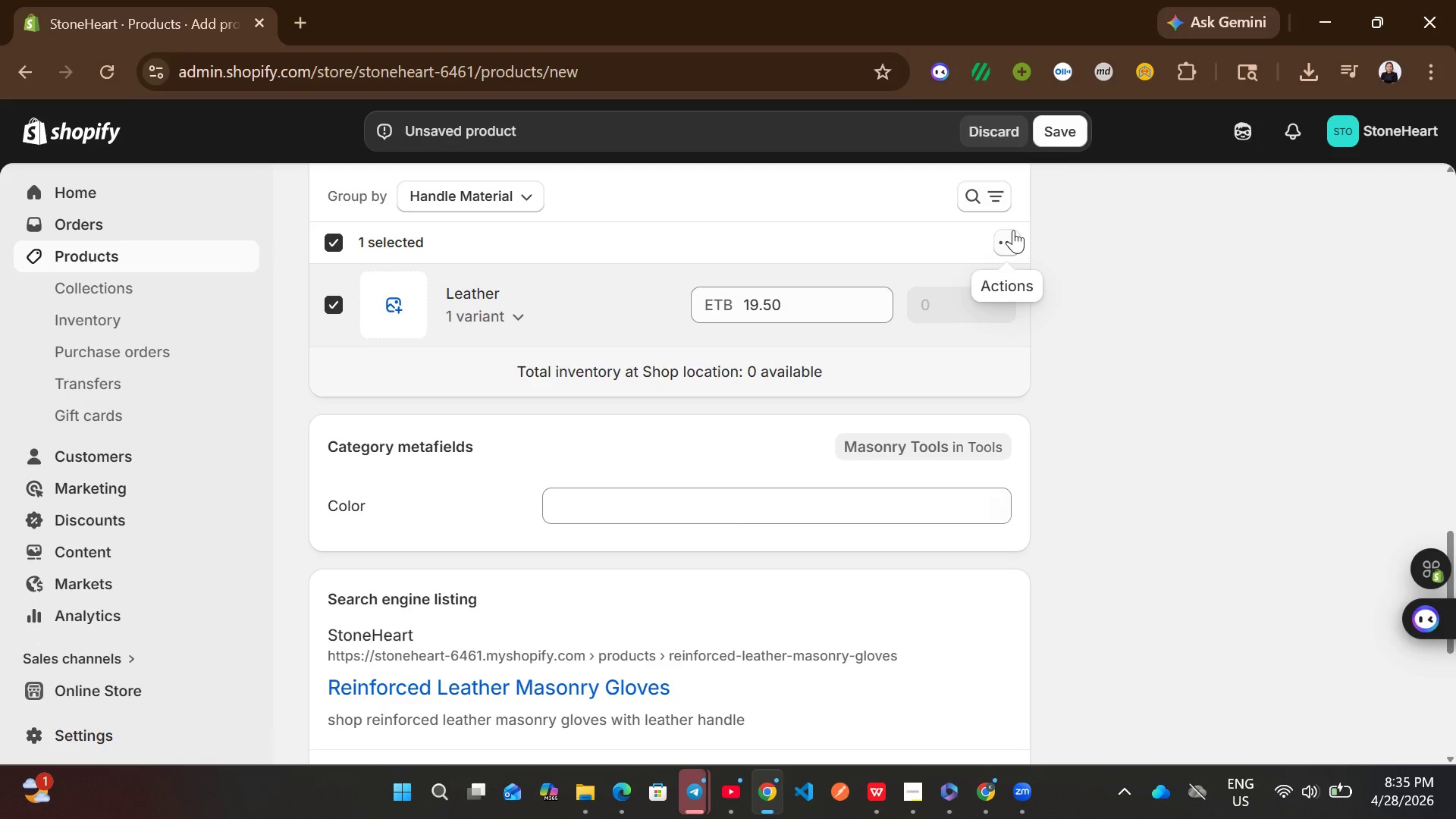 
left_click([1013, 230])
 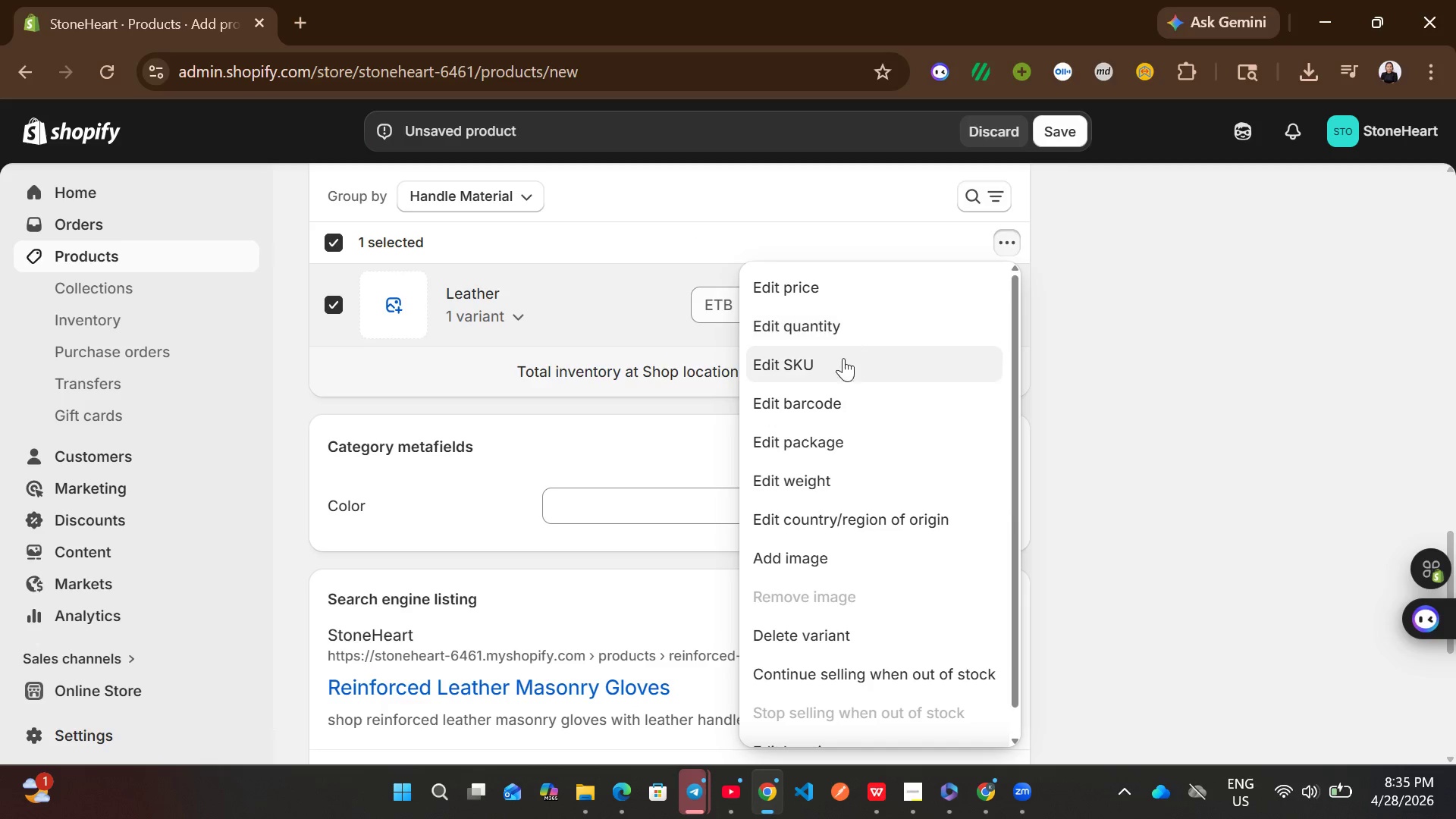 
left_click([838, 364])
 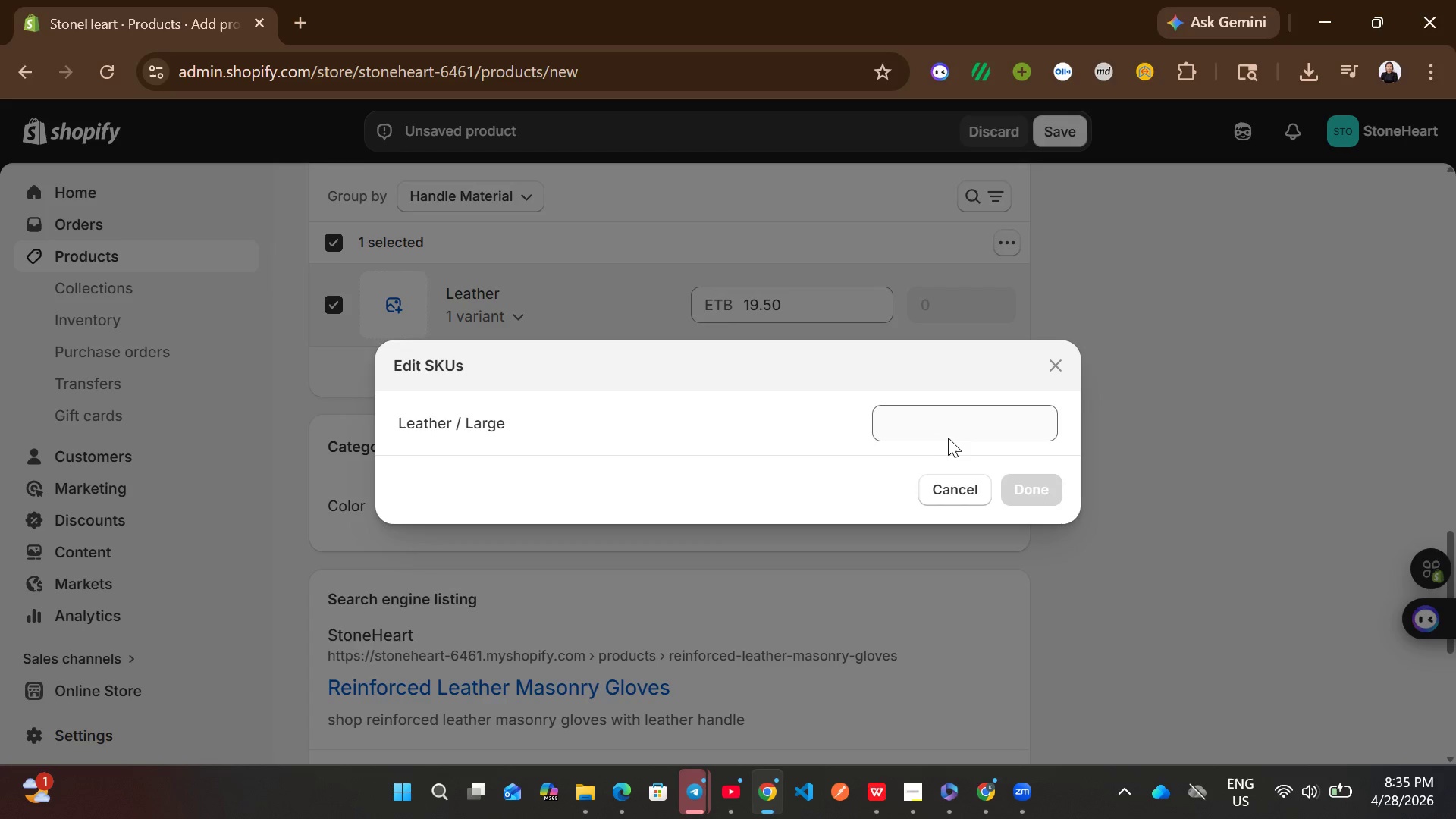 
left_click([949, 436])
 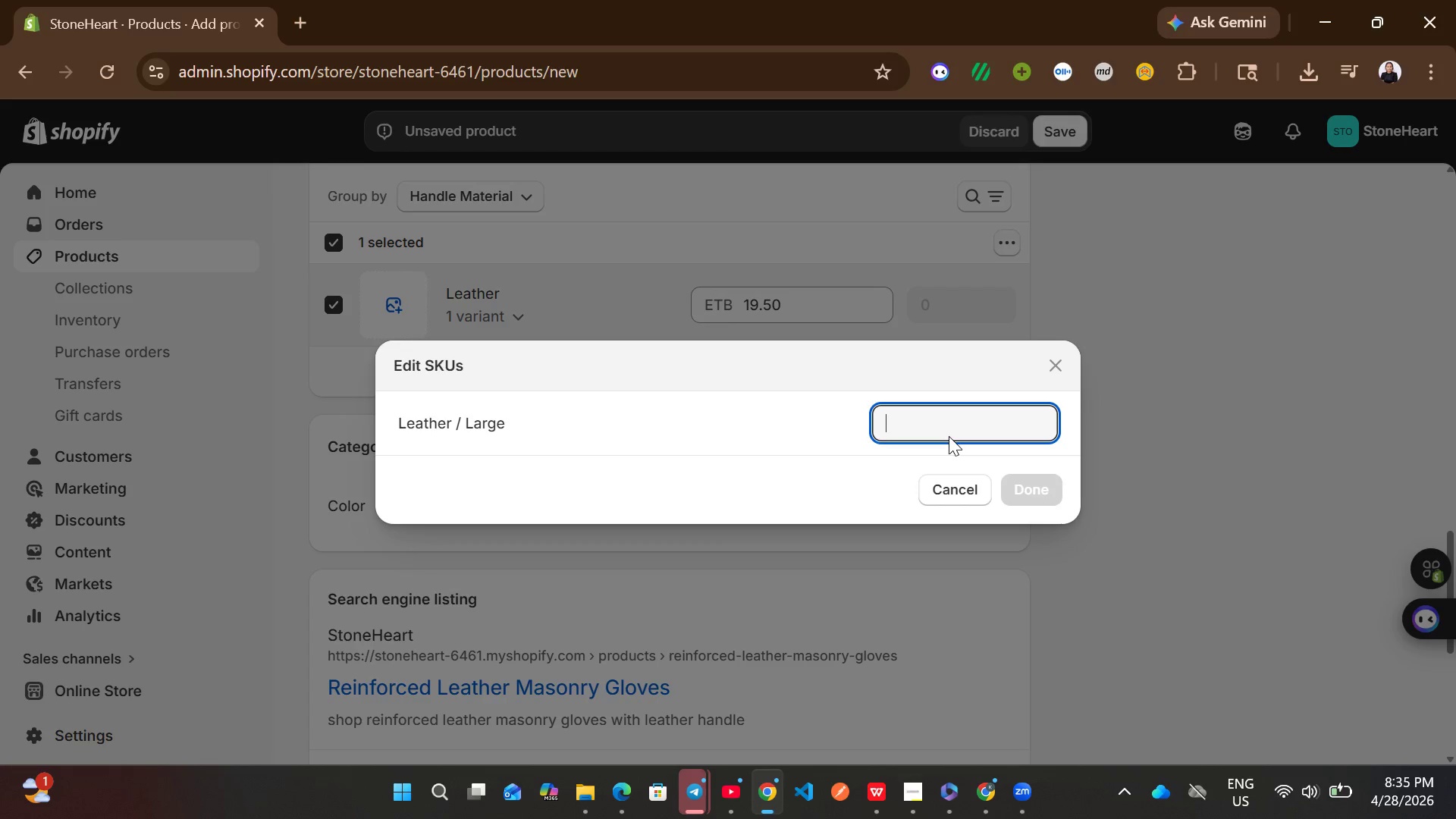 
key(Control+V)
 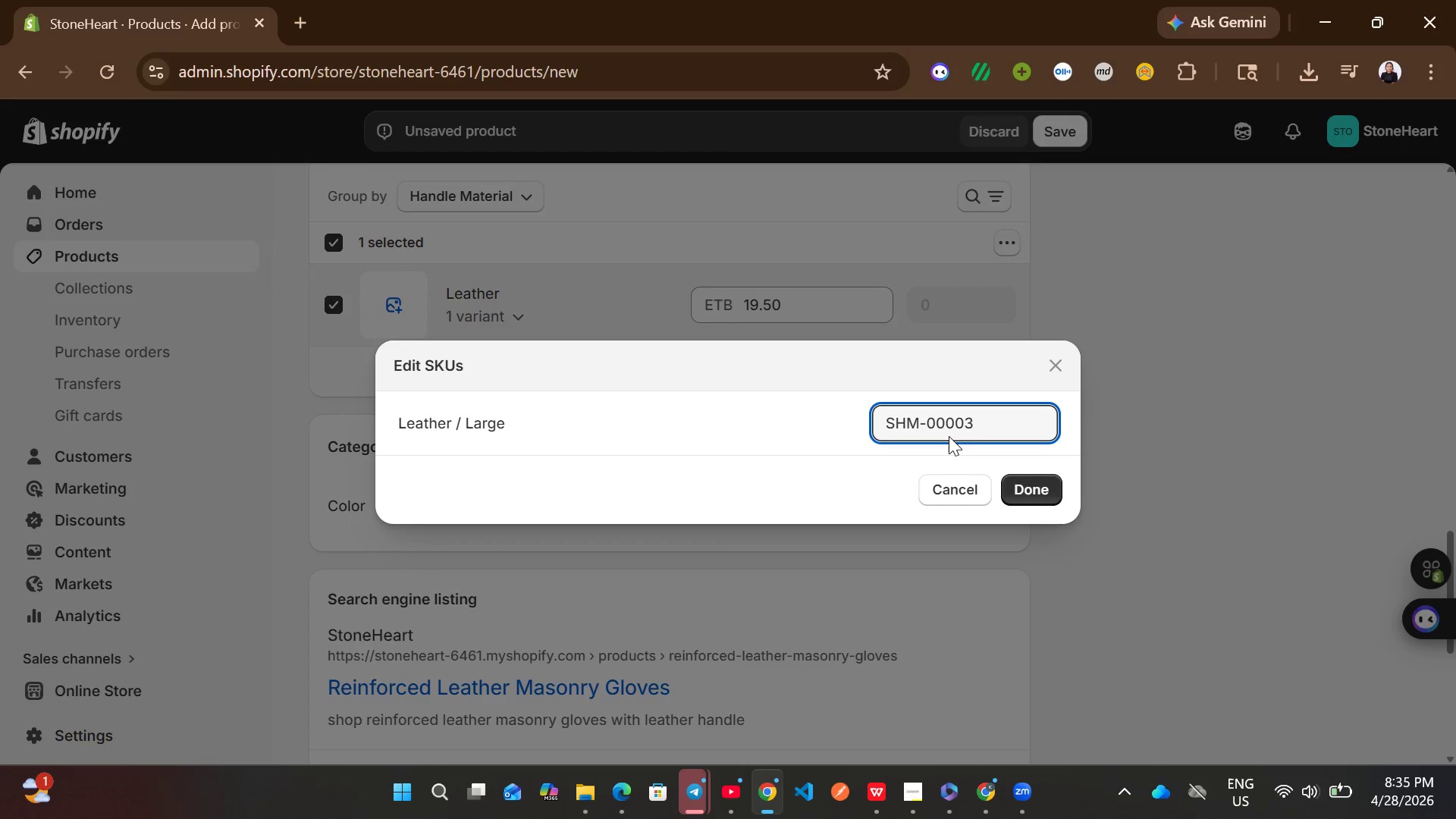 
key(Backspace)
 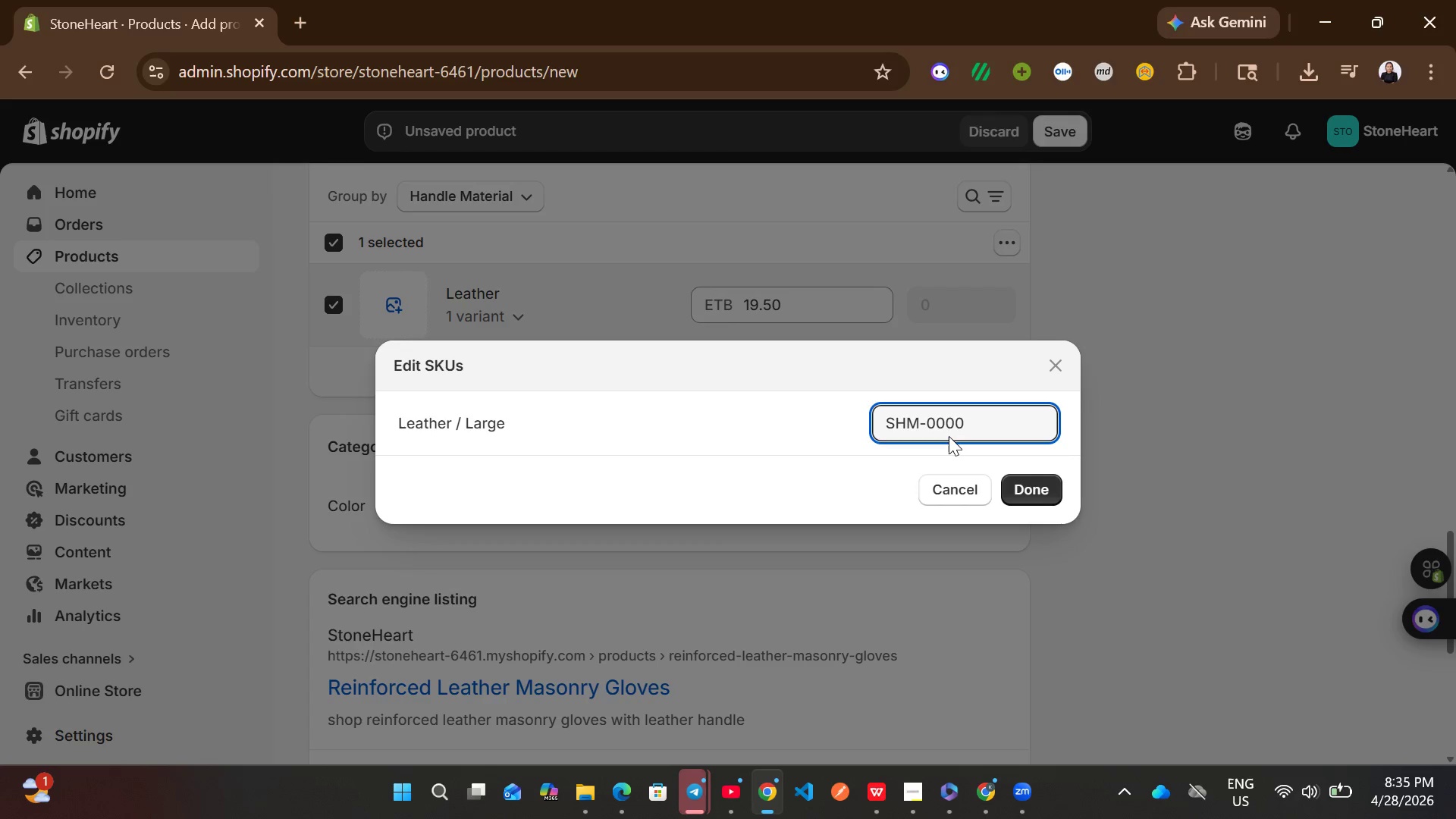 
key(Backspace)
 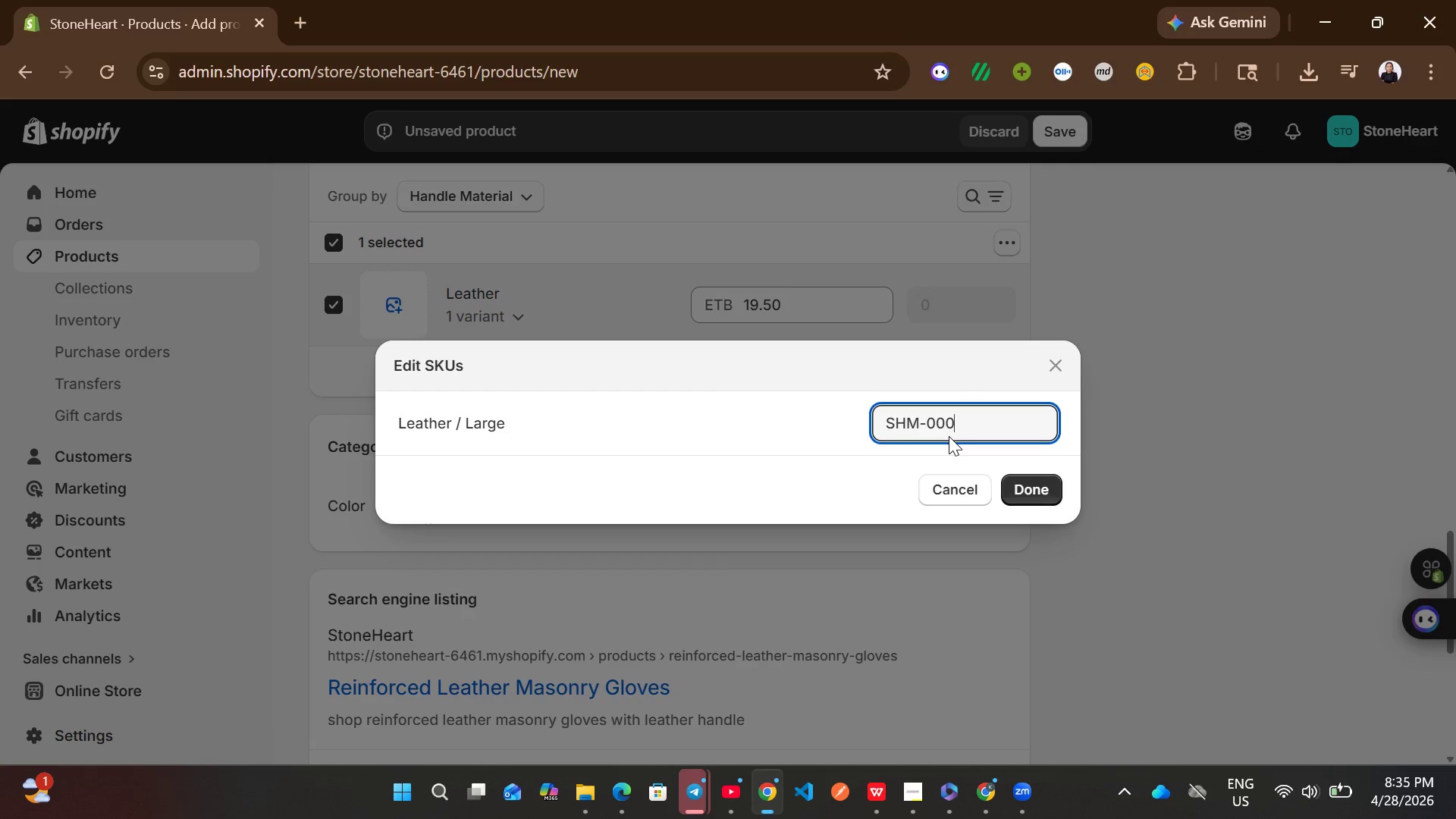 
type(15)
 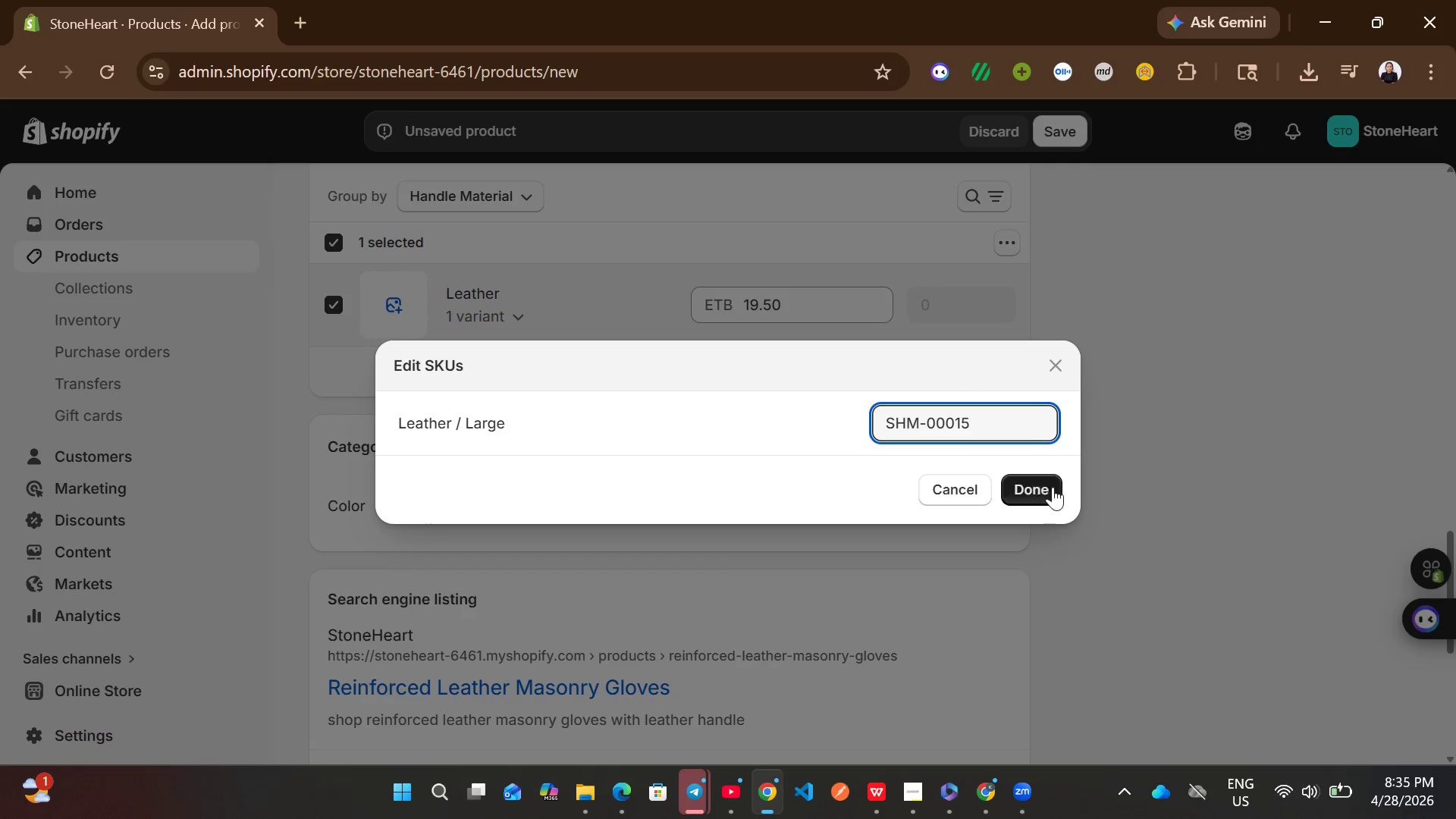 
left_click([1053, 487])
 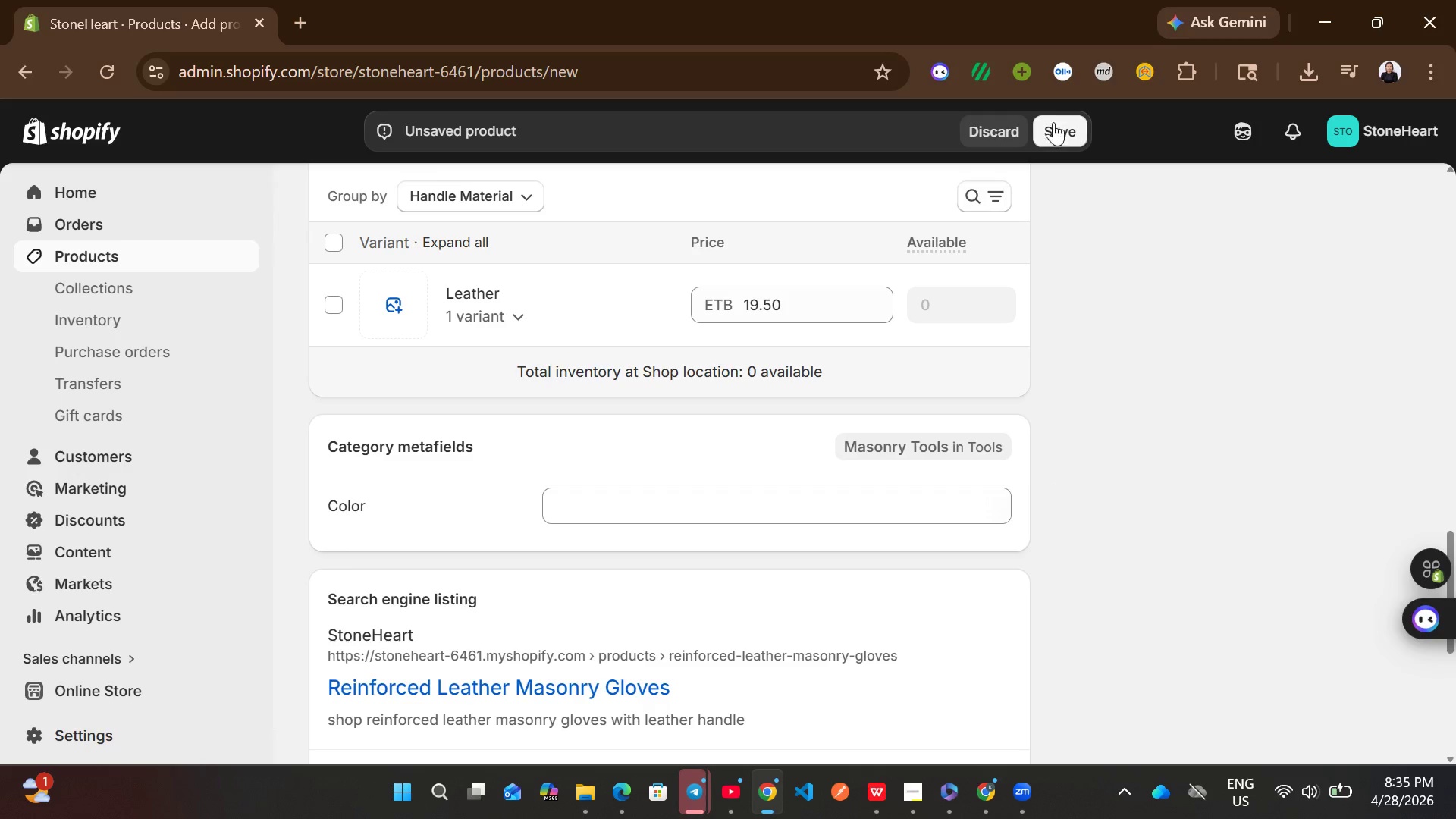 
left_click([1056, 120])
 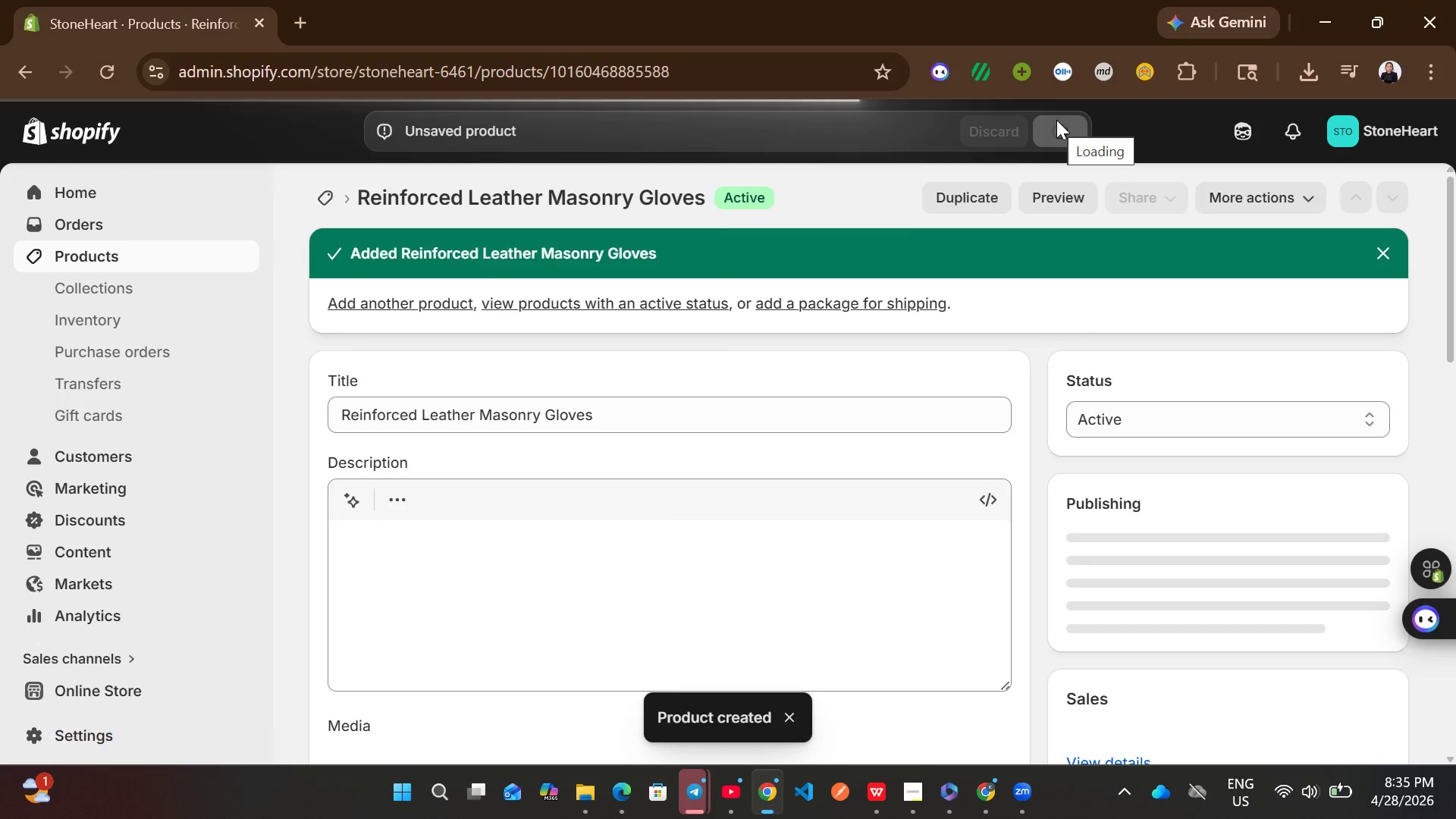 
wait(11.36)
 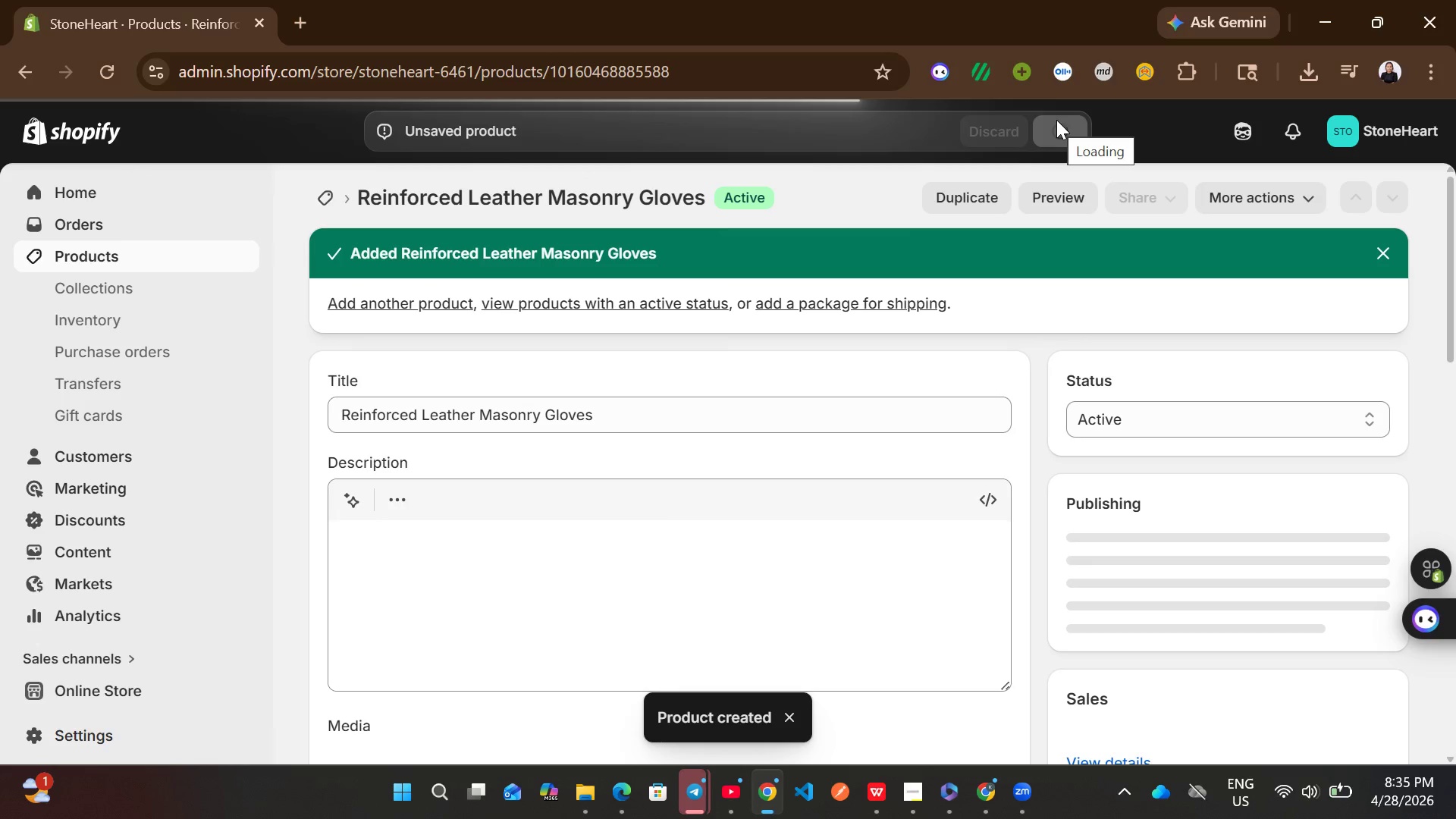 
left_click([248, 266])
 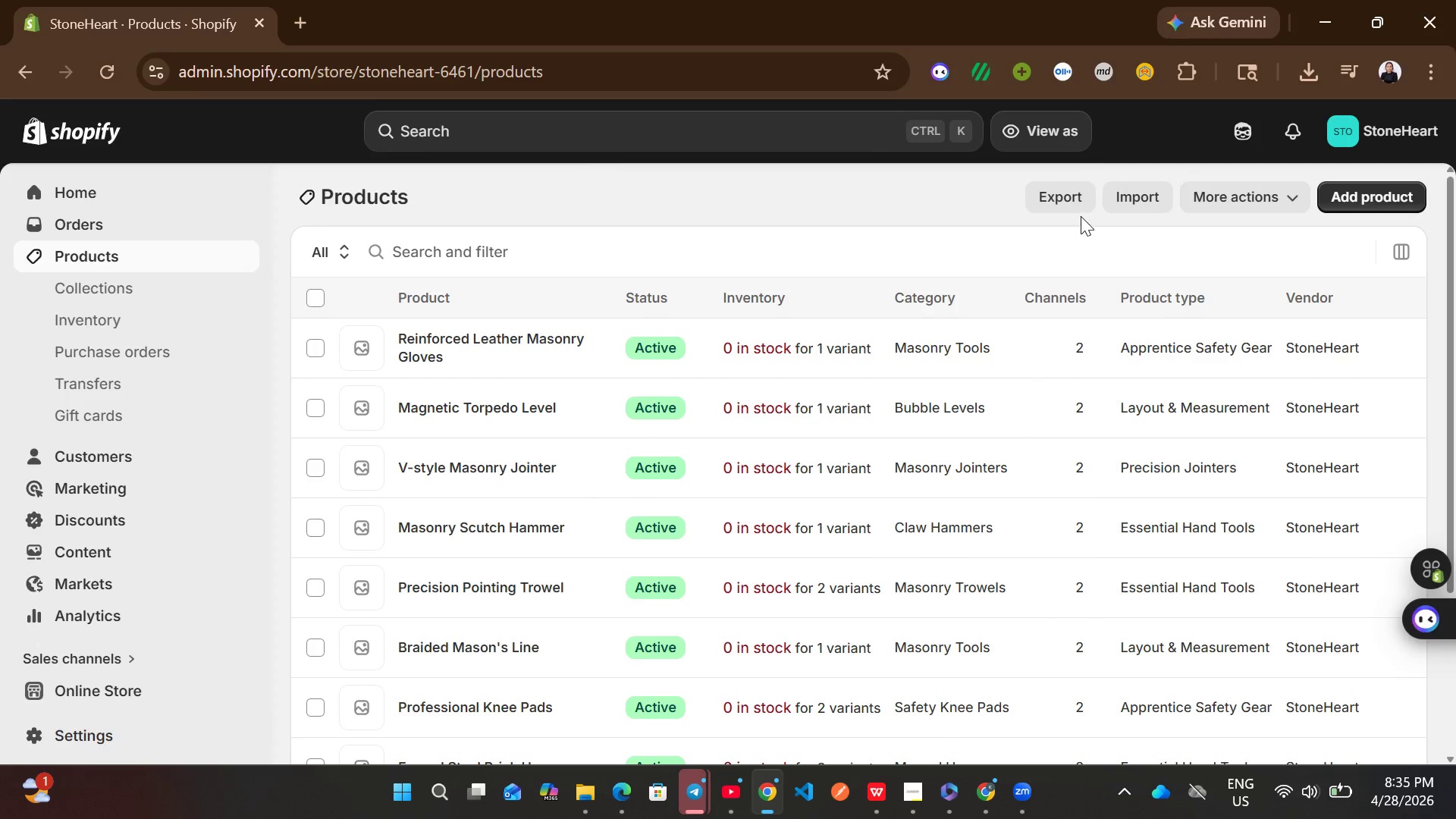 
left_click([1348, 185])
 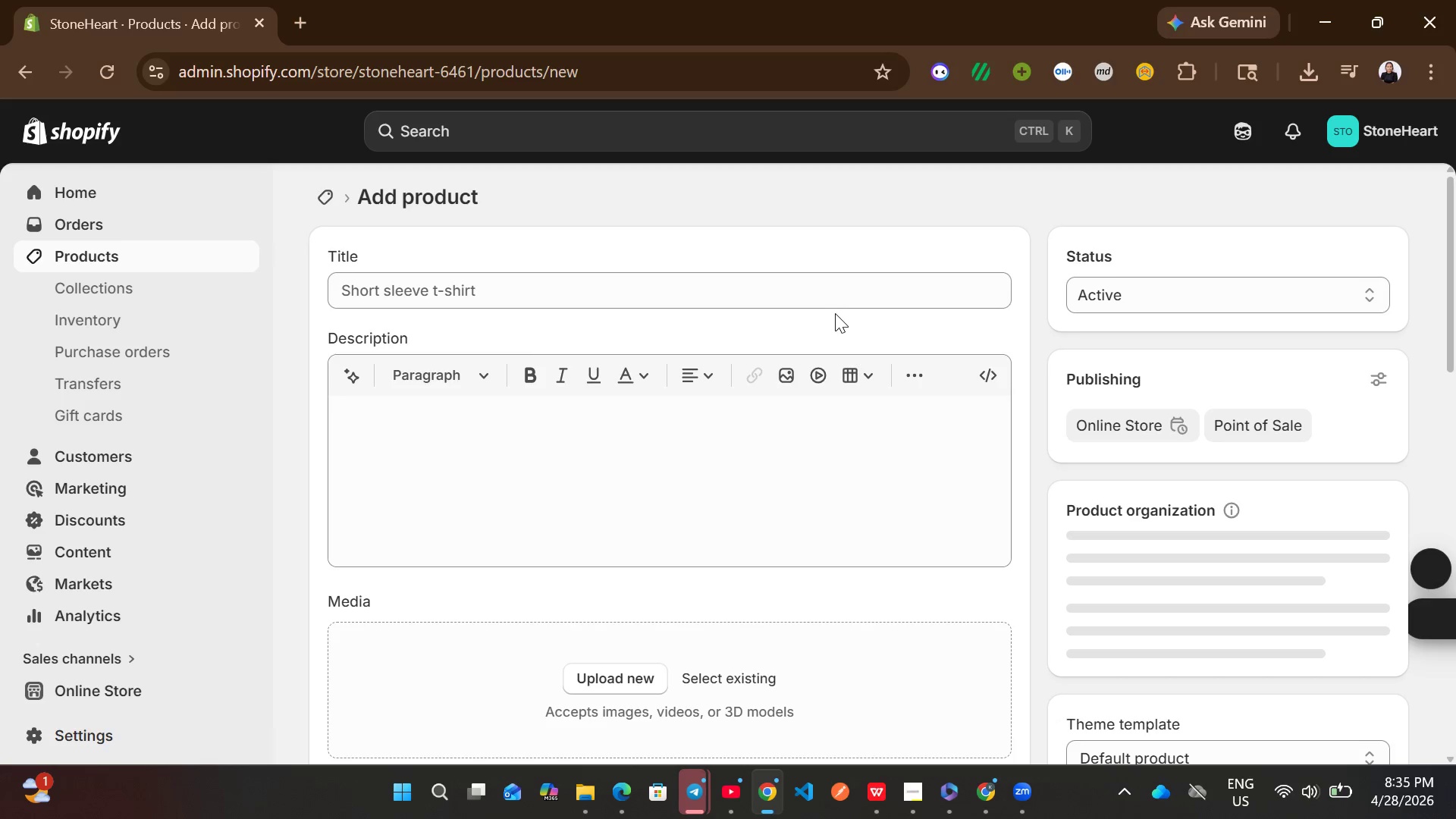 
left_click([806, 294])
 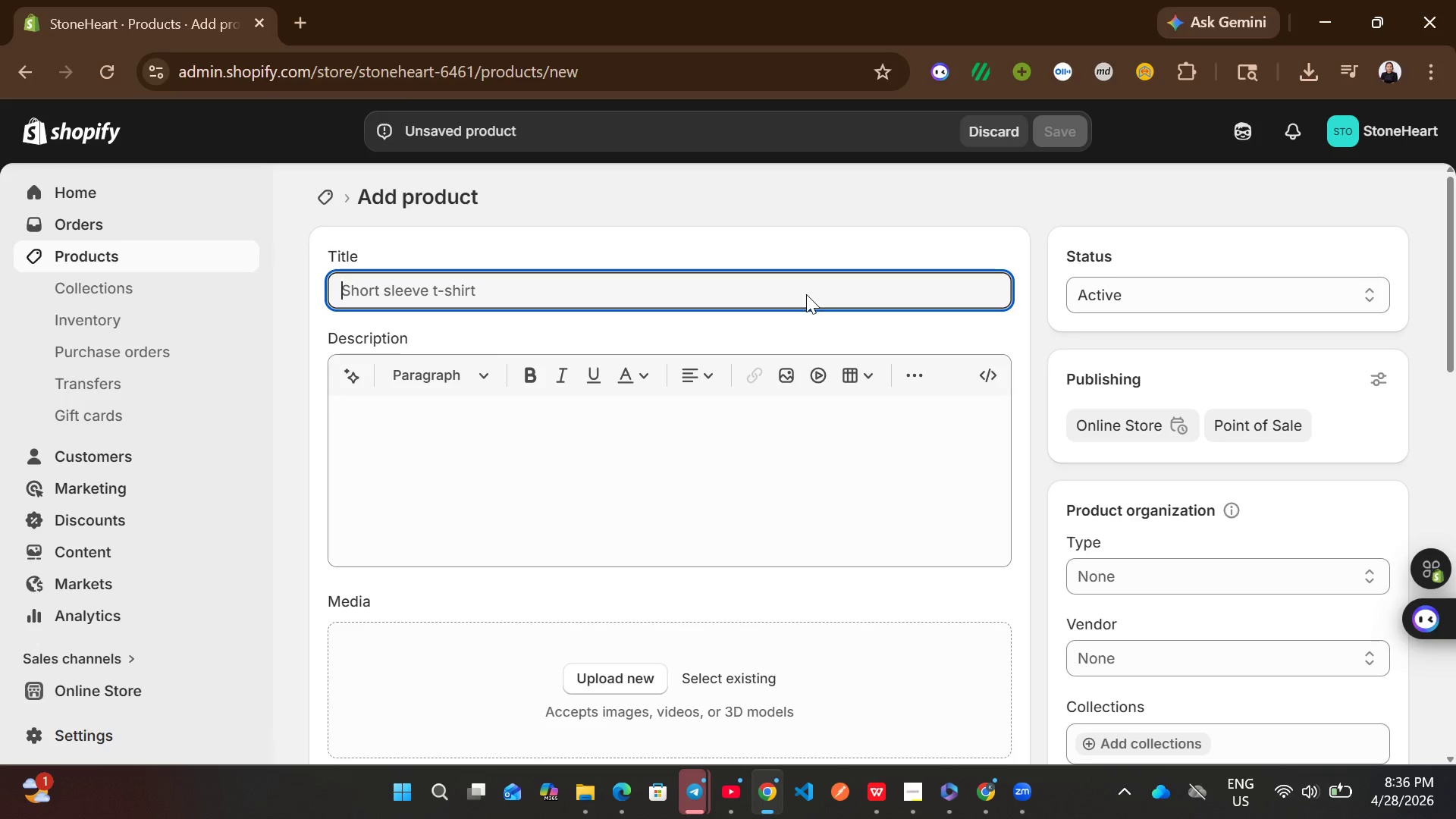 
wait(6.97)
 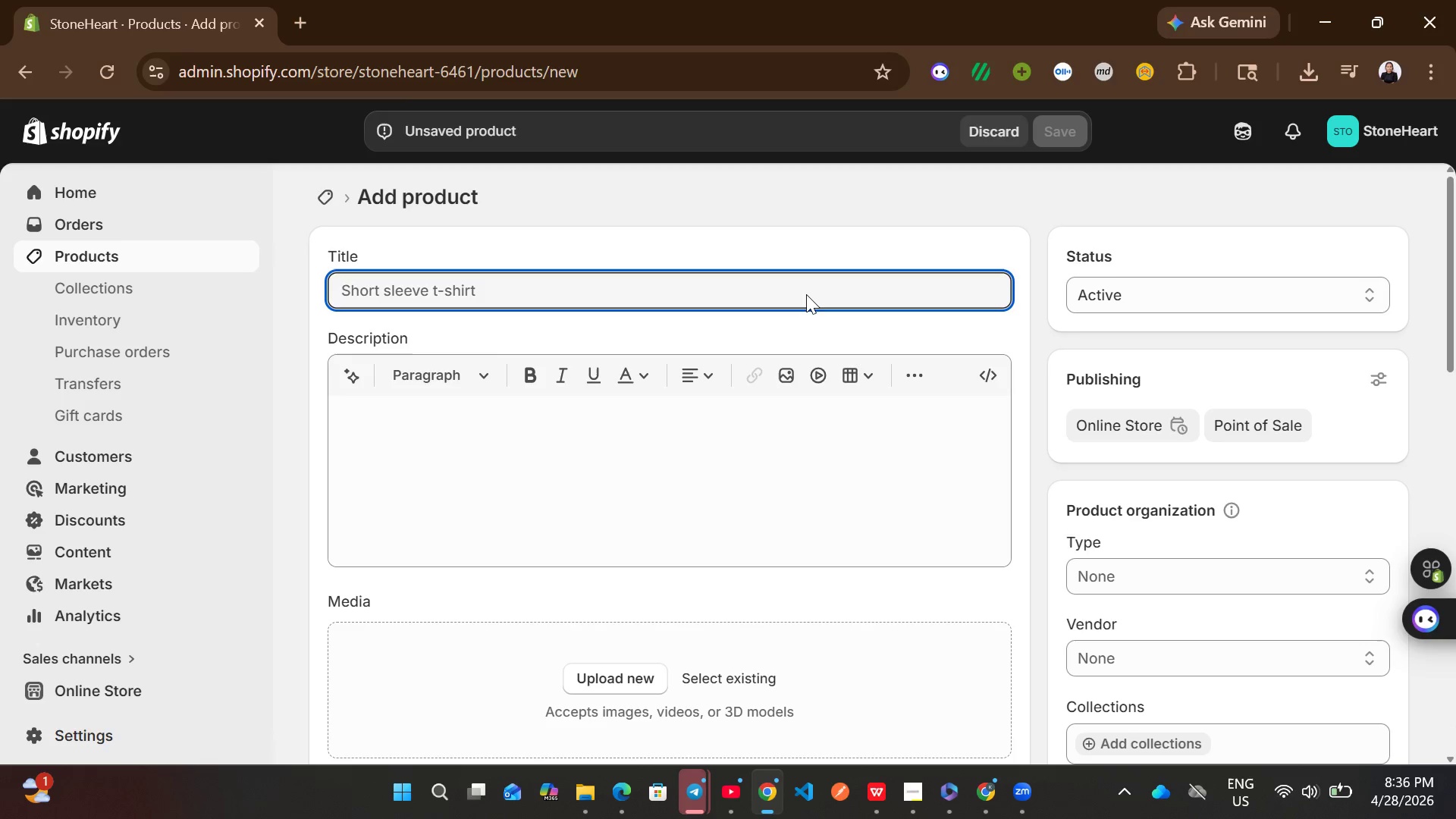 
type(Heavy Canve)
key(Backspace)
type(as t)
key(Backspace)
type(Tools )
key(Backspace)
key(Backspace)
type( Bag)
 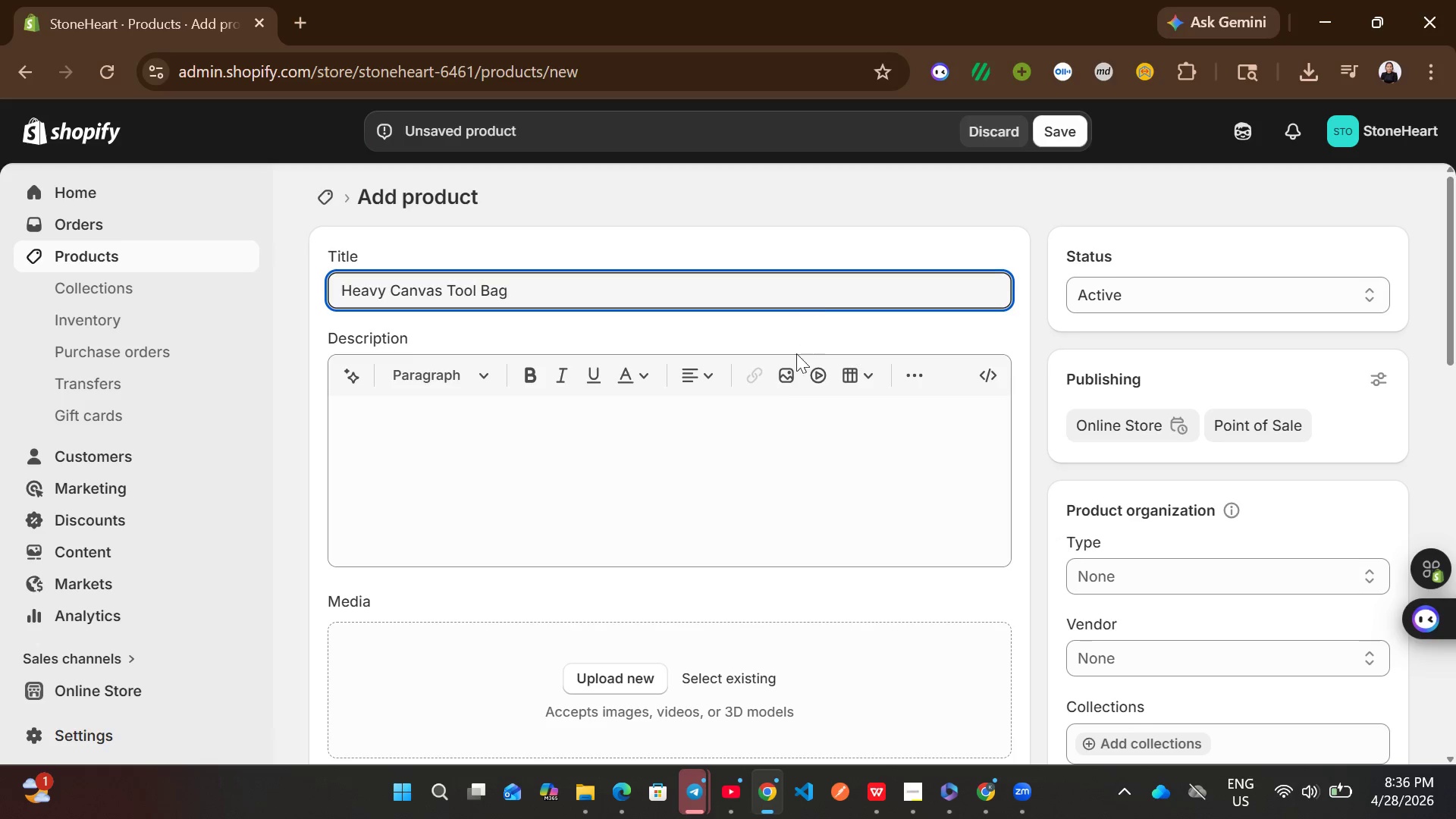 
left_click([702, 475])
 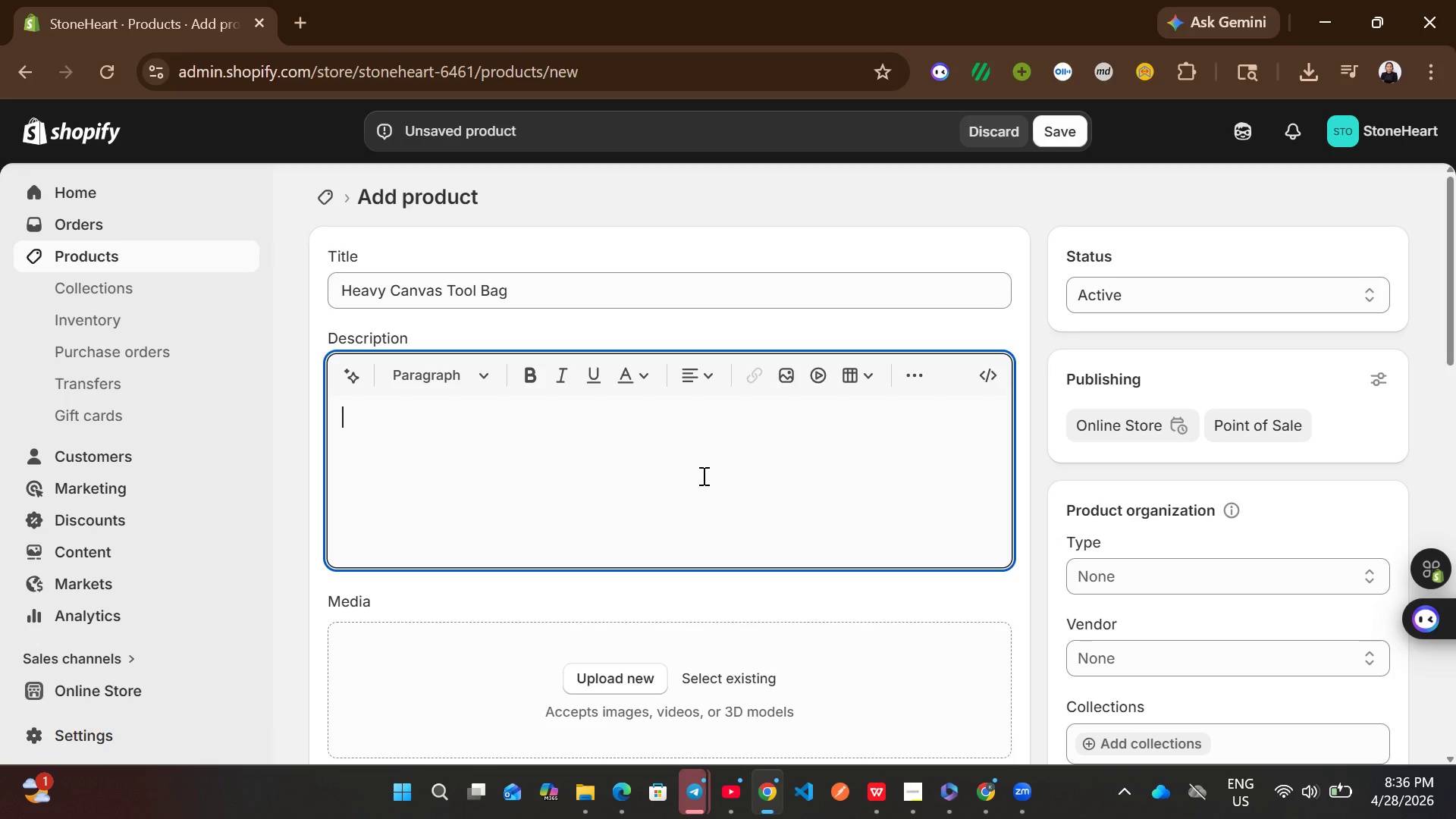 
hold_key(key=ShiftLeft, duration=0.41)
 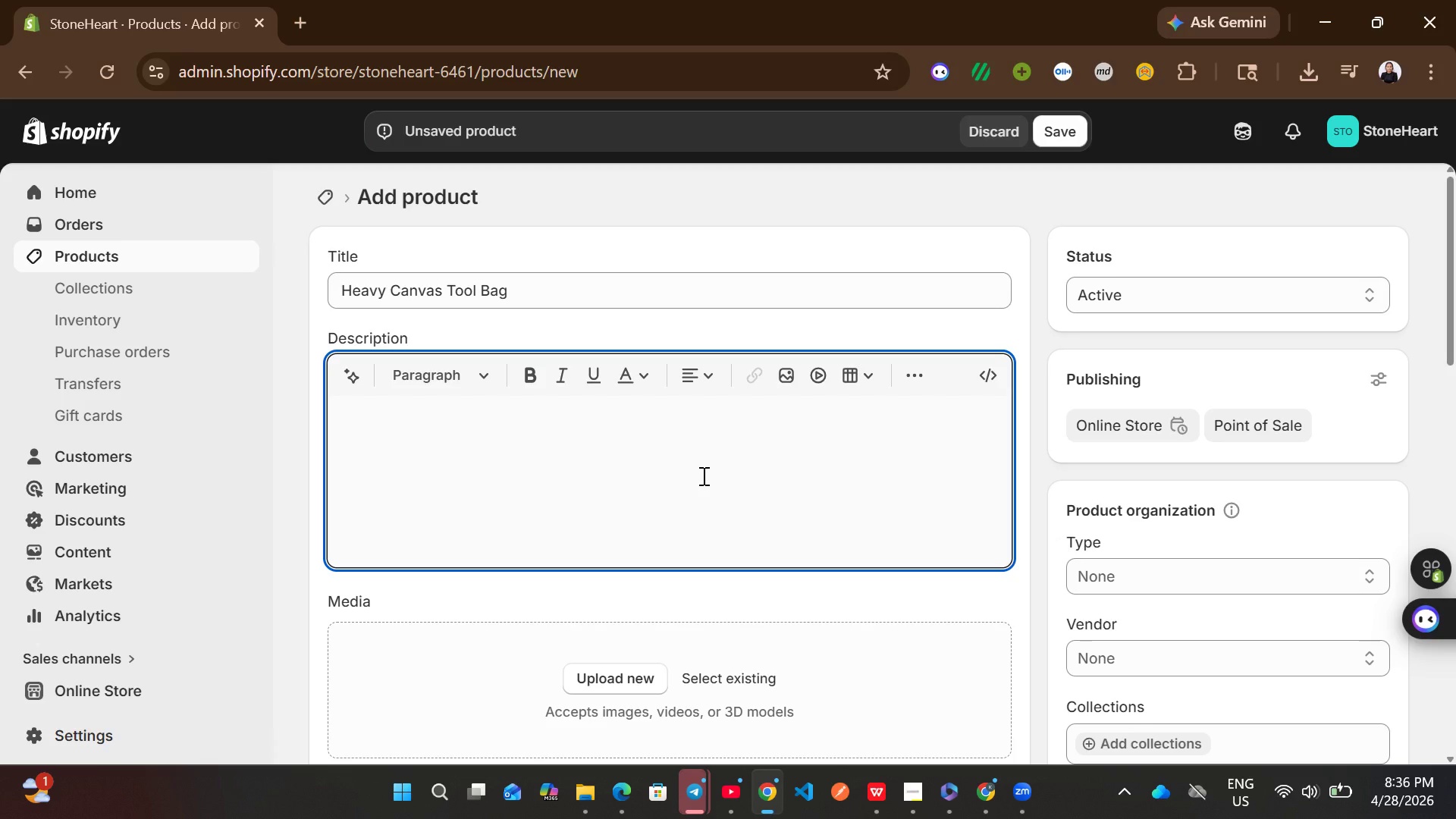 
type(Durable tool transport)
 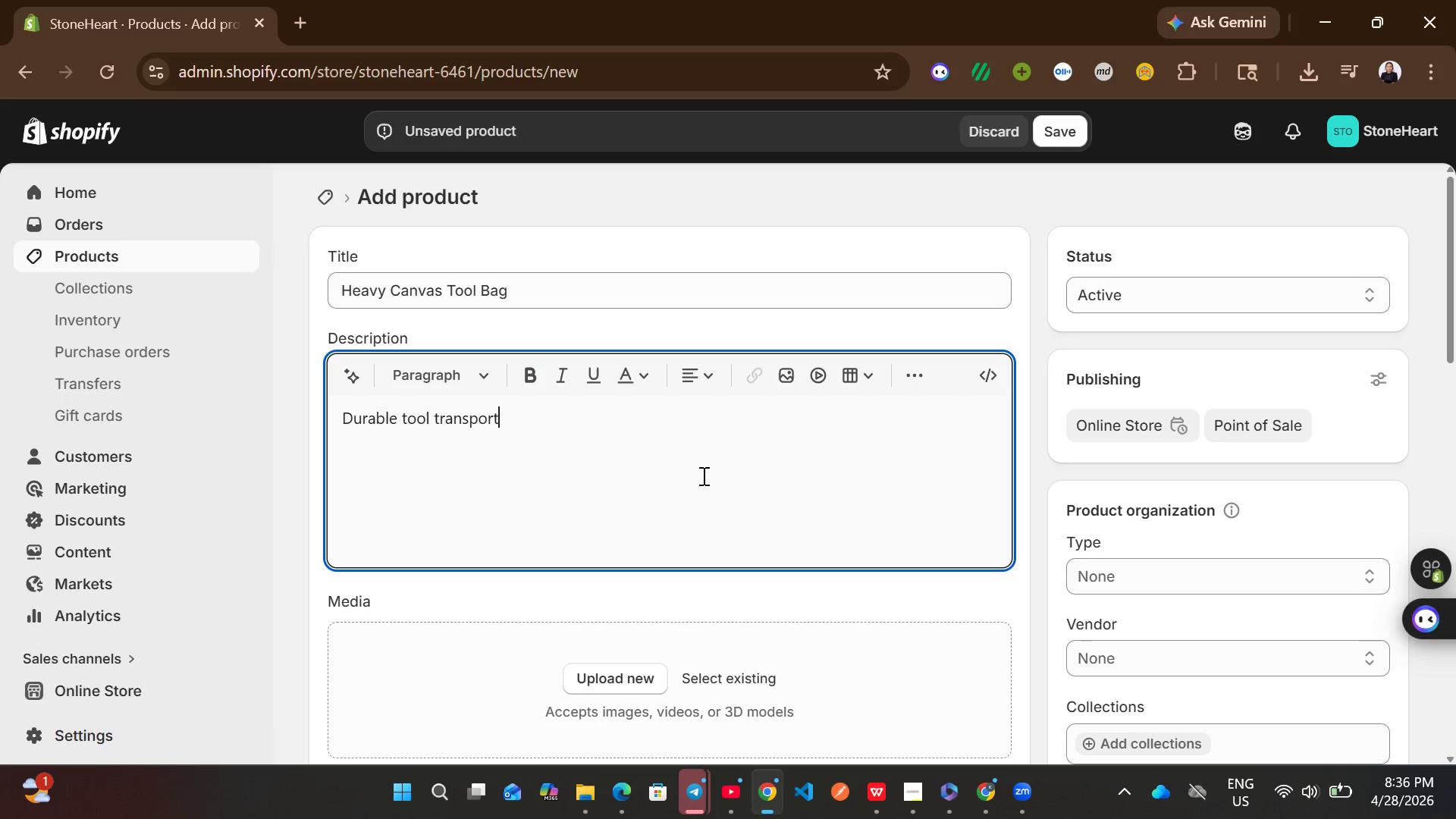 
key(Period)
 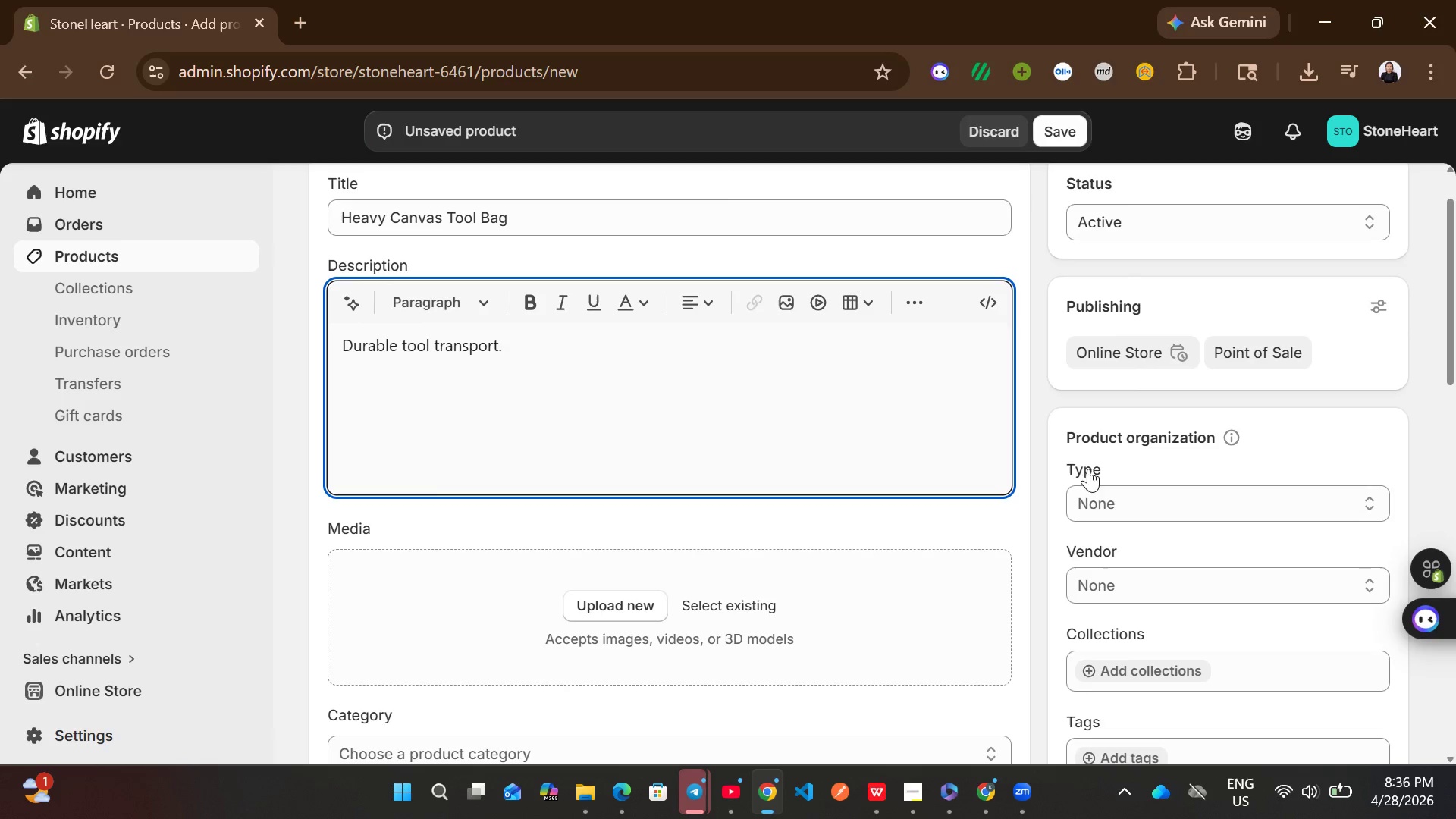 
left_click([1103, 485])
 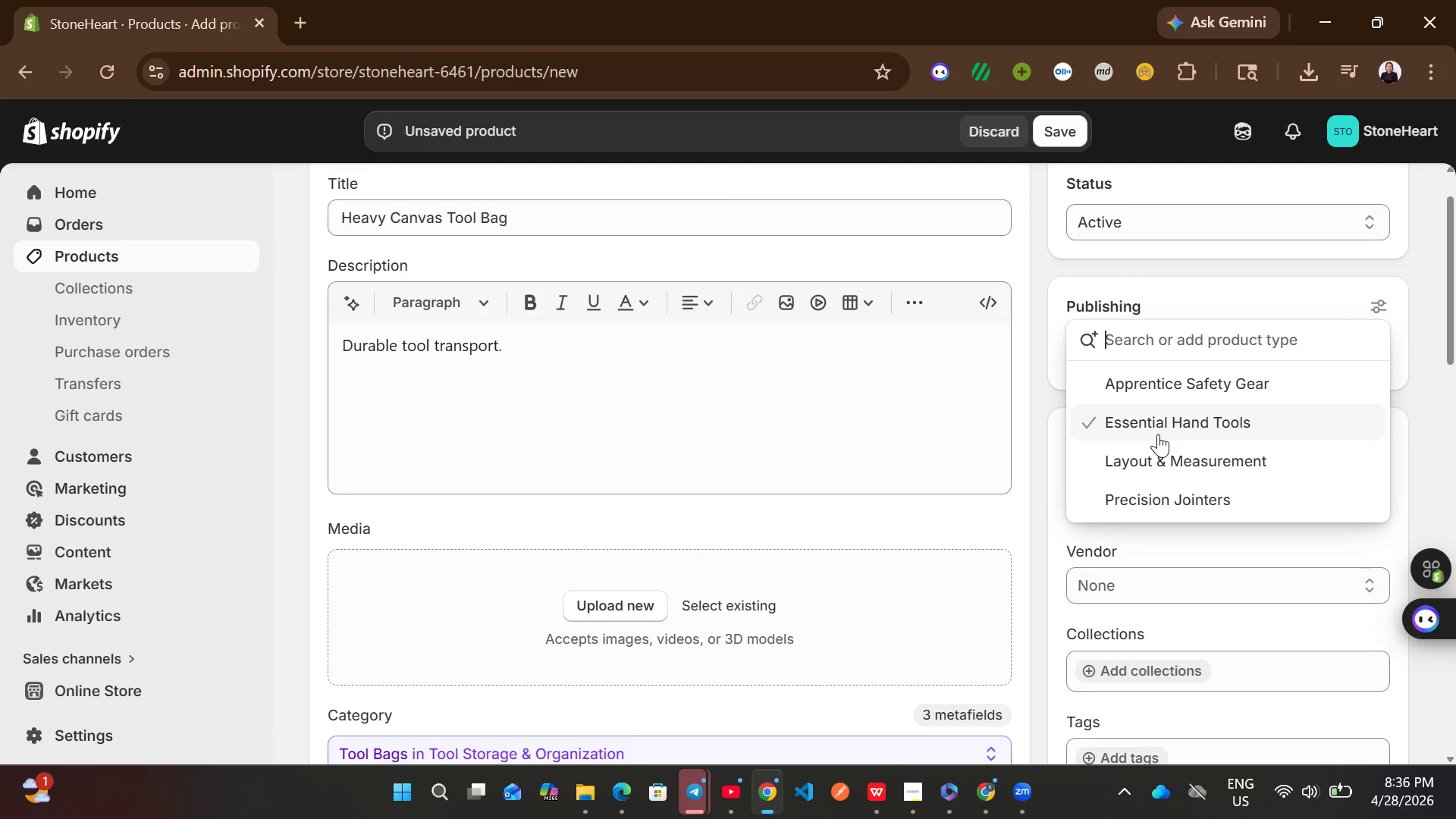 
left_click([1148, 431])
 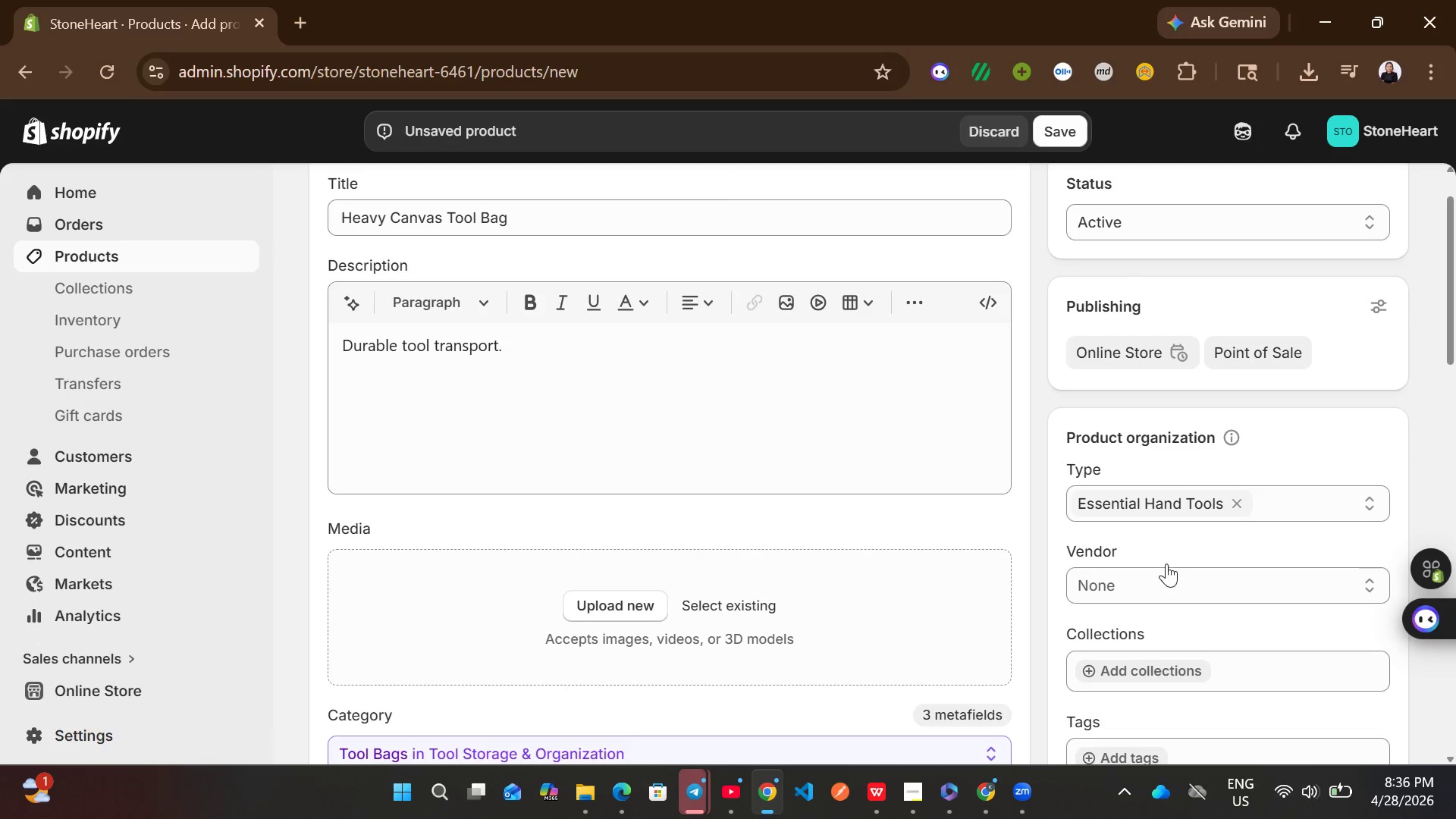 
left_click([1159, 577])
 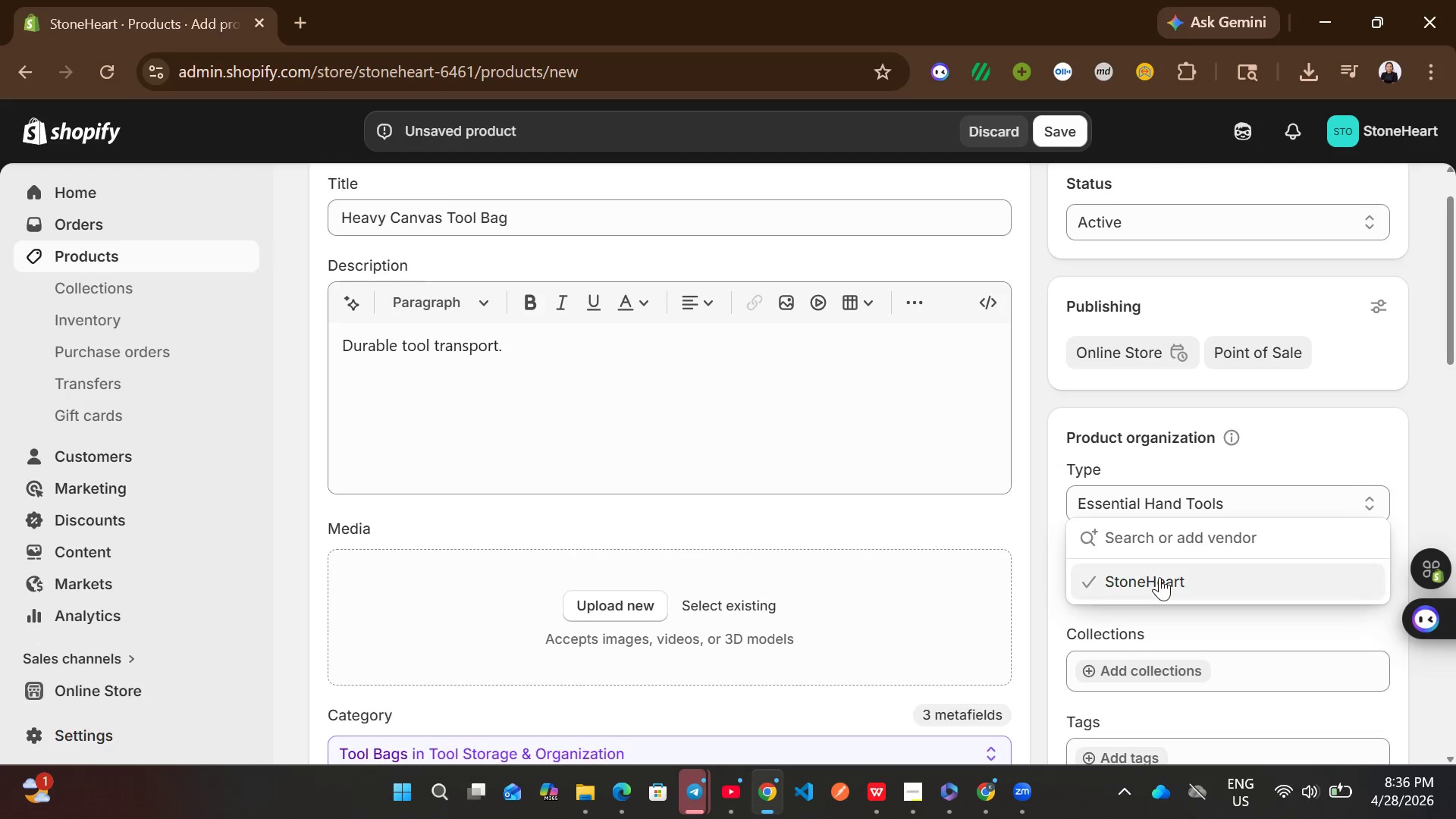 
double_click([1159, 577])
 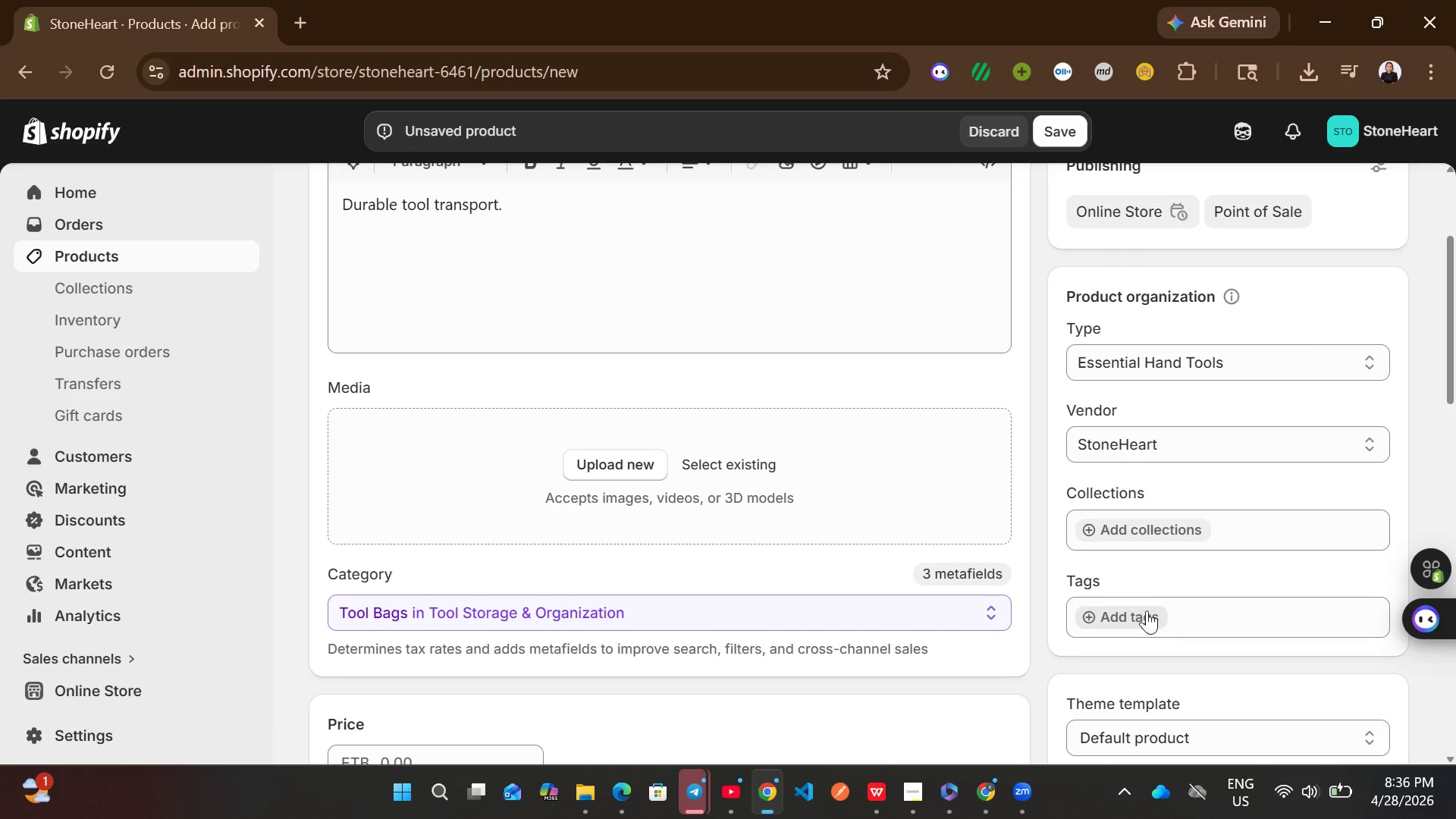 
left_click([1139, 610])
 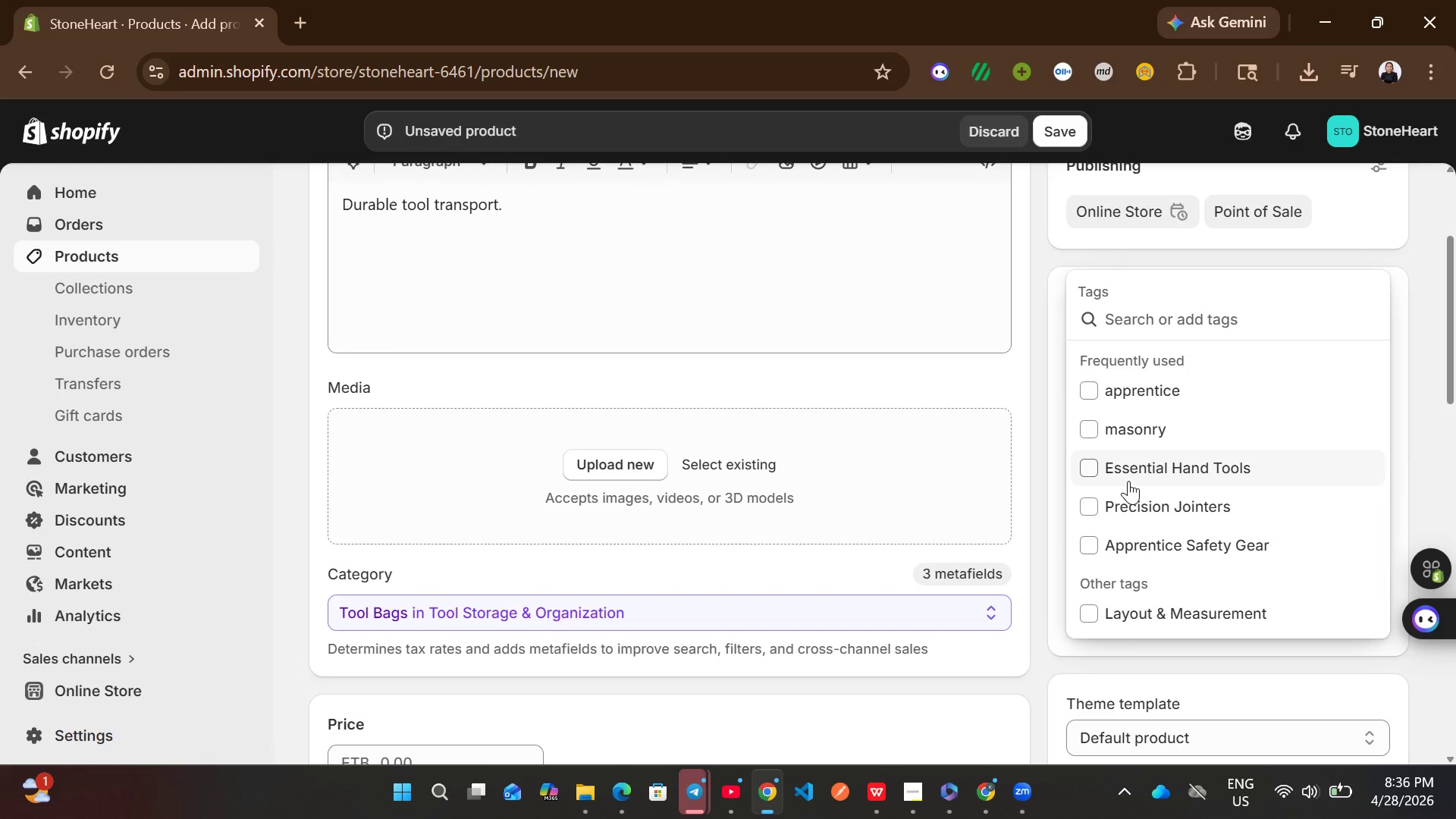 
left_click([1128, 481])
 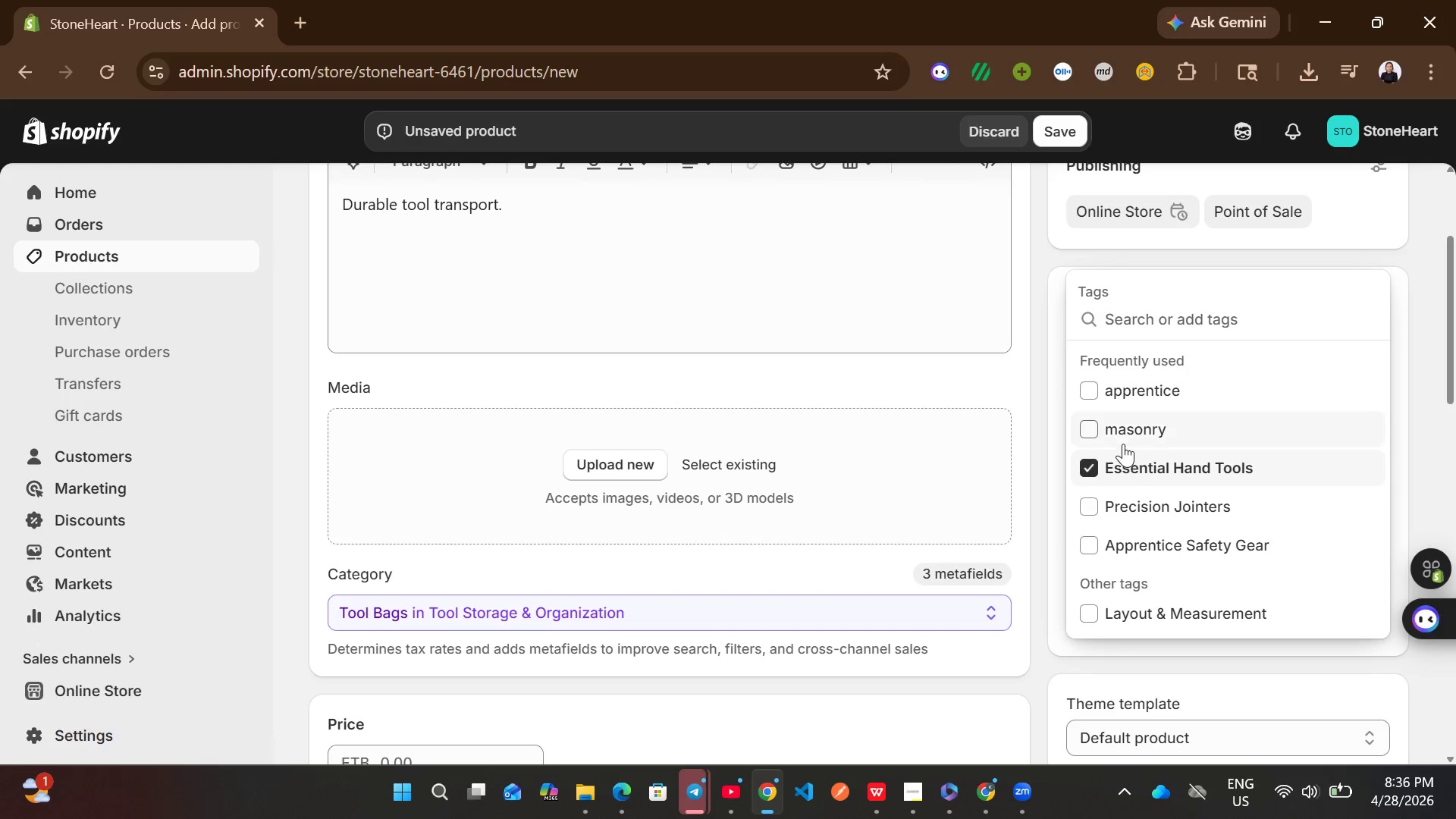 
left_click([1123, 444])
 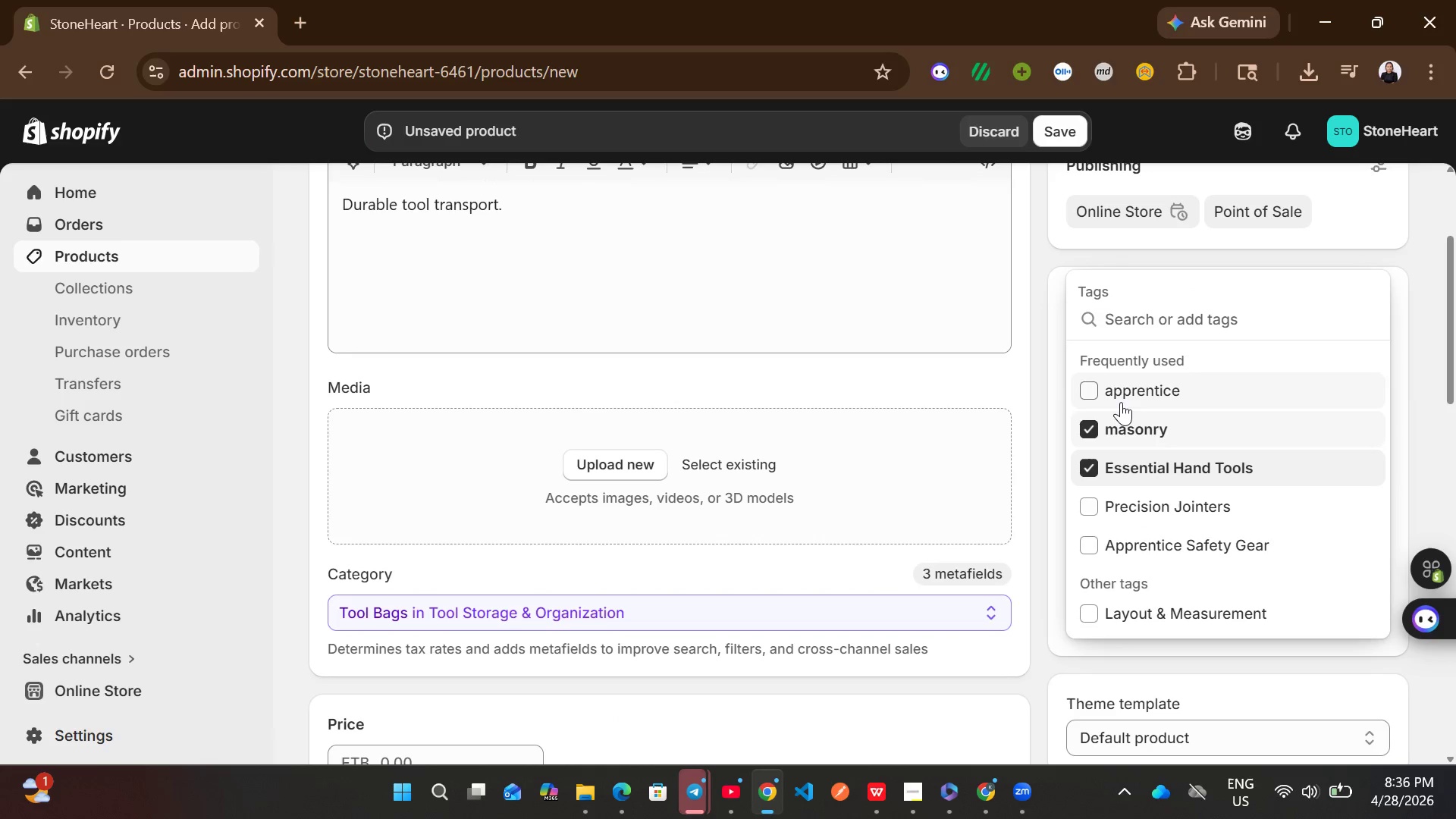 
left_click([1121, 402])
 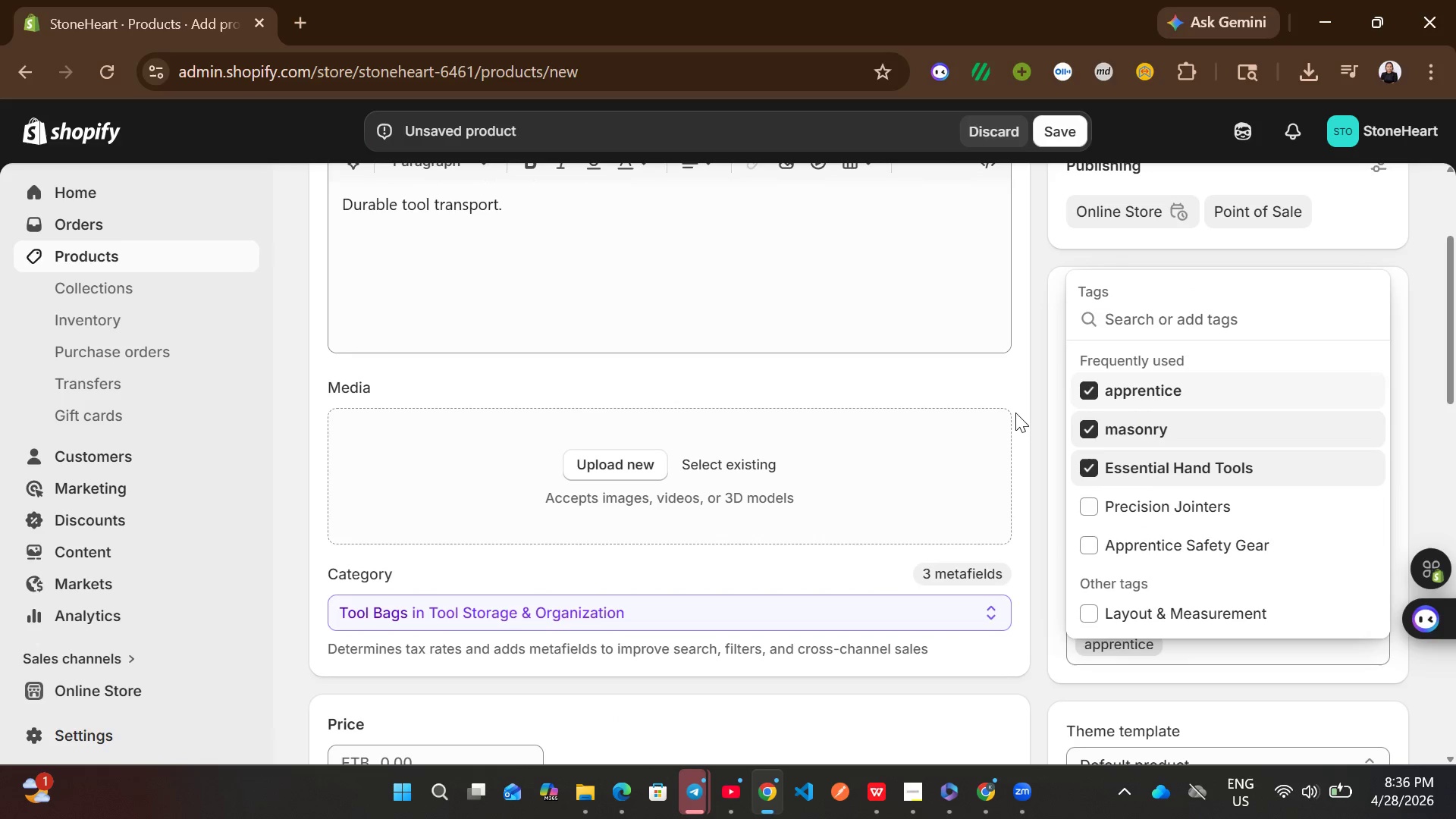 
left_click([1015, 413])
 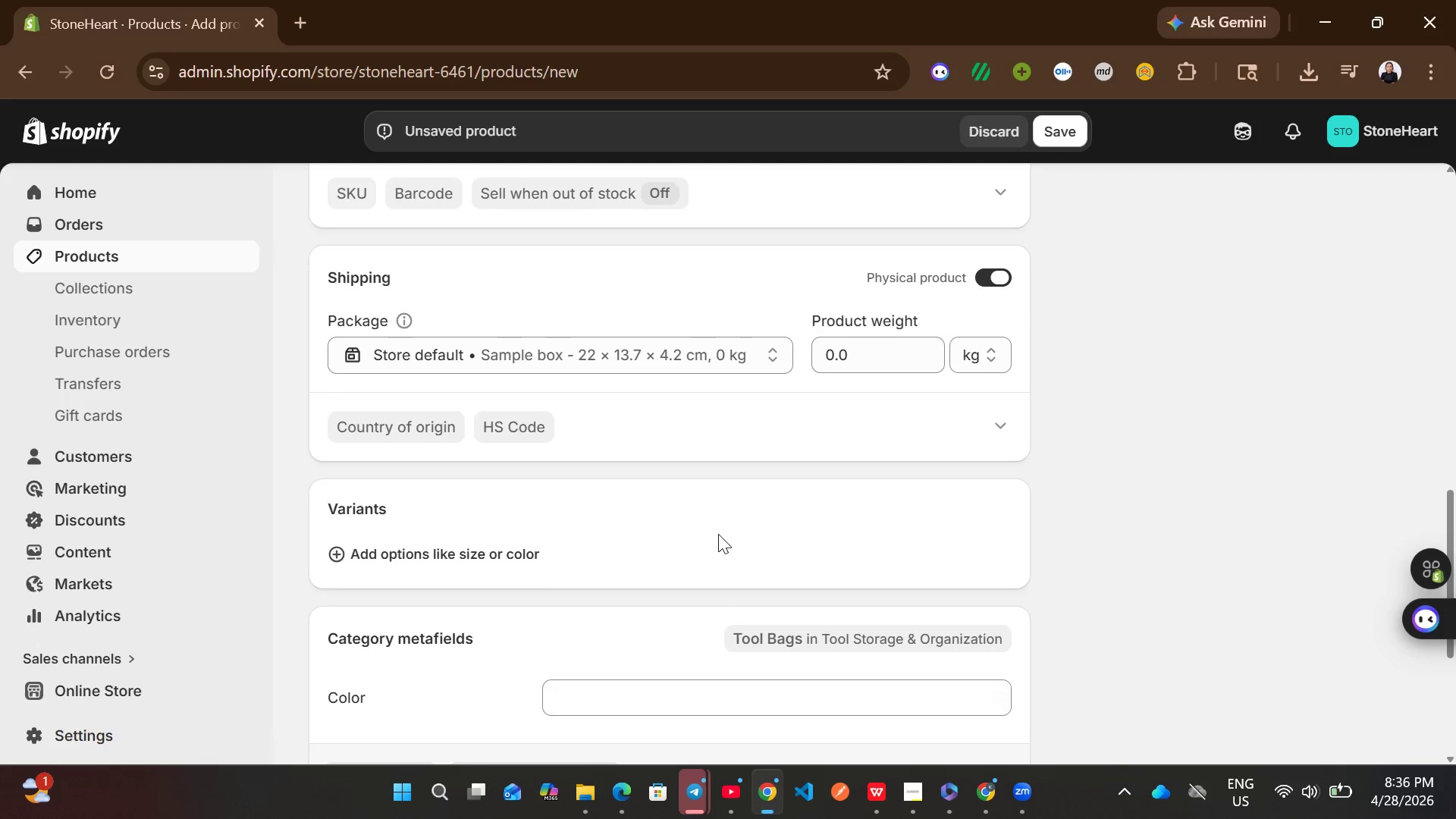 
left_click([536, 544])
 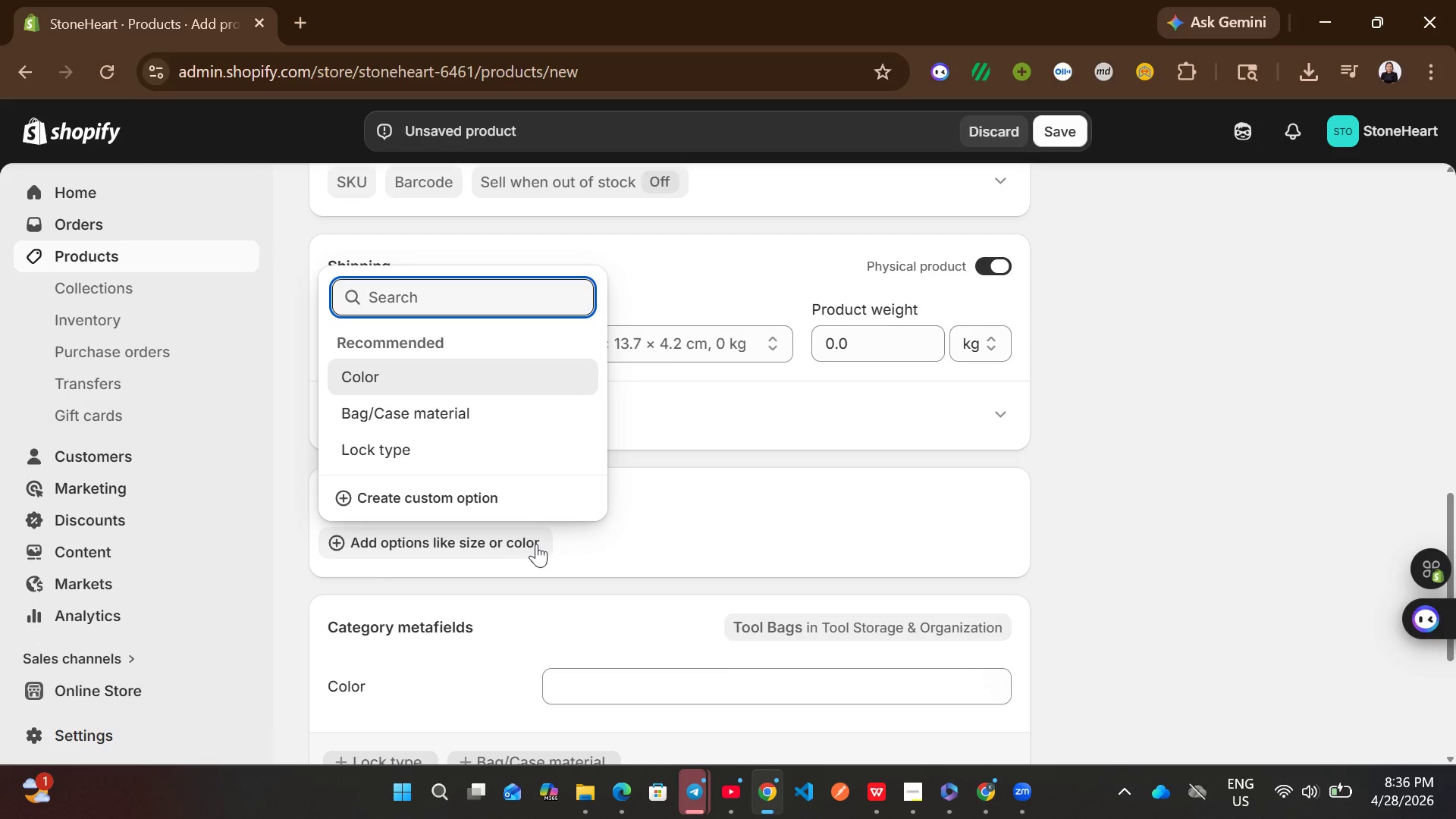 
left_click([448, 489])
 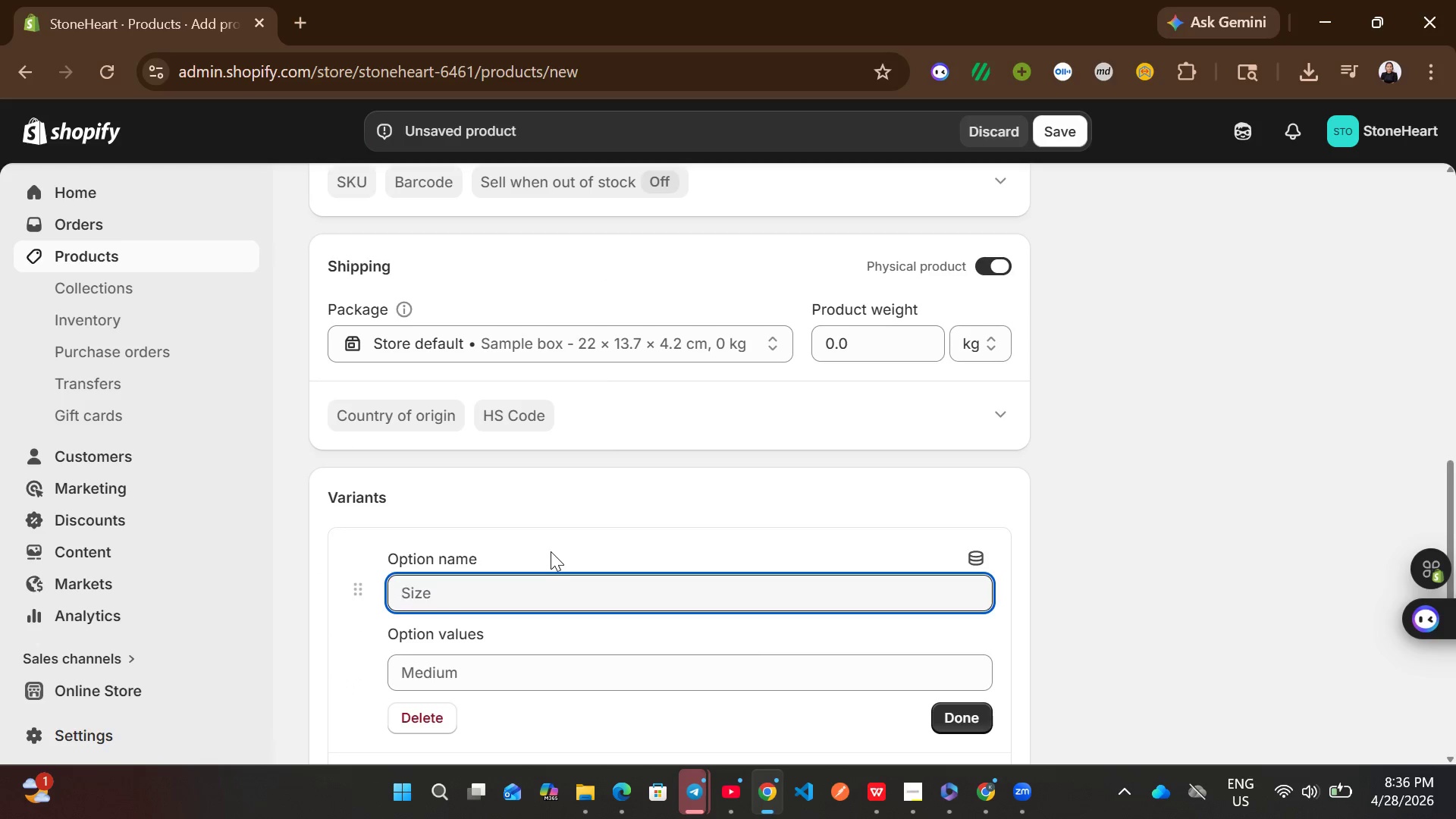 
type(Handle Type )
key(Backspace)
 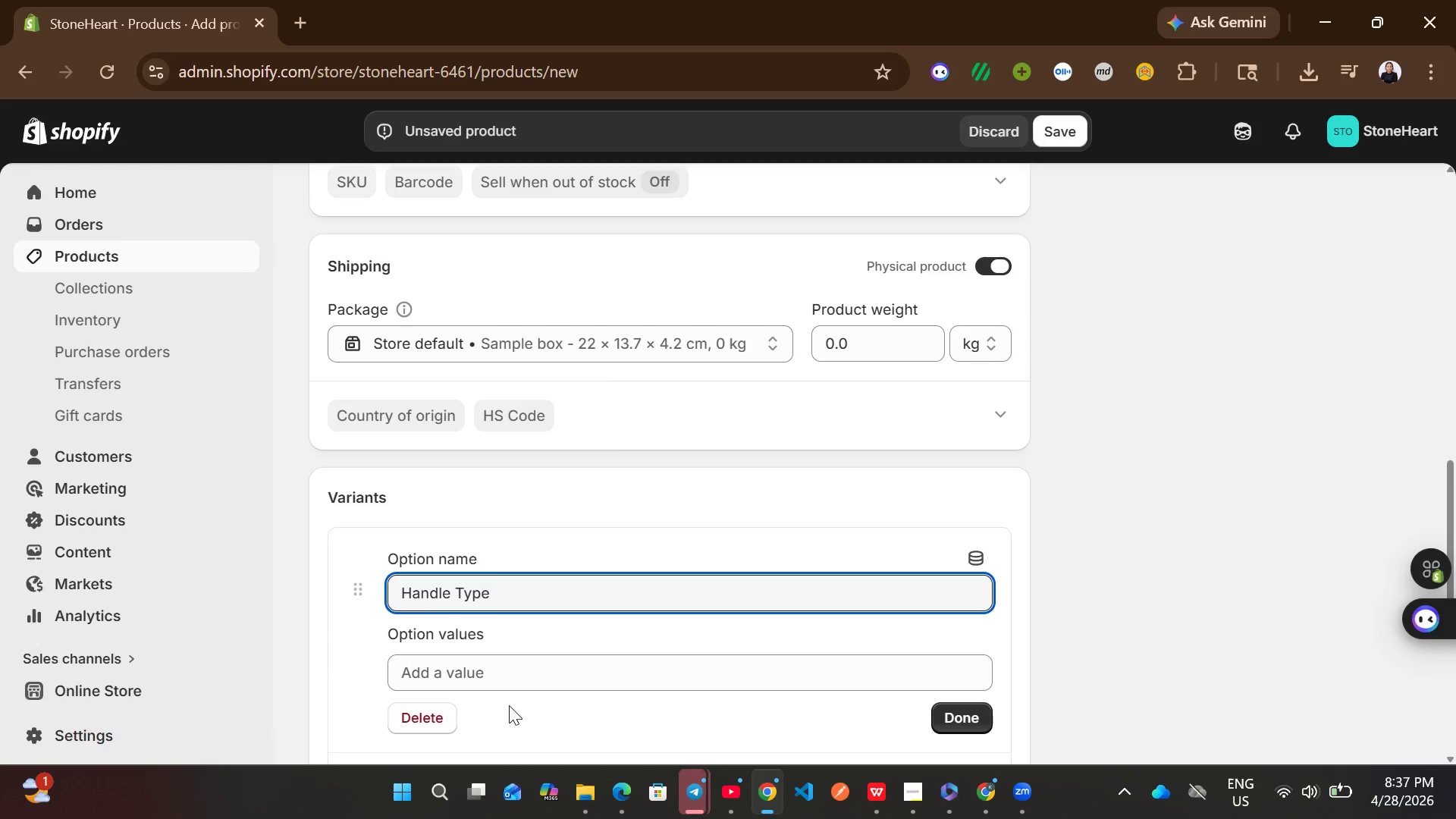 
left_click([508, 672])
 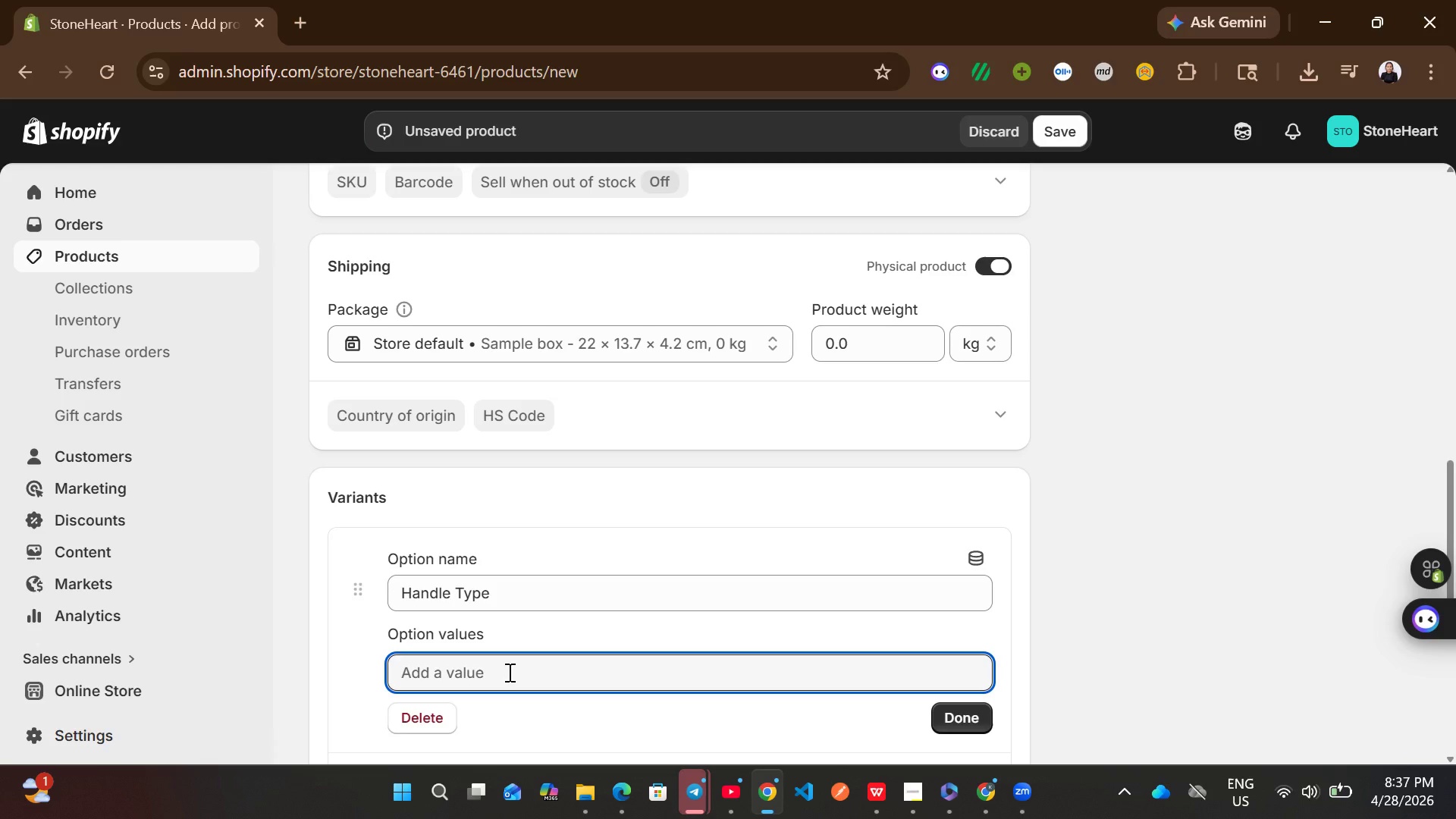 
type(Leather)
 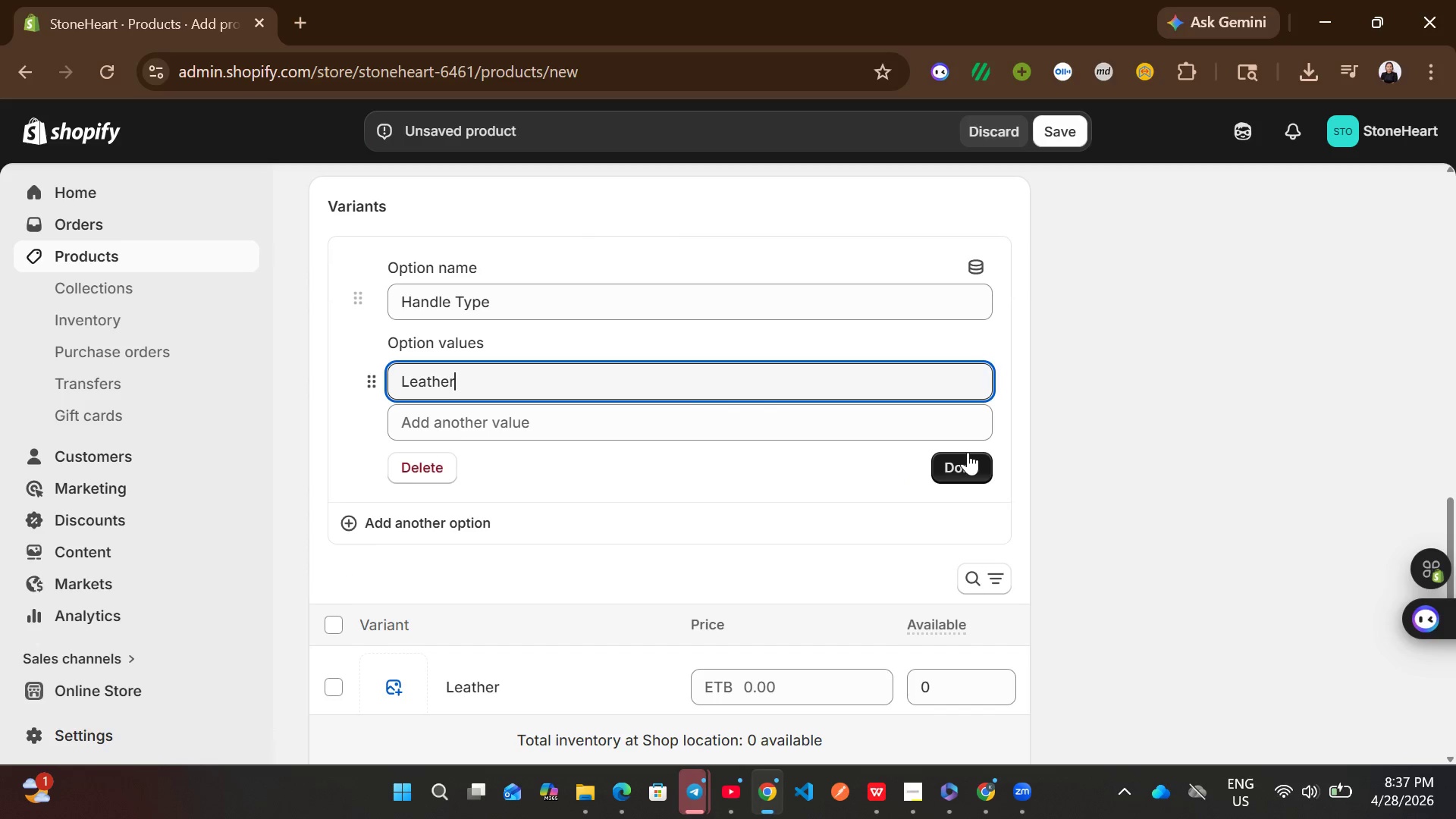 
left_click([967, 470])
 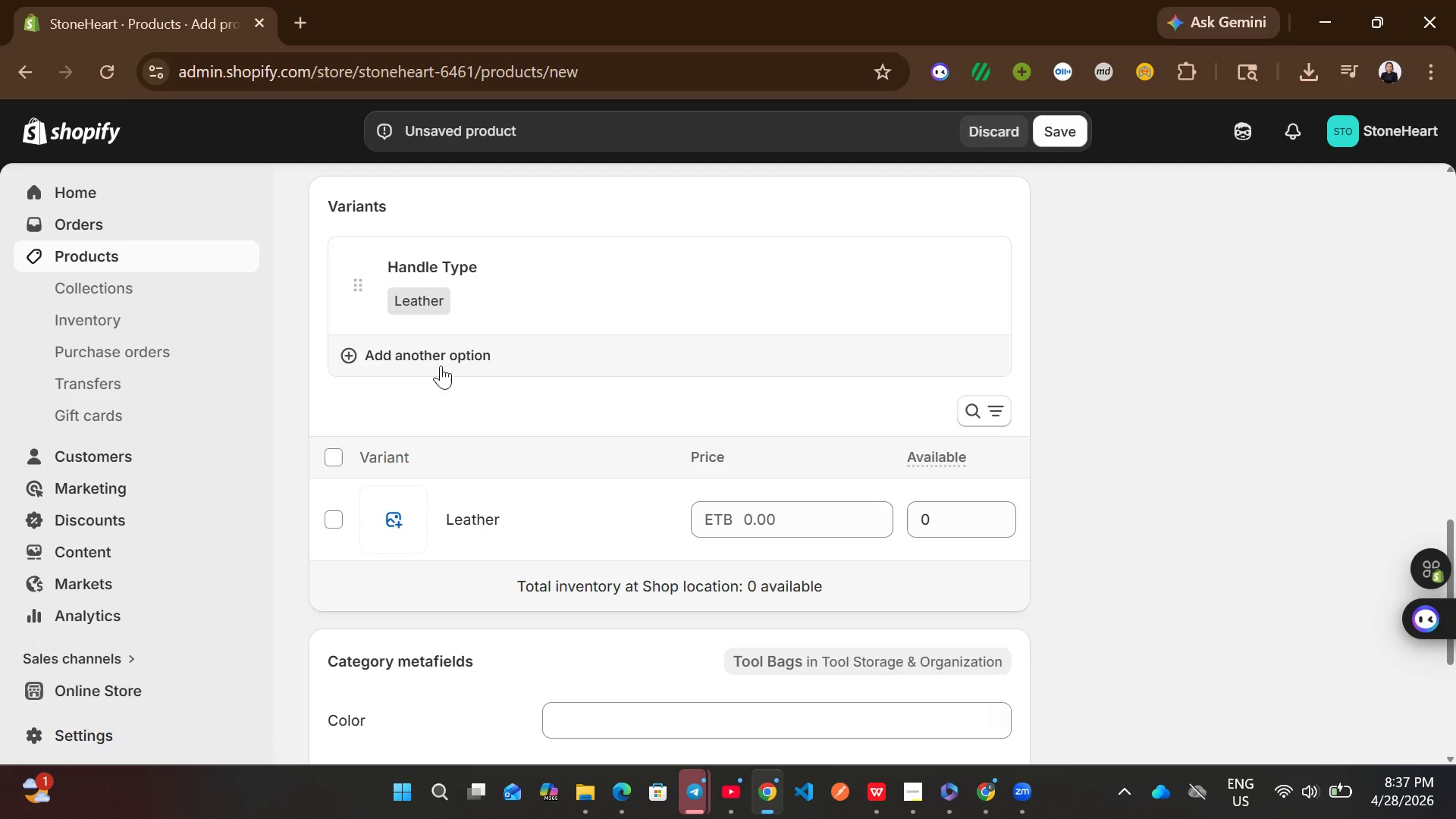 
left_click([437, 347])
 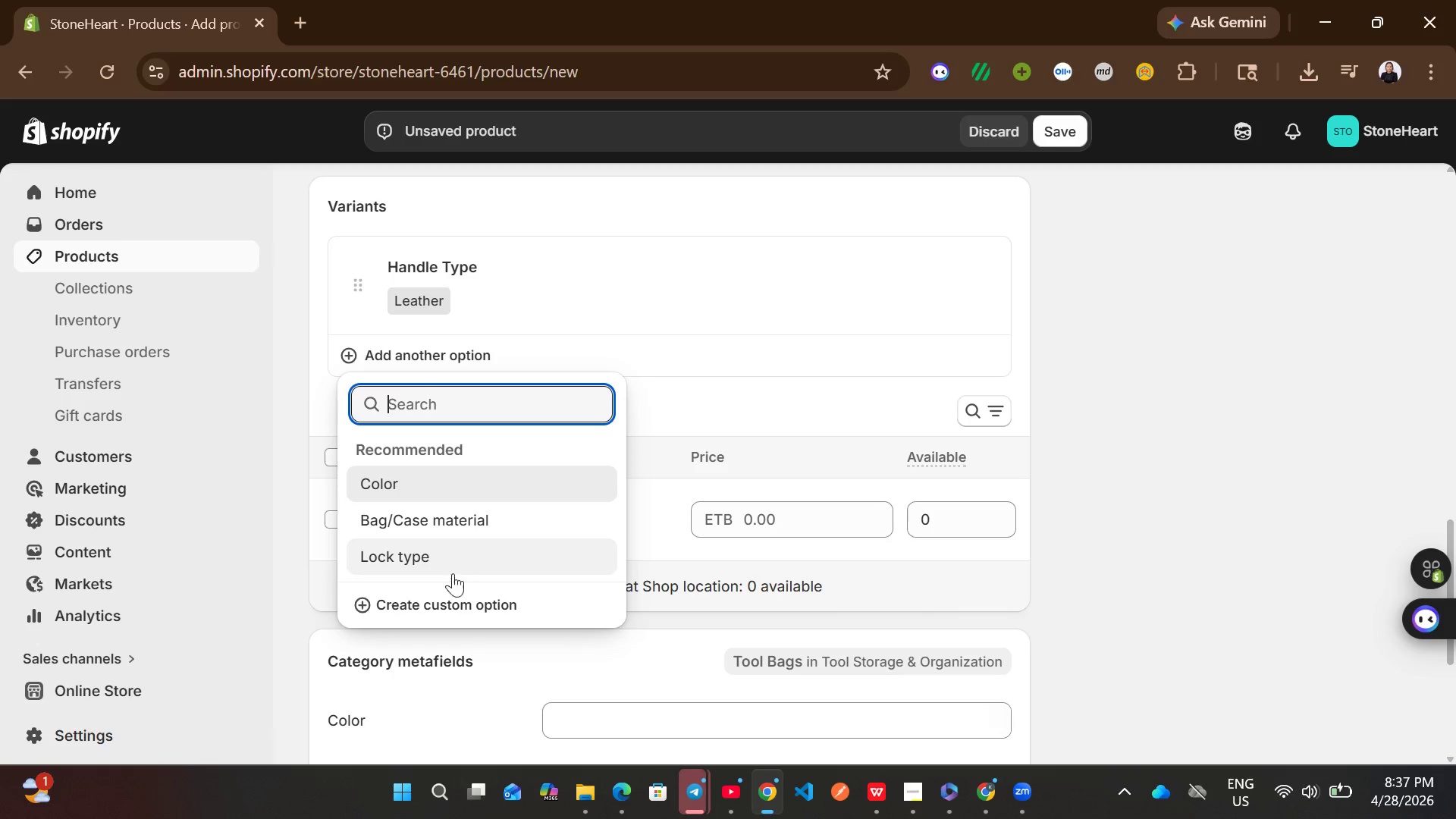 
left_click([451, 598])
 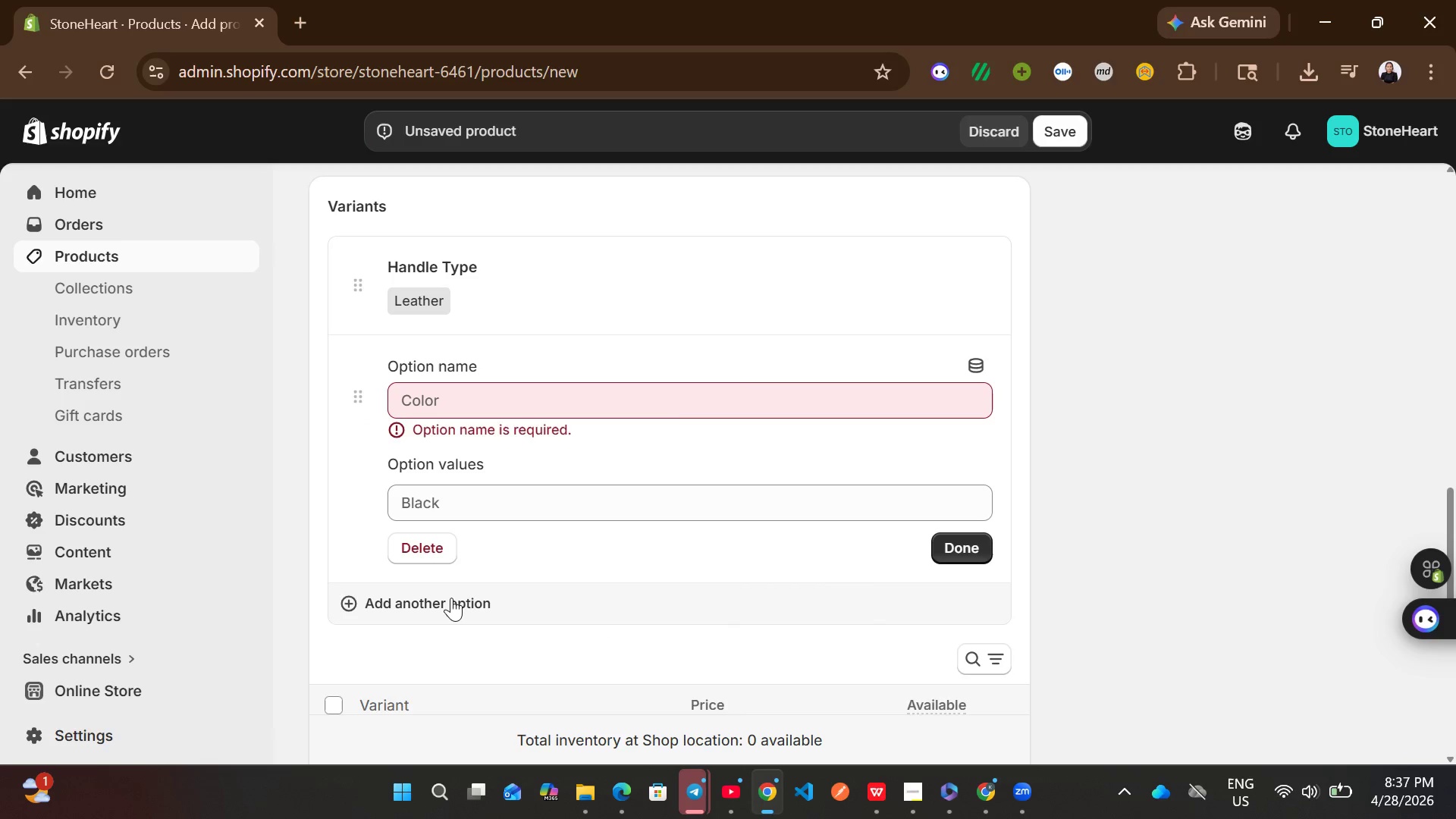 
wait(5.2)
 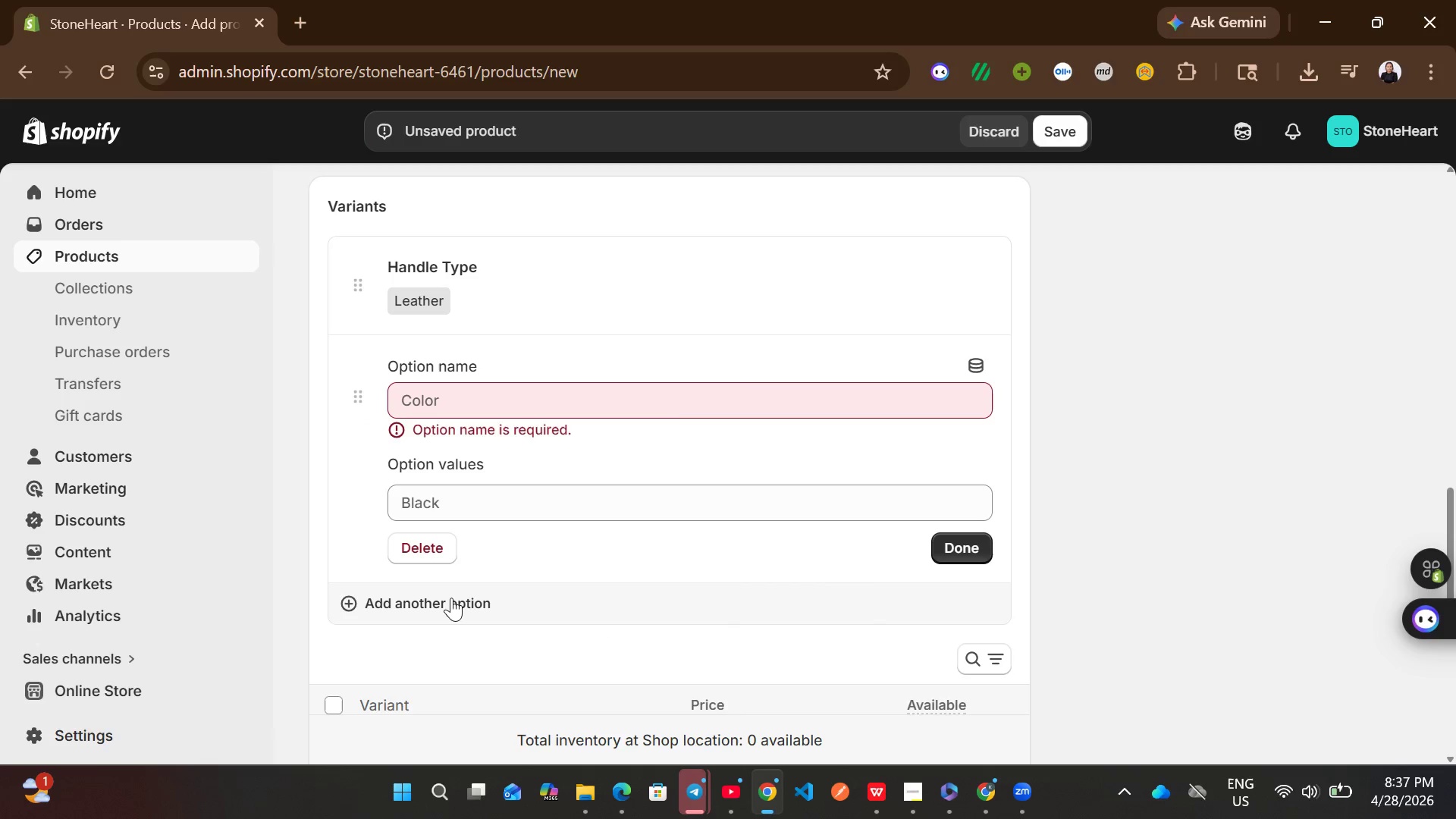 
left_click([554, 391])
 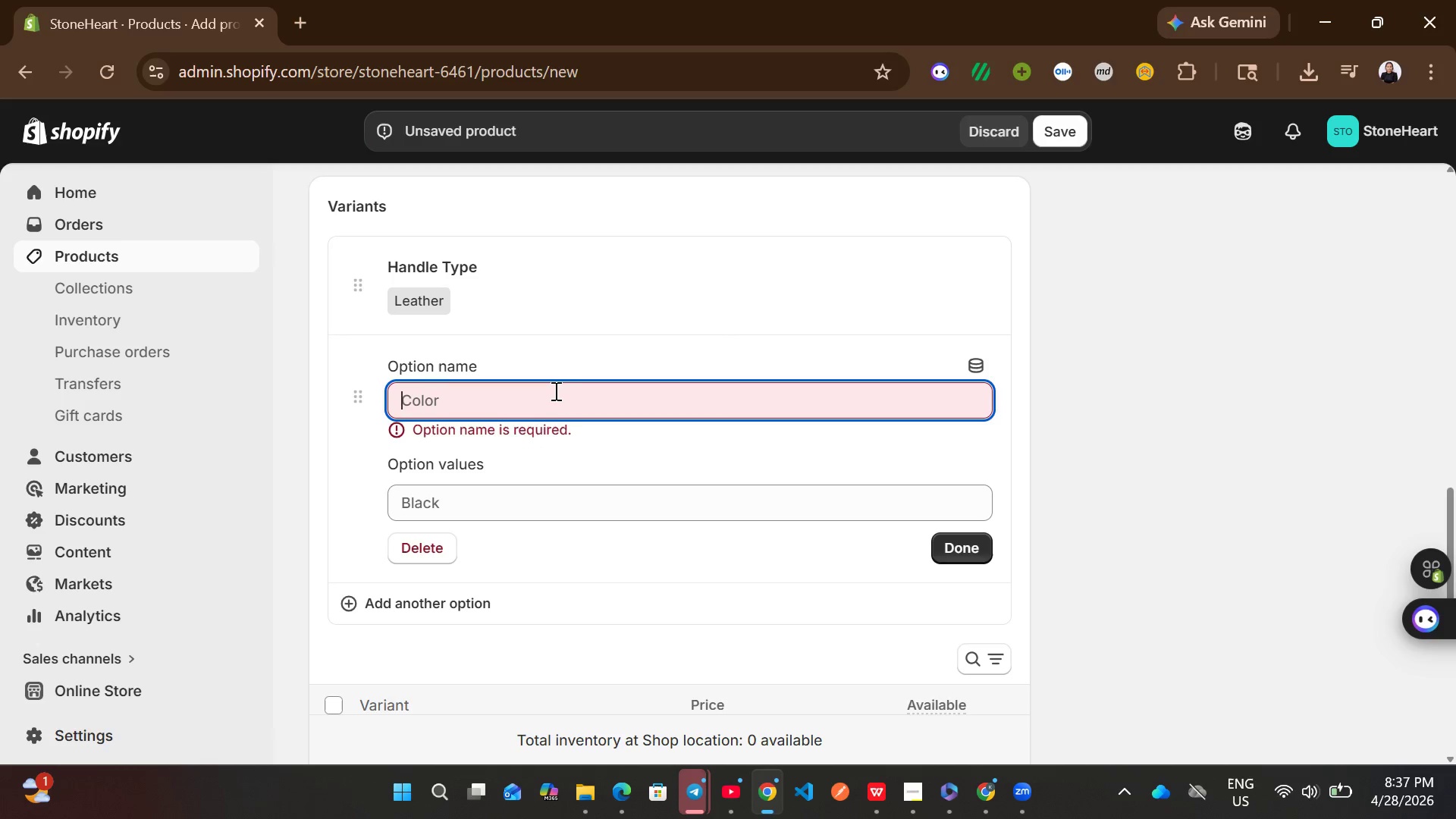 
wait(9.99)
 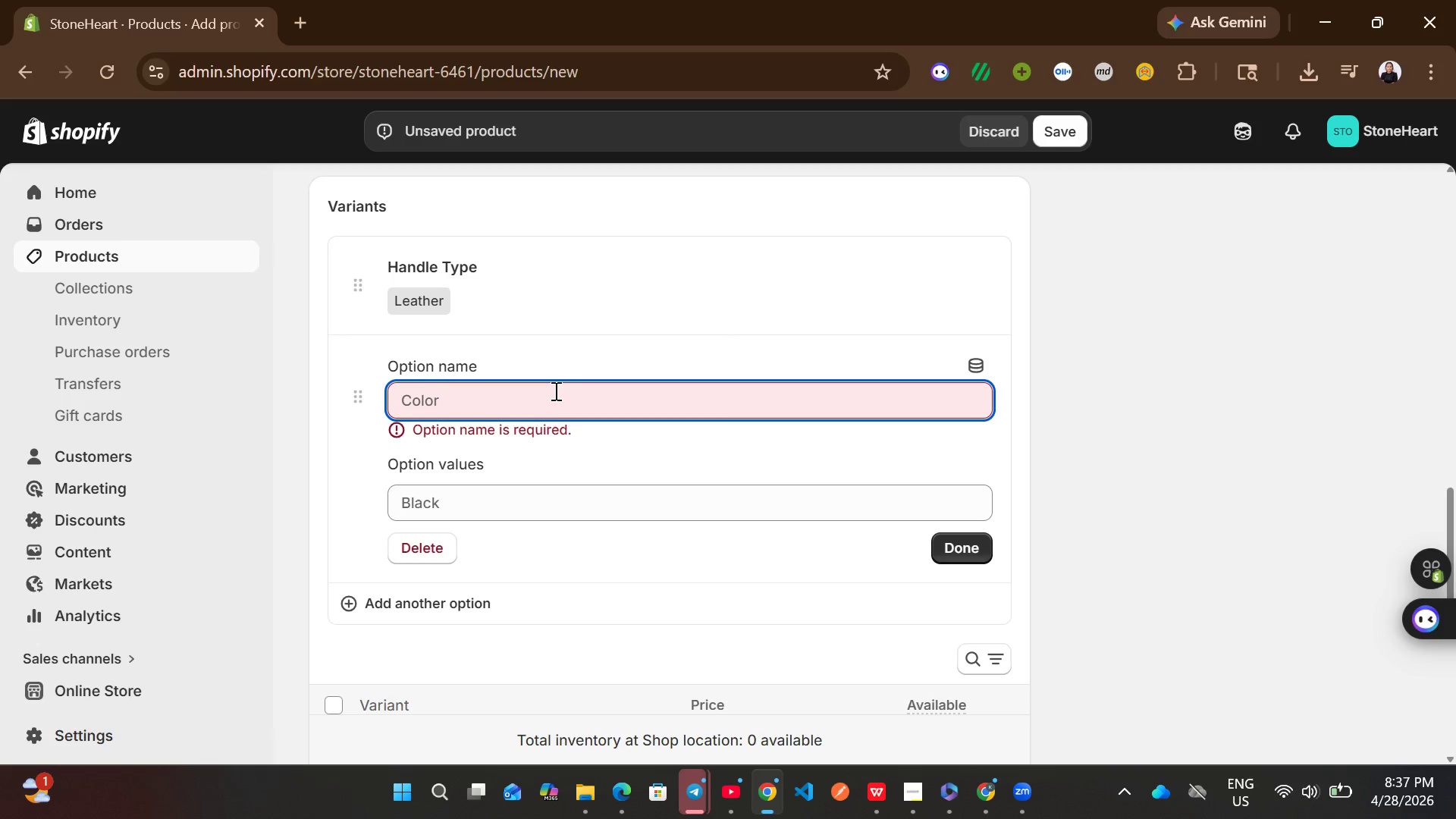 
type(Tool Size St)
key(Backspace)
key(Backspace)
key(Backspace)
 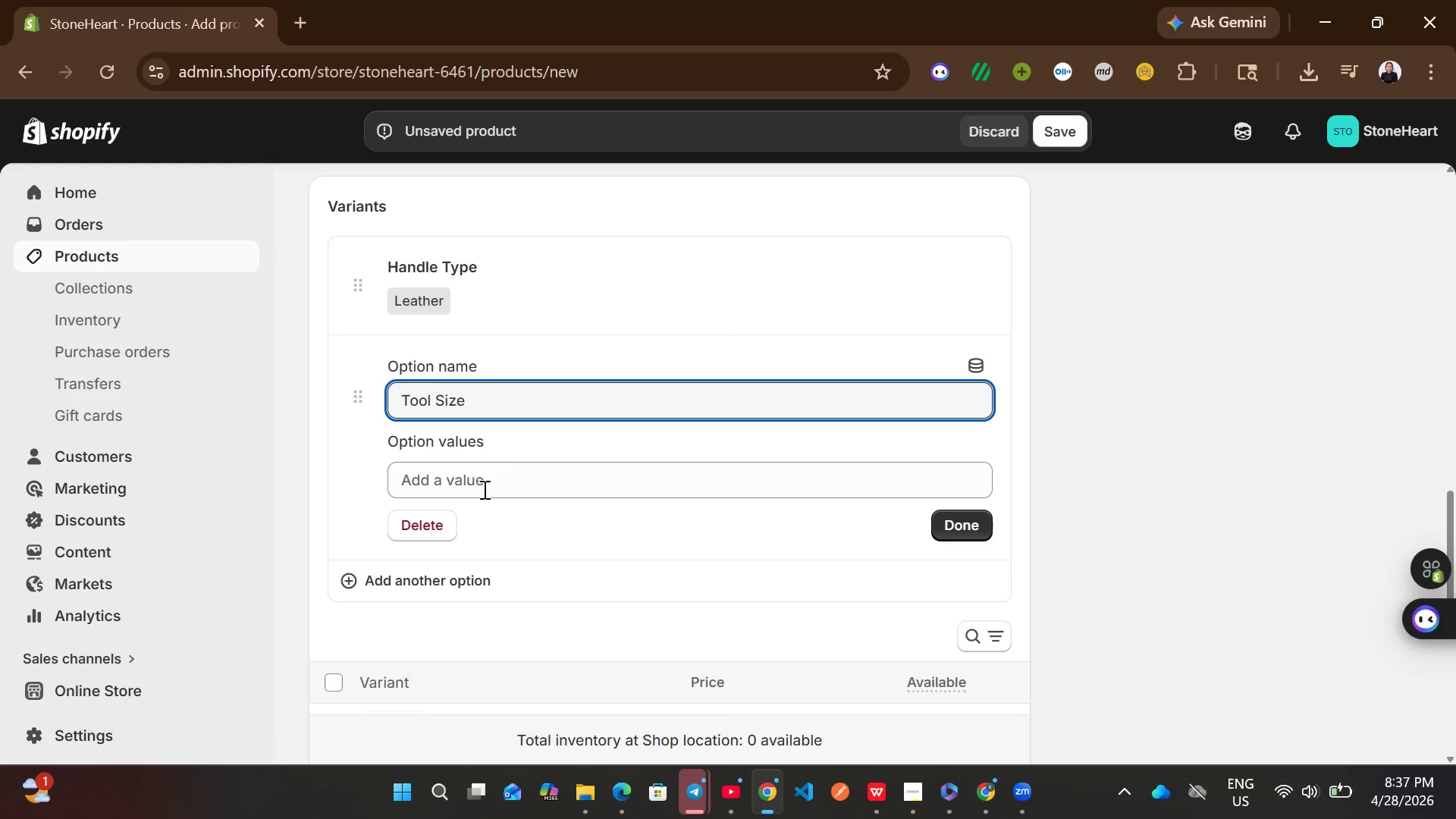 
left_click([504, 477])
 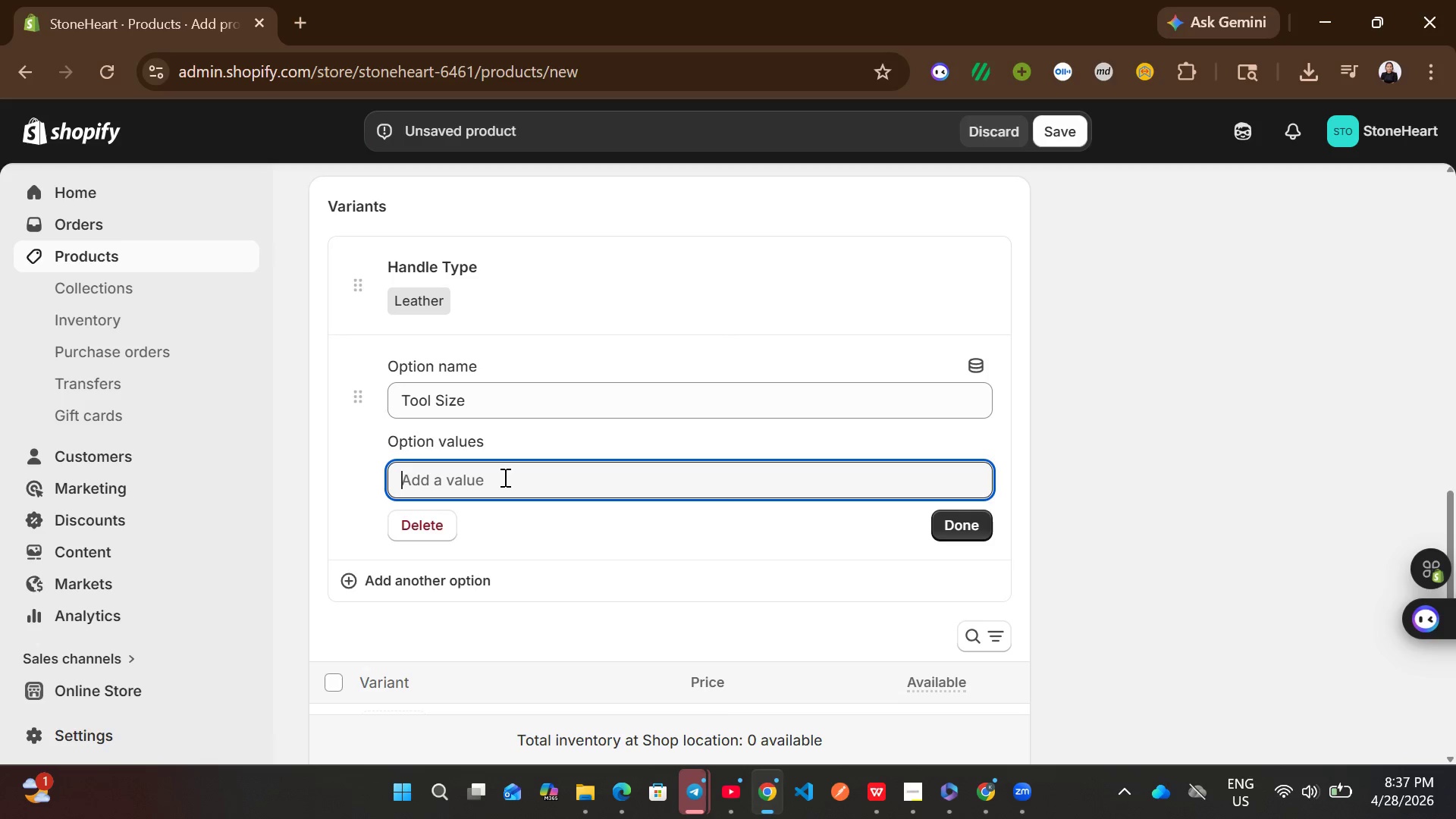 
type(Stande)
key(Backspace)
type(ard)
 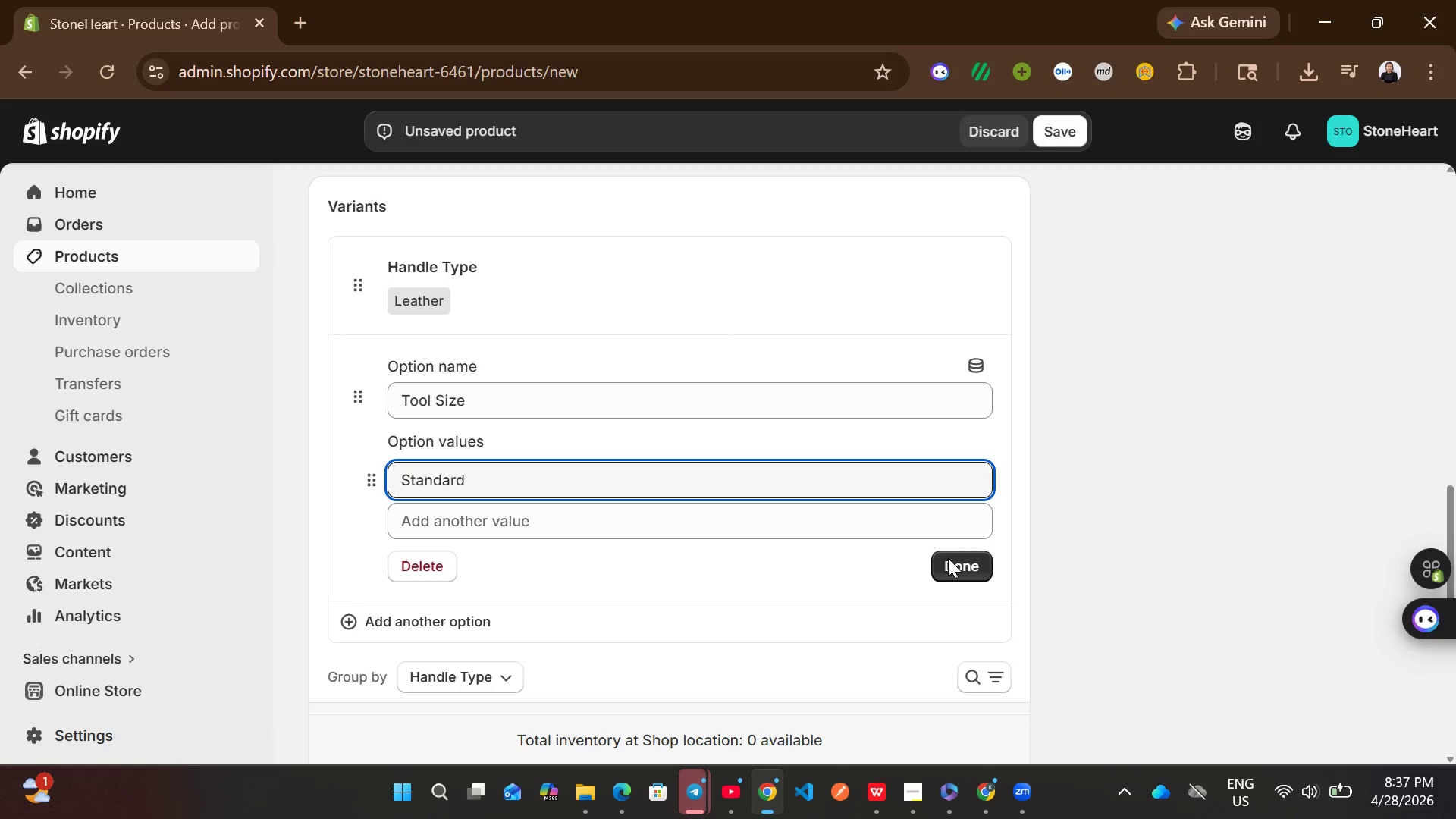 
left_click([985, 563])
 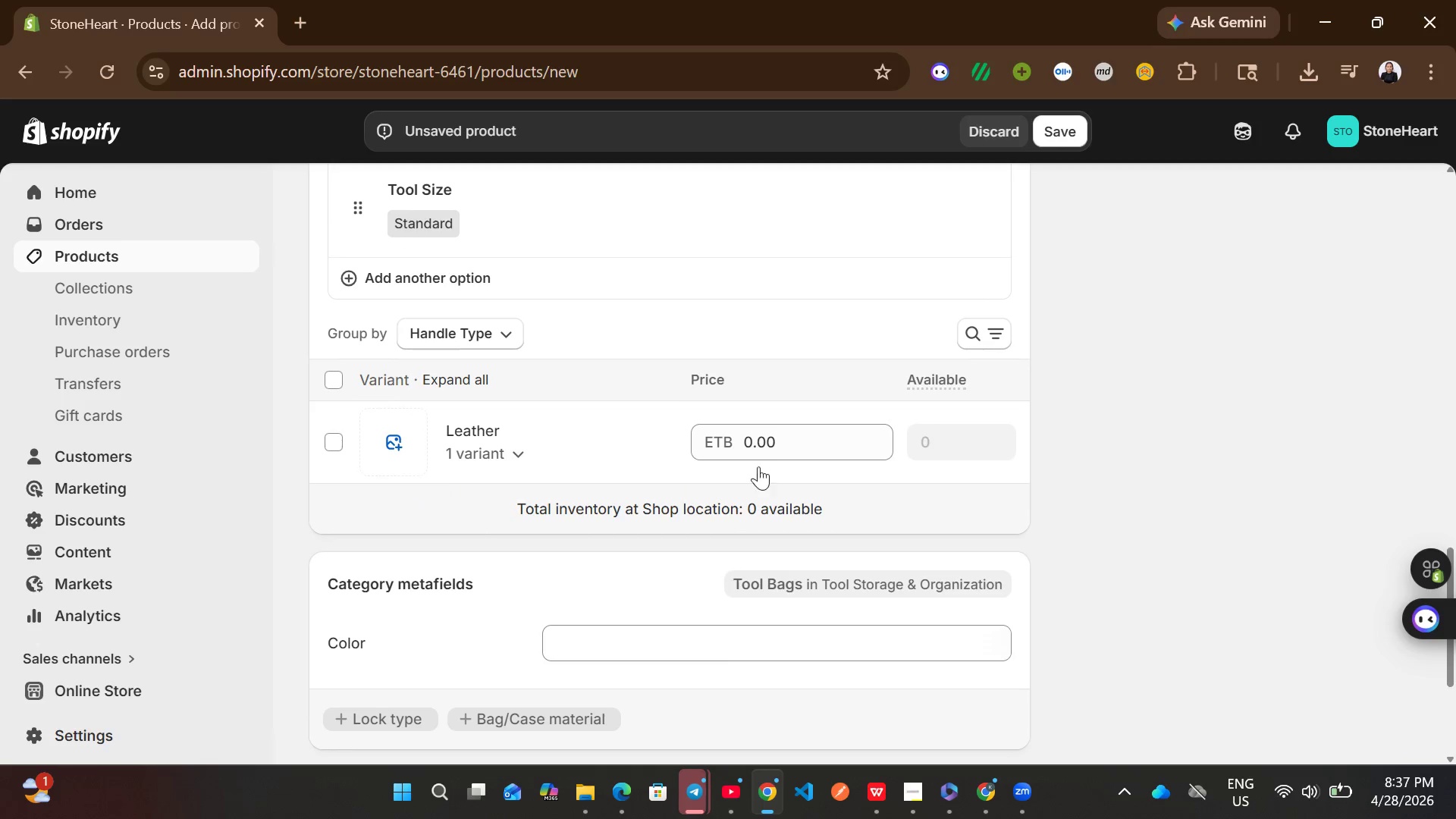 
left_click([787, 447])
 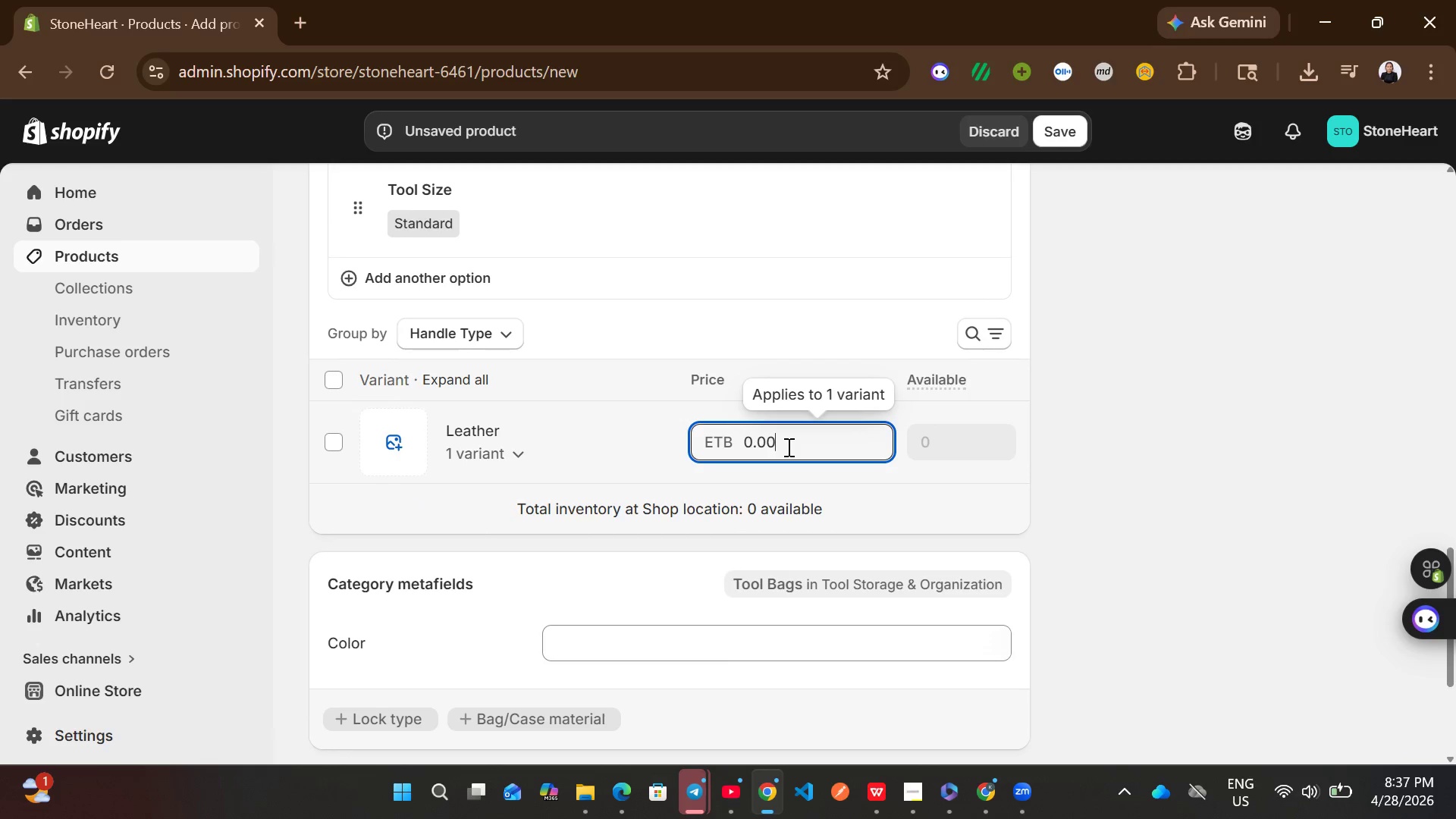 
key(Control+ControlLeft)
 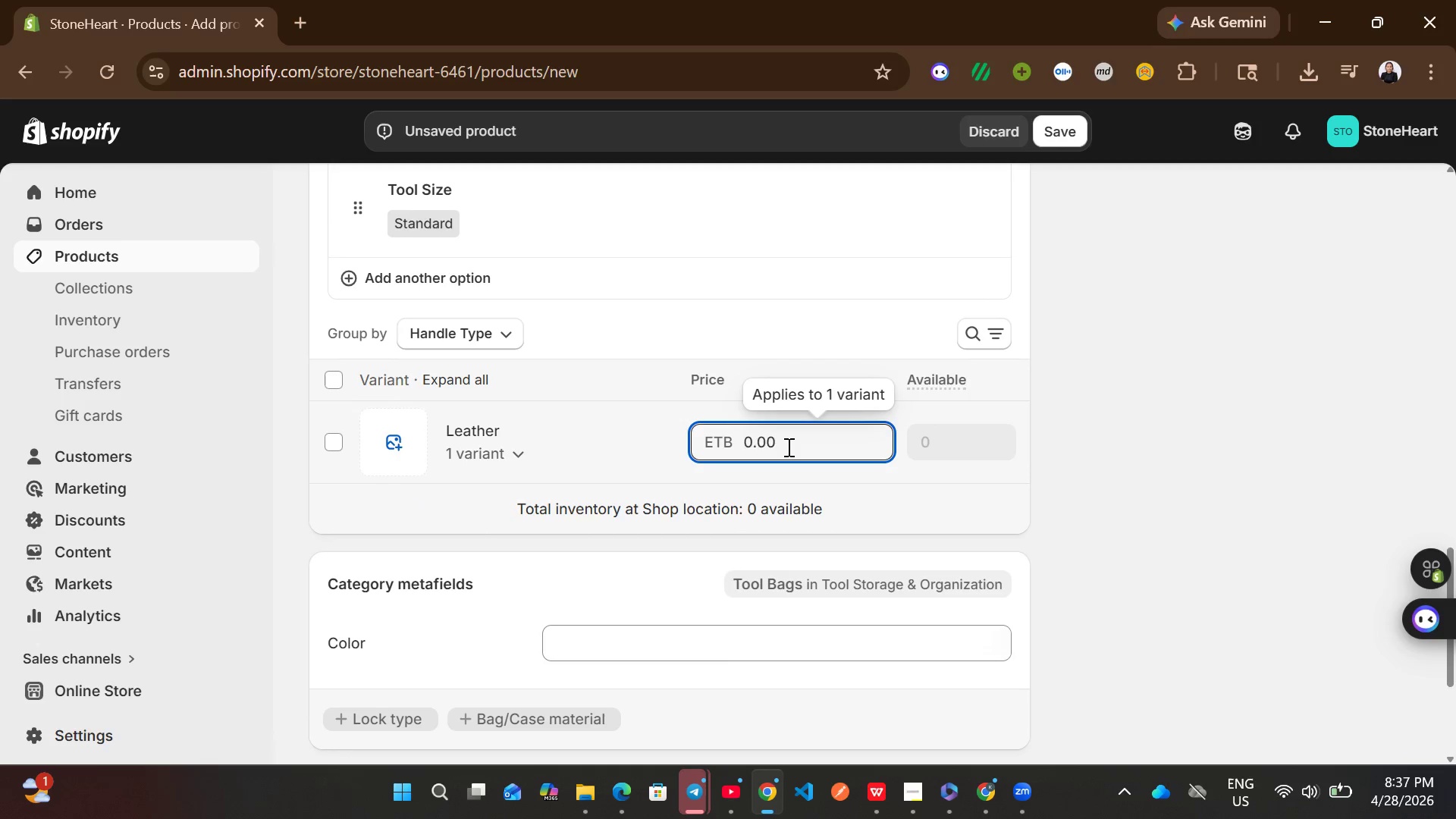 
key(Control+A)
 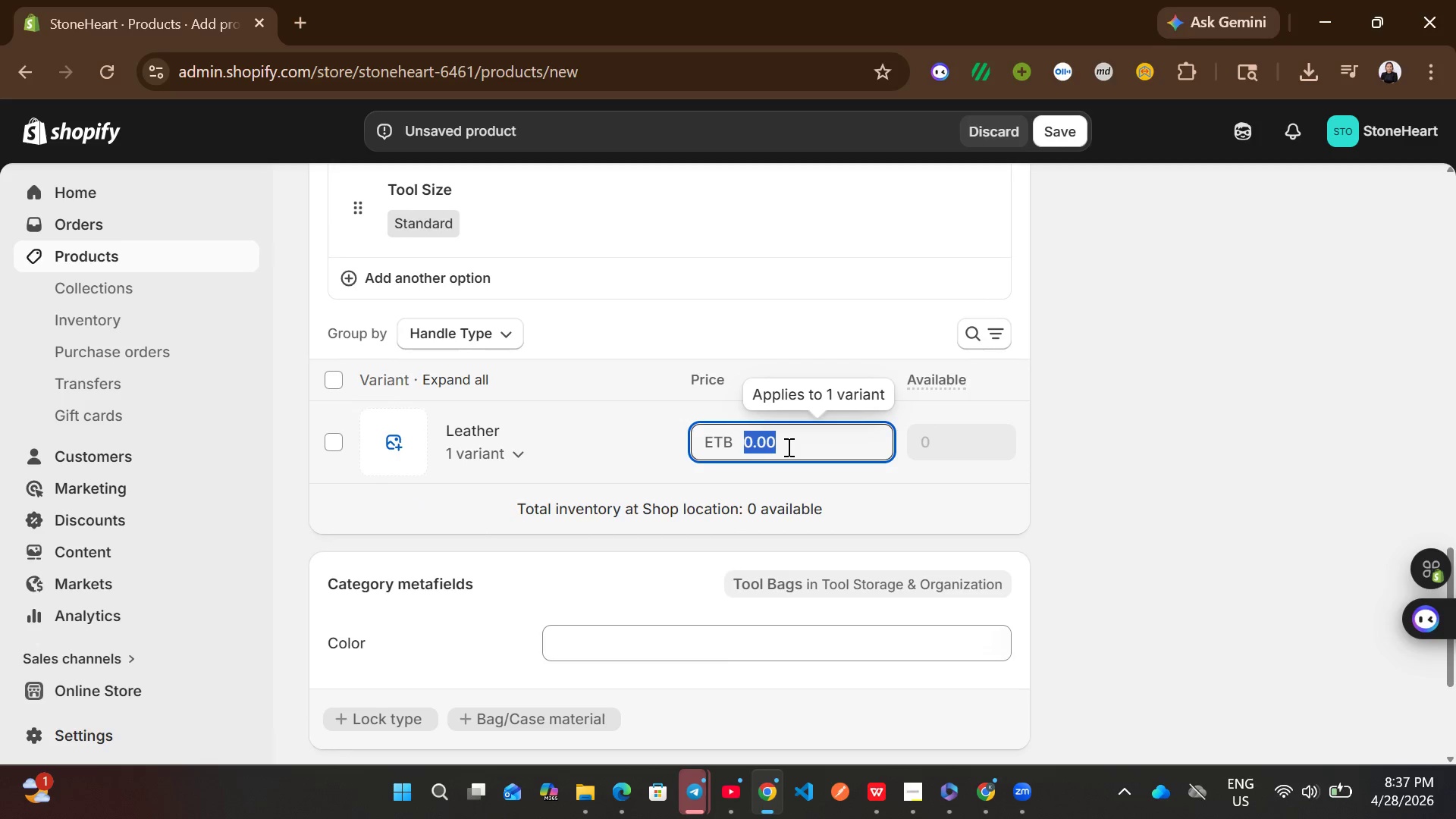 
wait(7.77)
 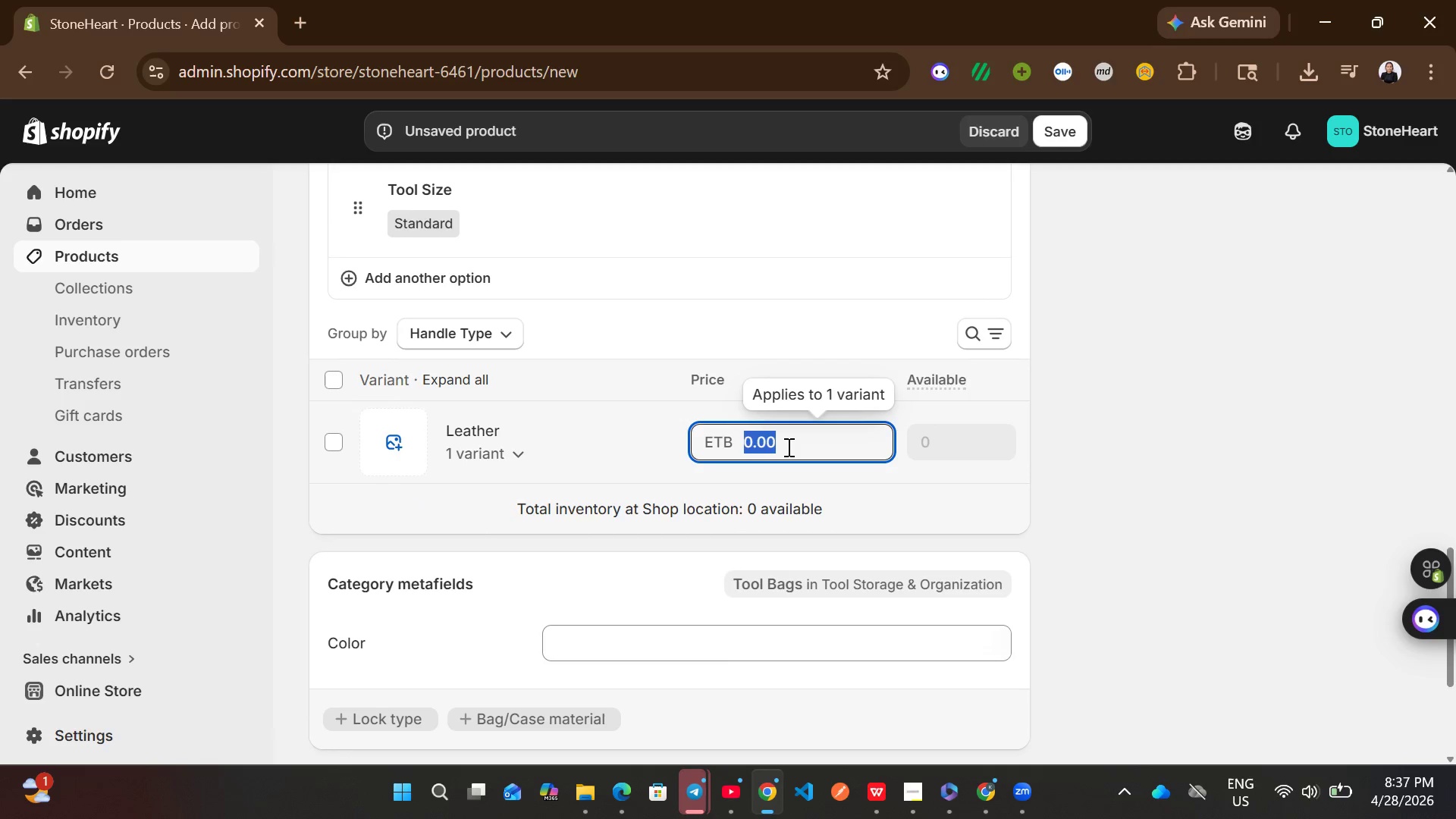 
type(65)
 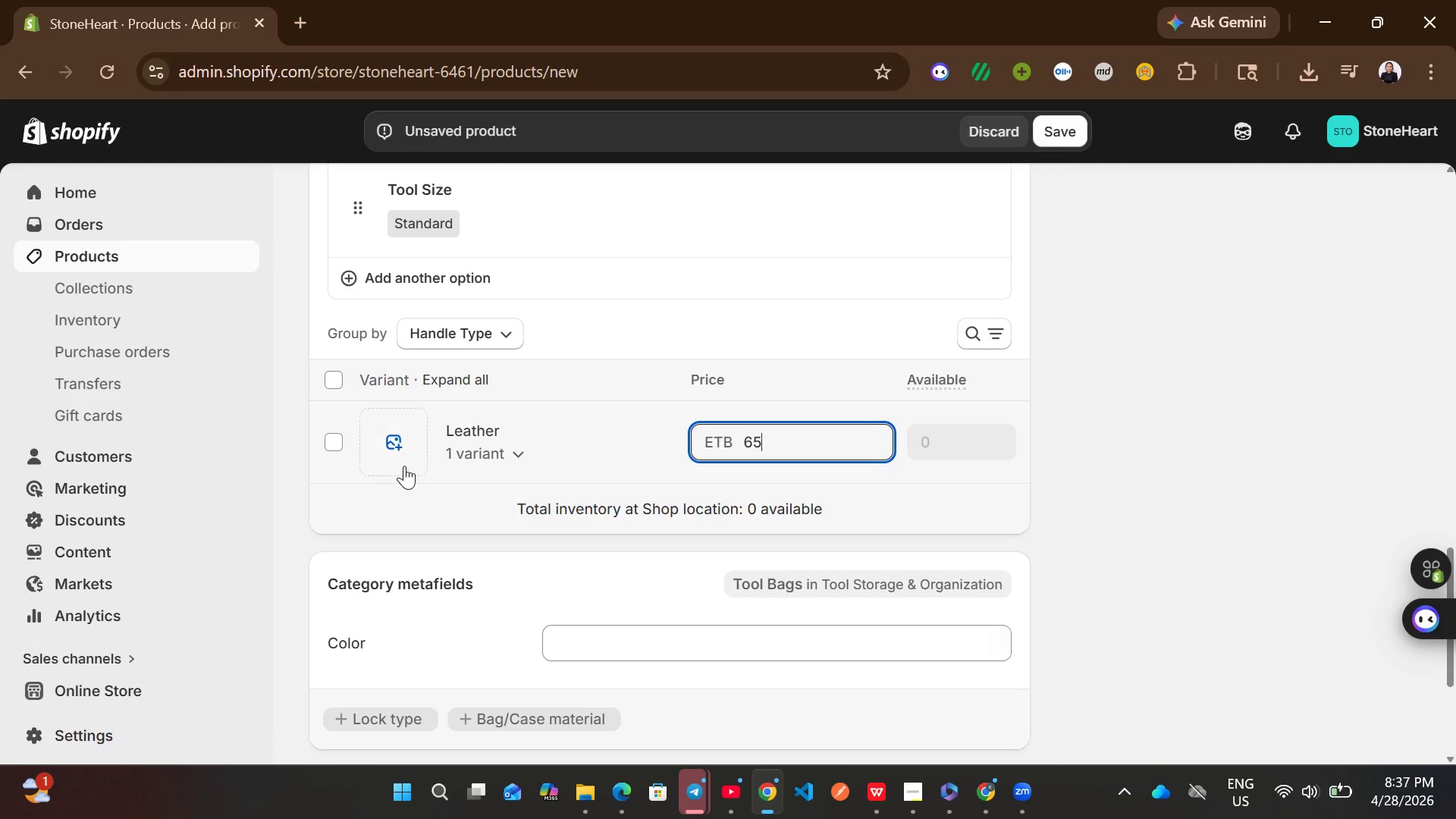 
left_click([344, 438])
 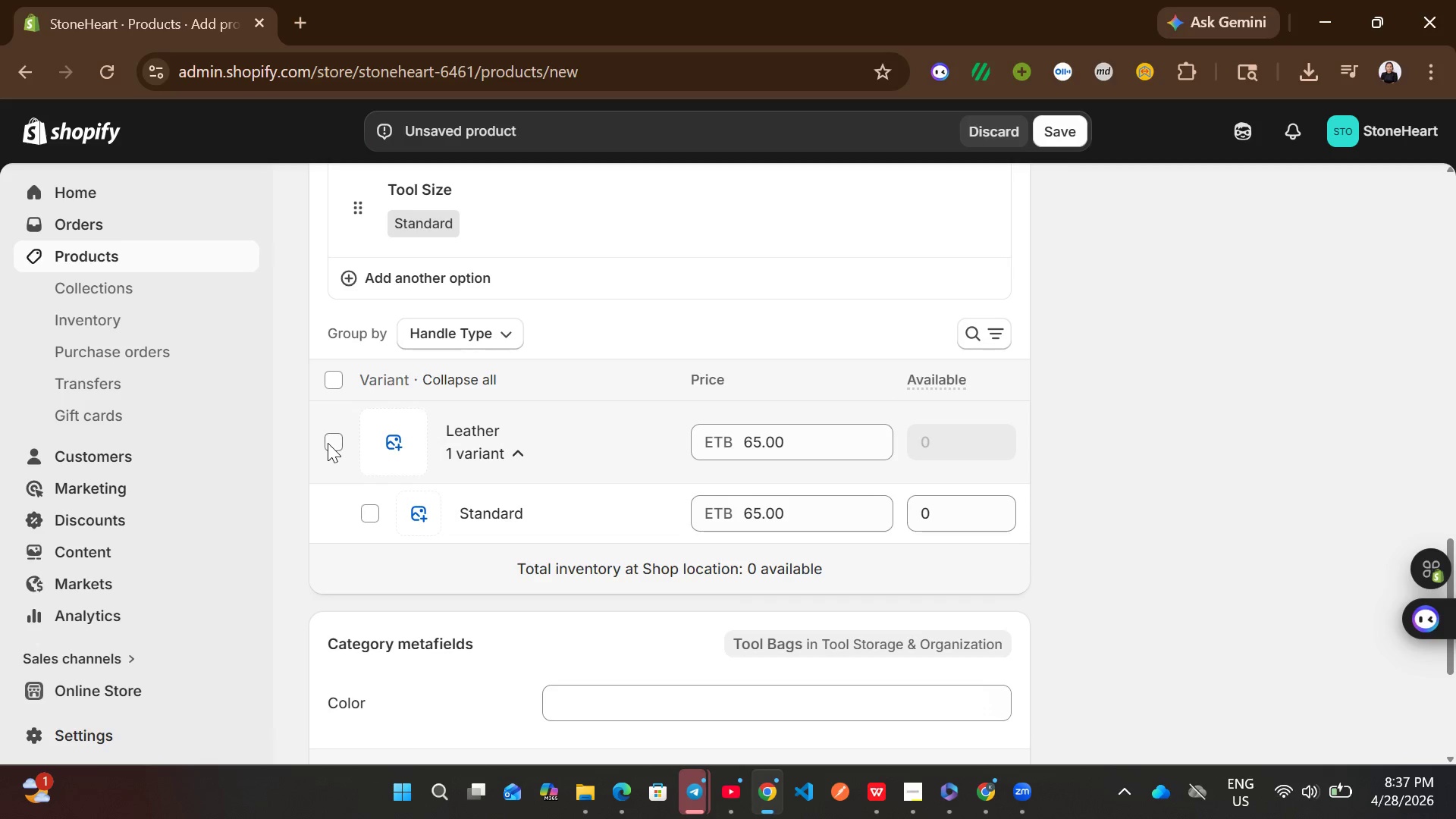 
left_click([328, 443])
 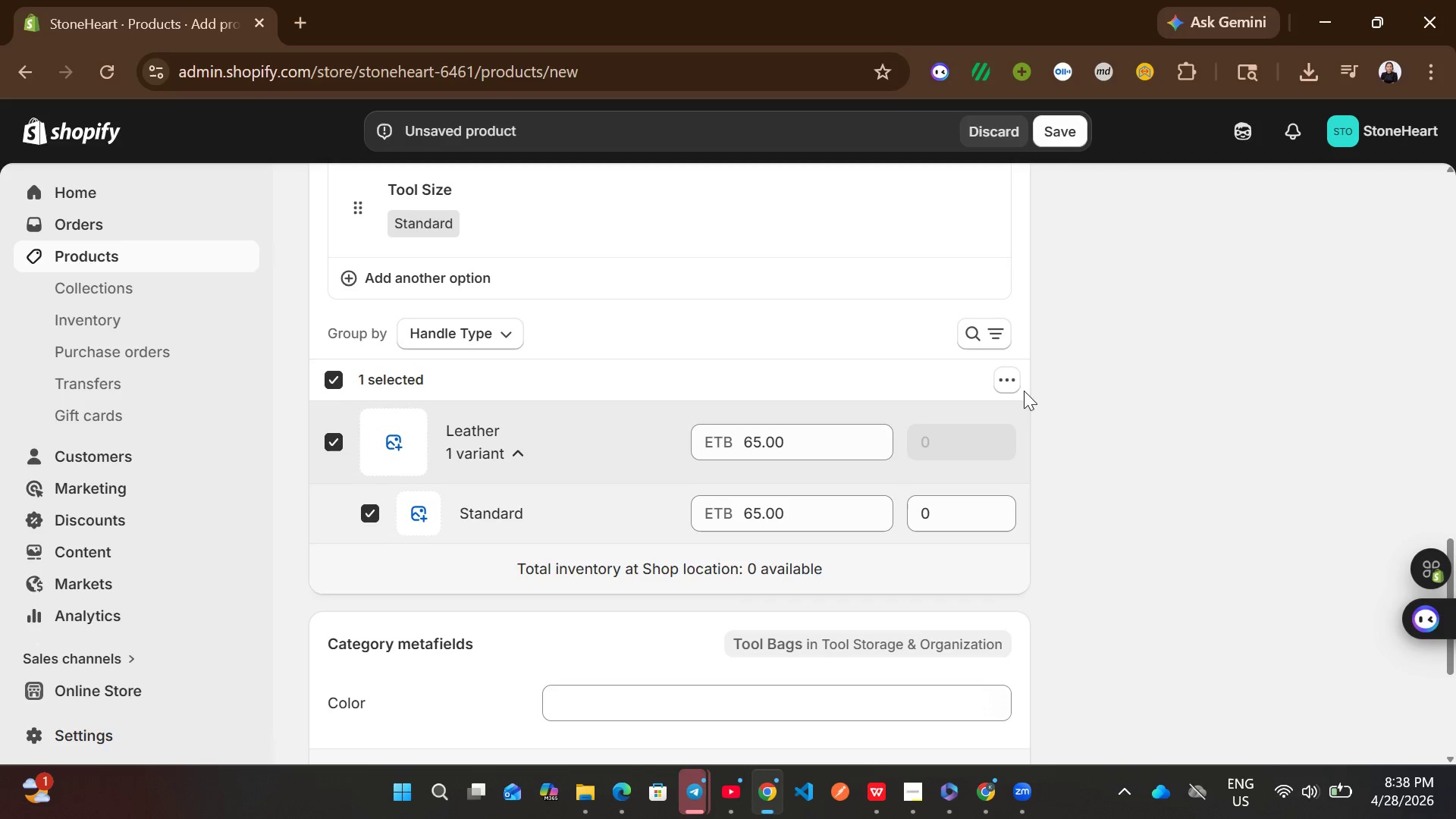 
left_click([1020, 386])
 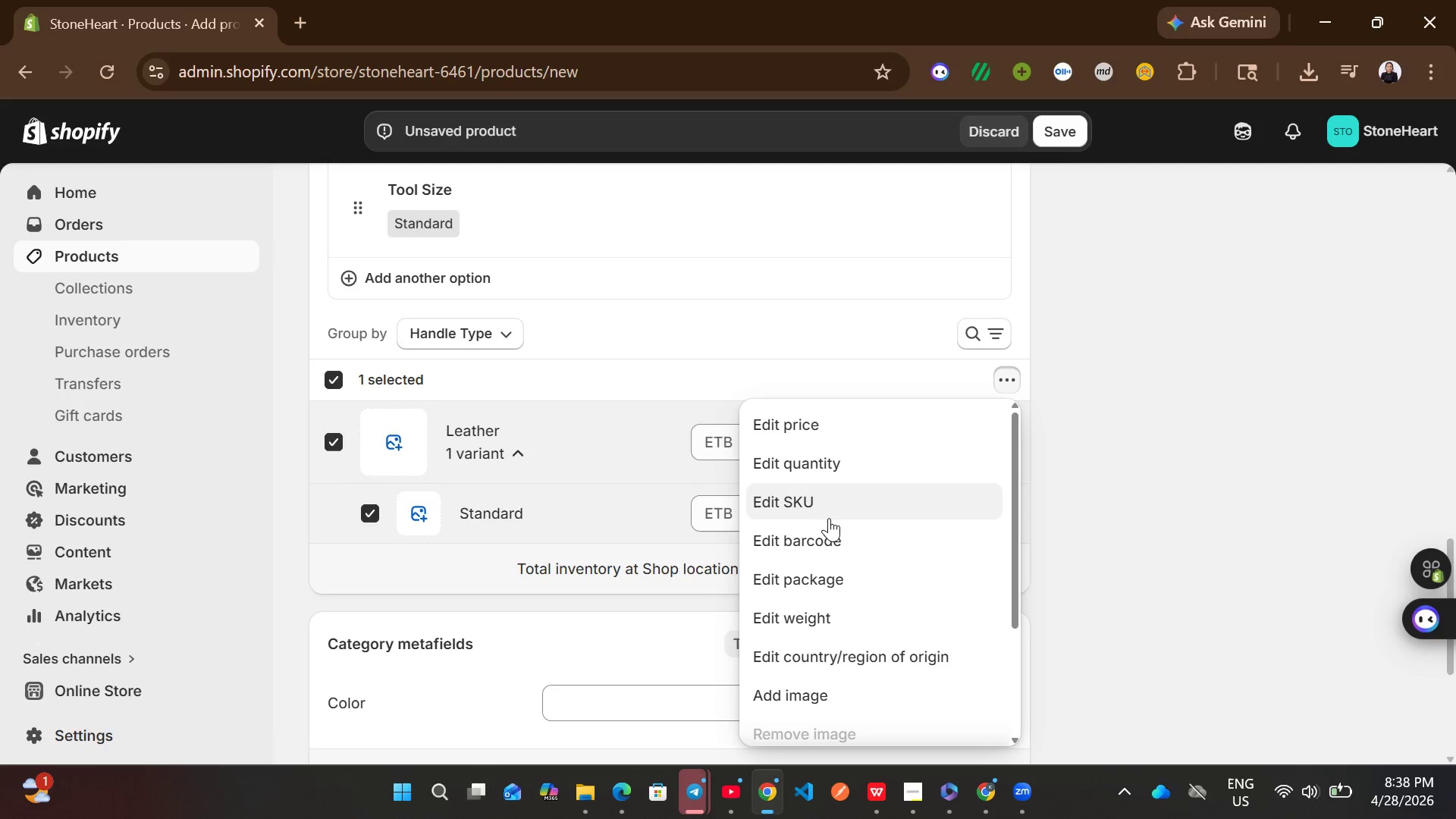 
left_click([829, 518])
 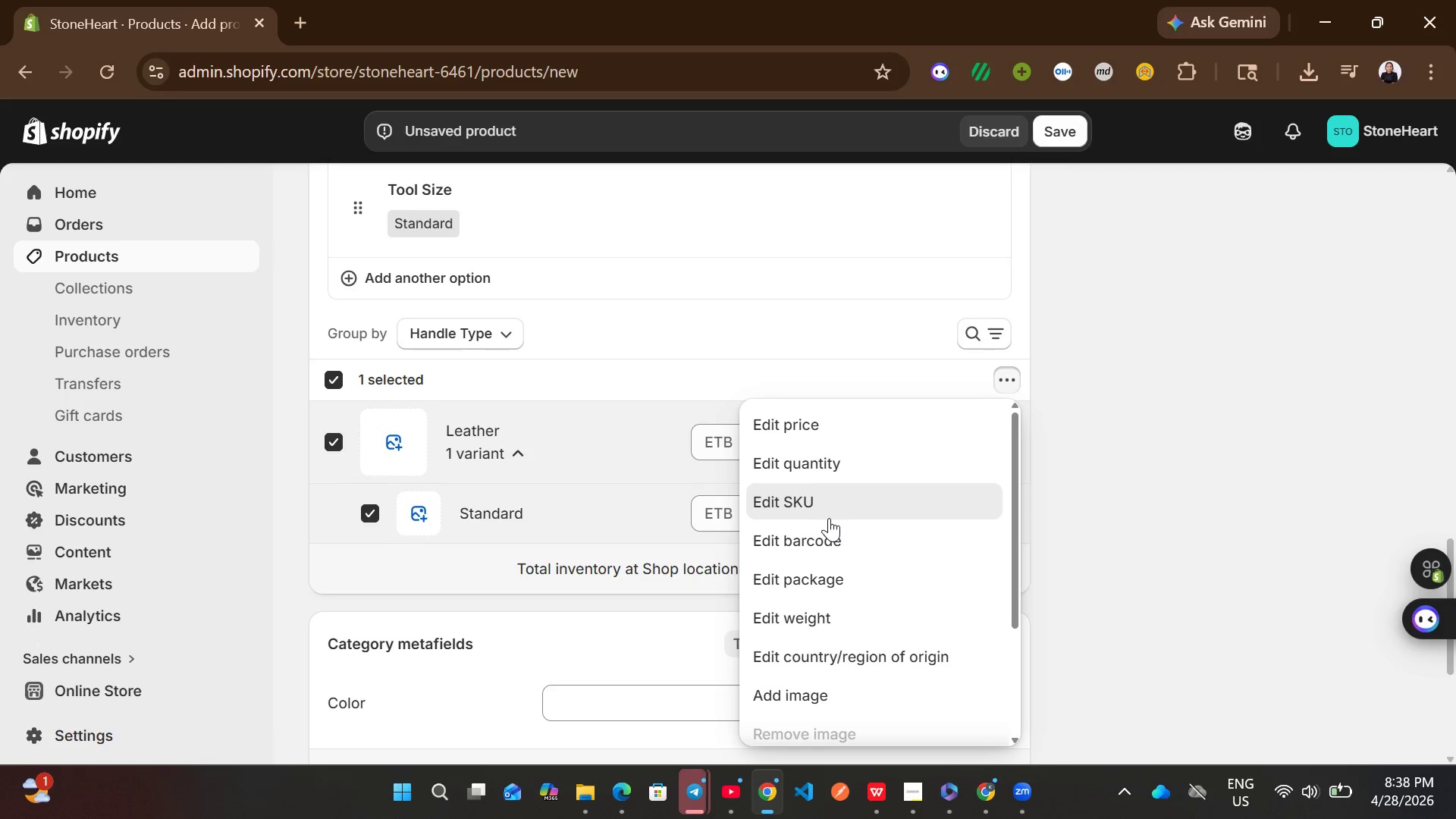 
key(Control+ControlLeft)
 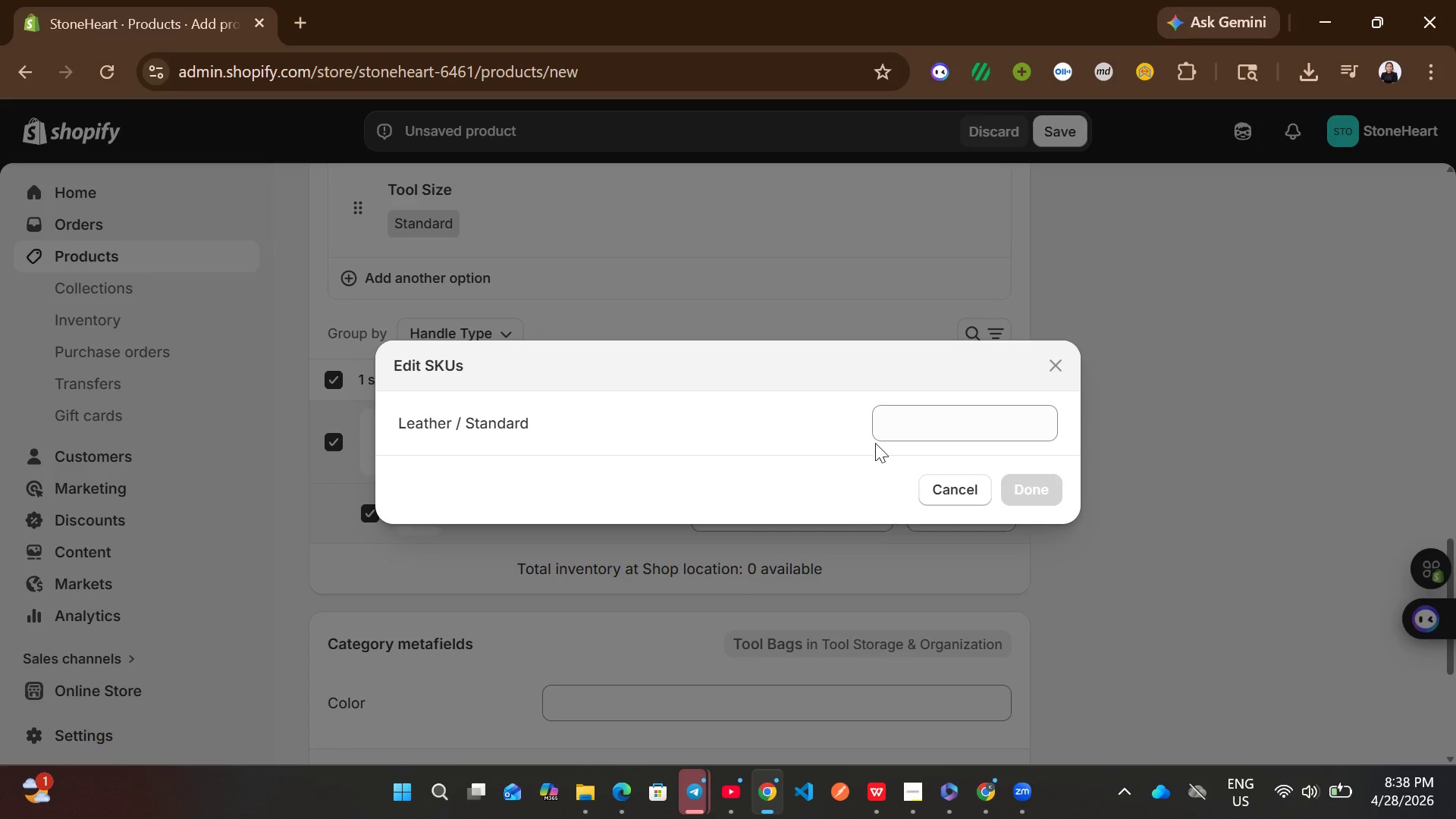 
left_click([898, 427])
 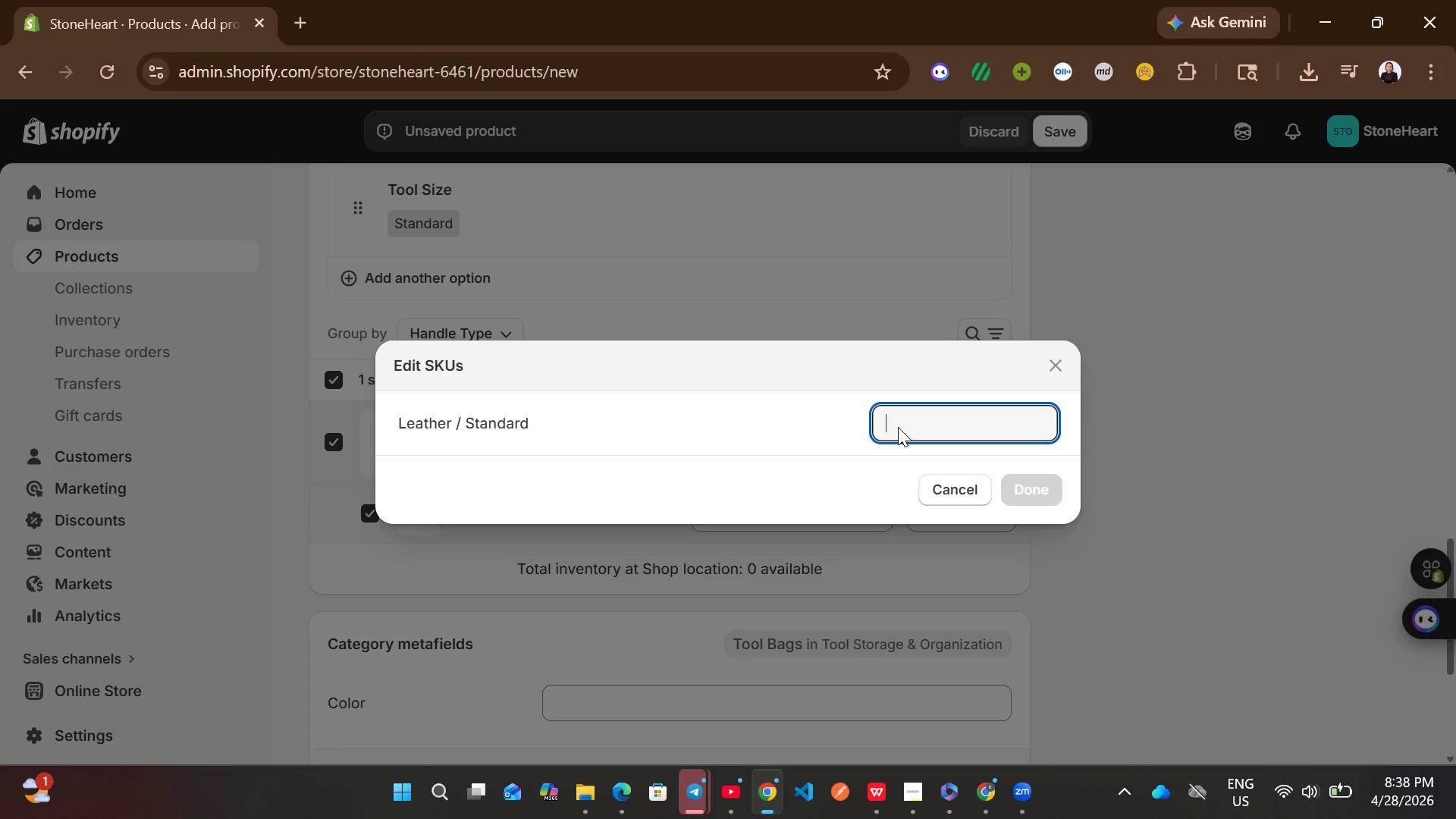 
key(Control+V)
 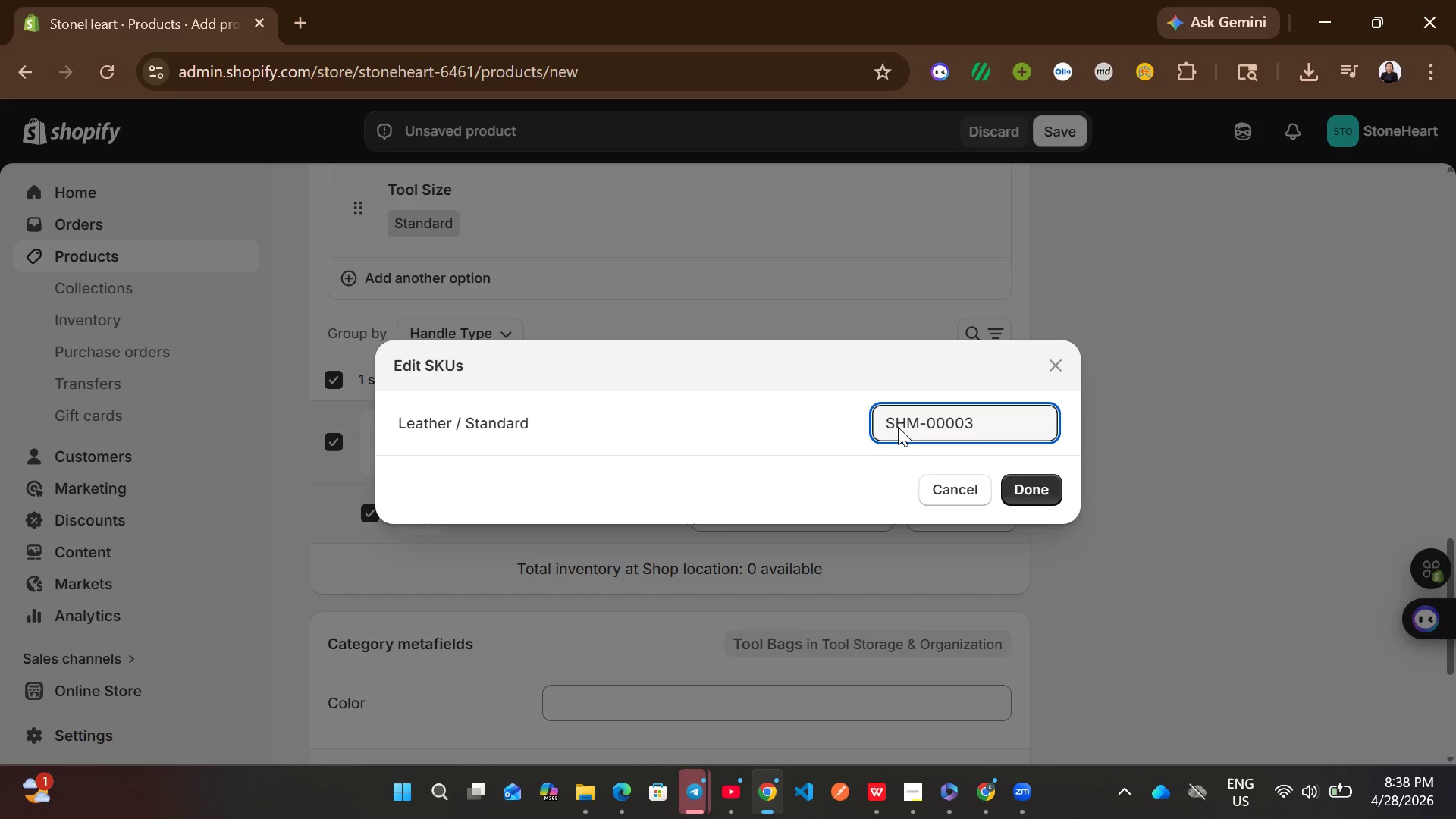 
key(Backspace)
key(Backspace)
type(16)
 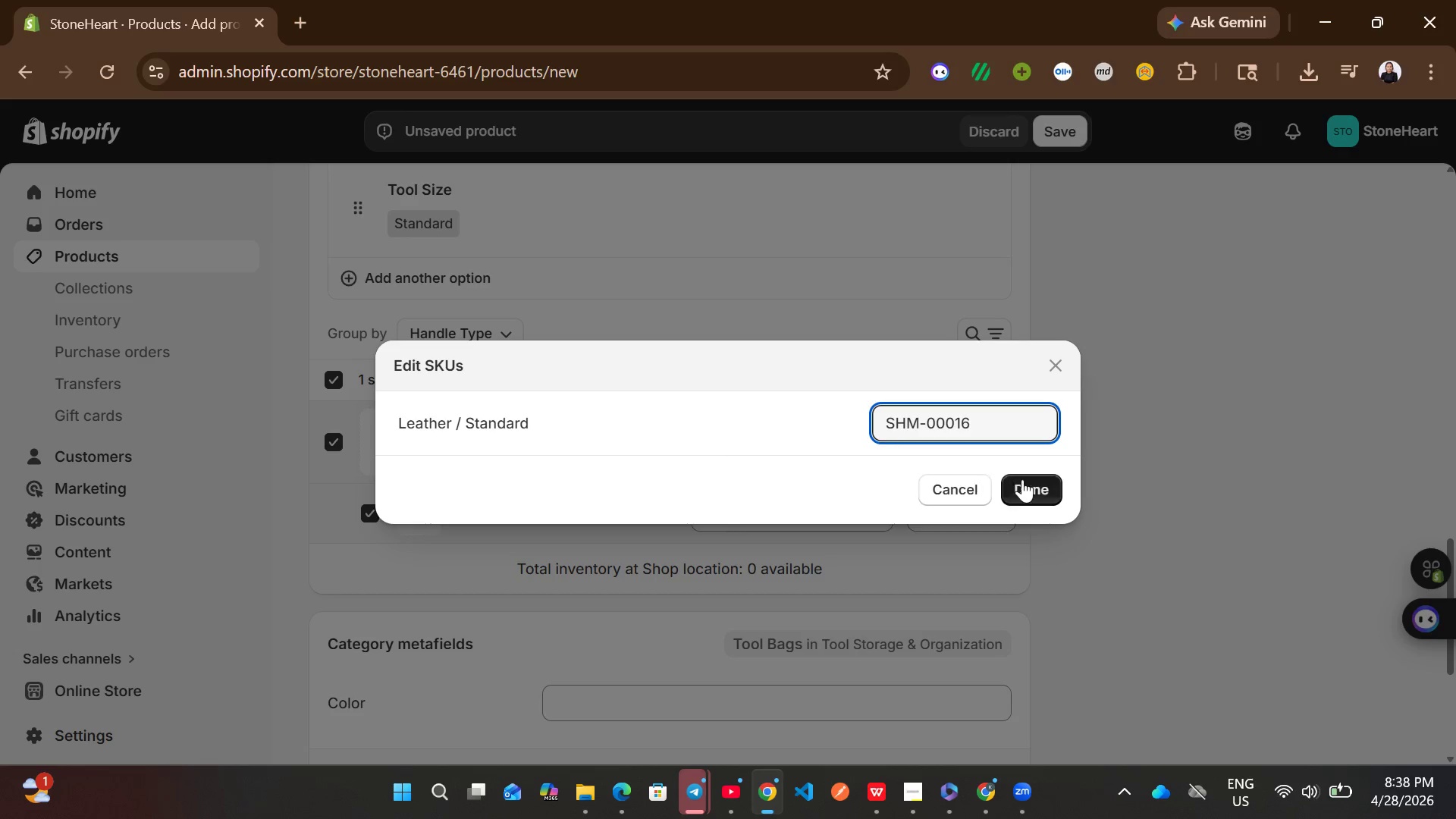 
left_click([1024, 479])
 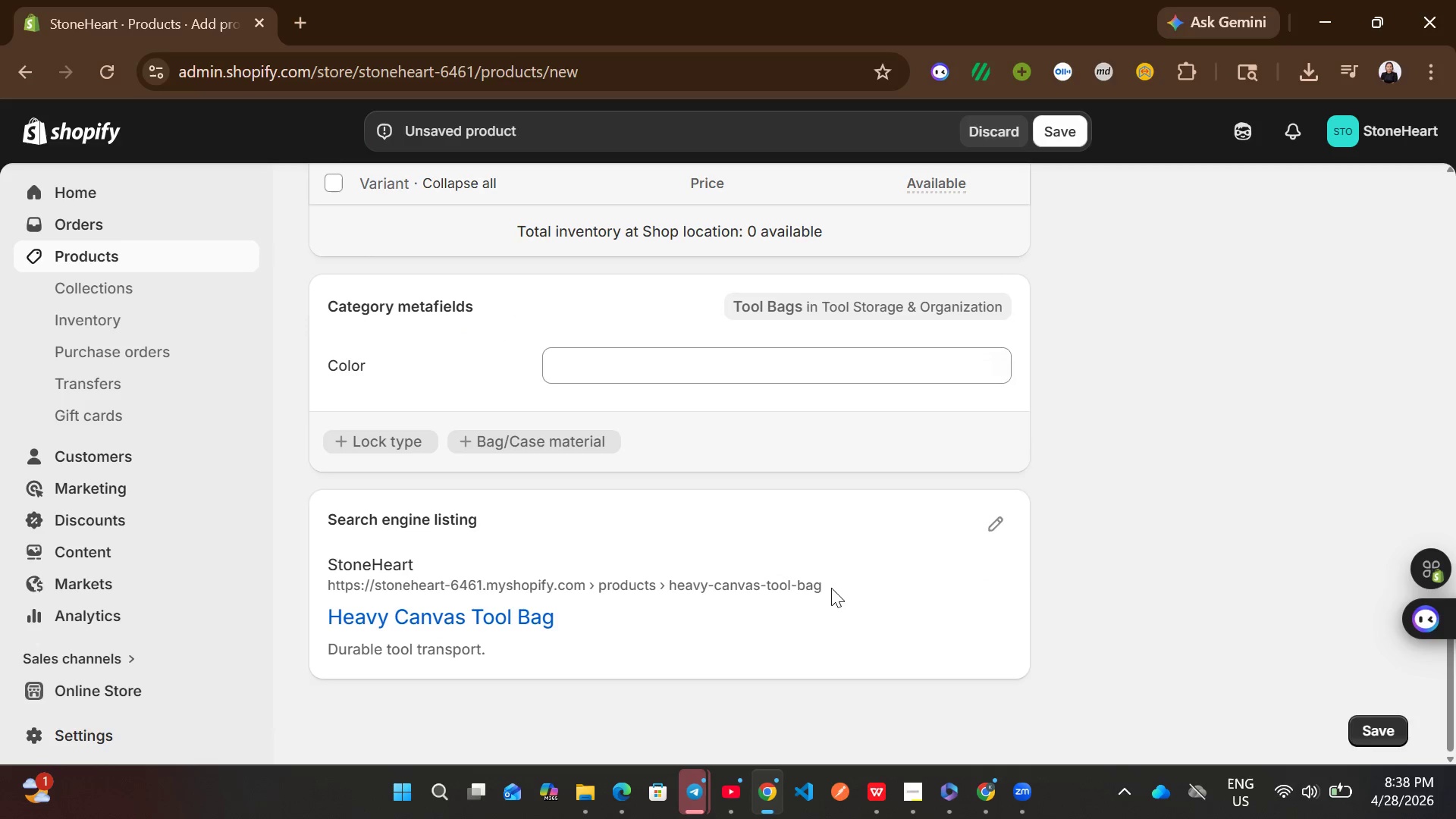 
left_click([997, 530])
 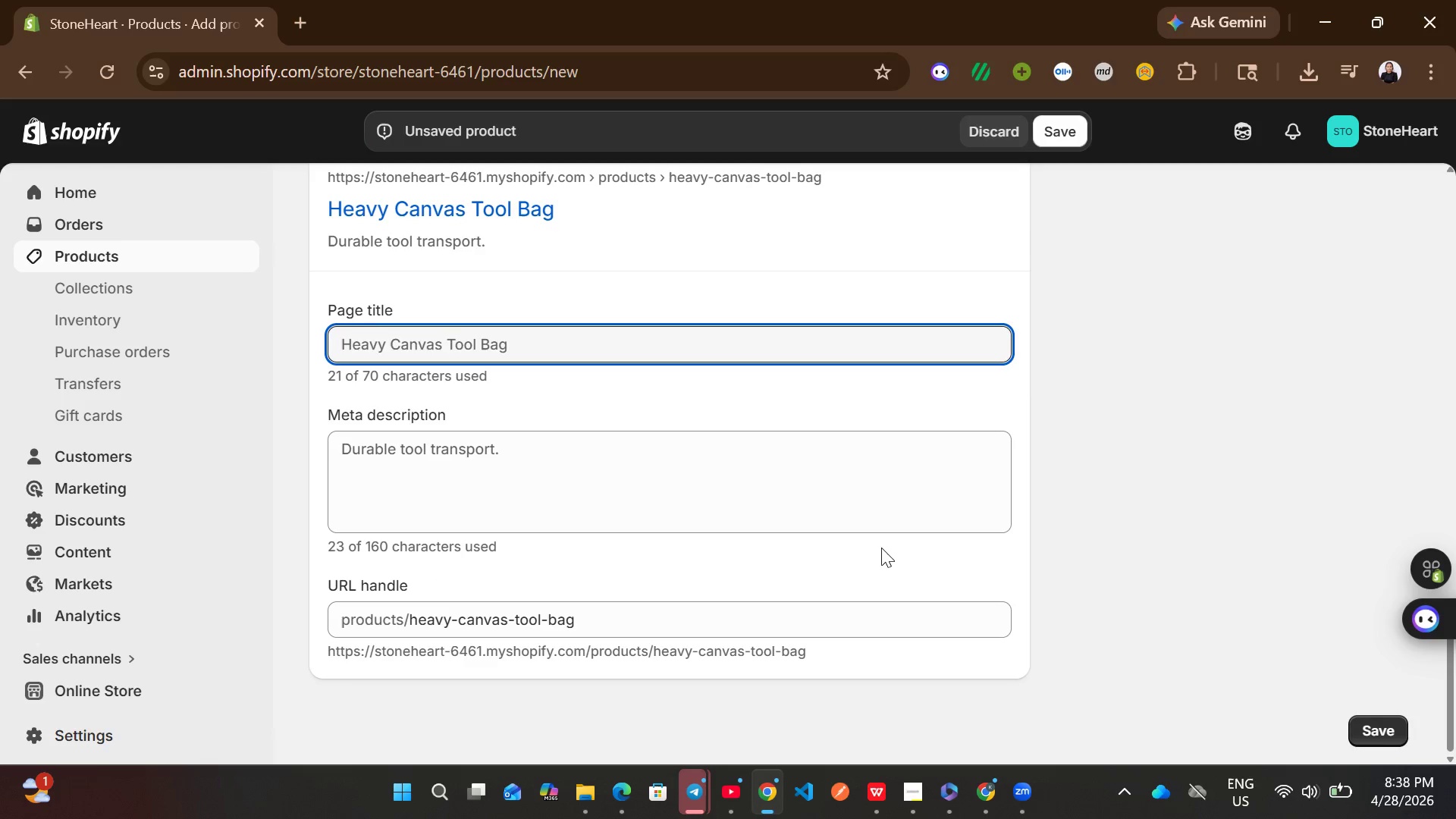 
left_click([757, 489])
 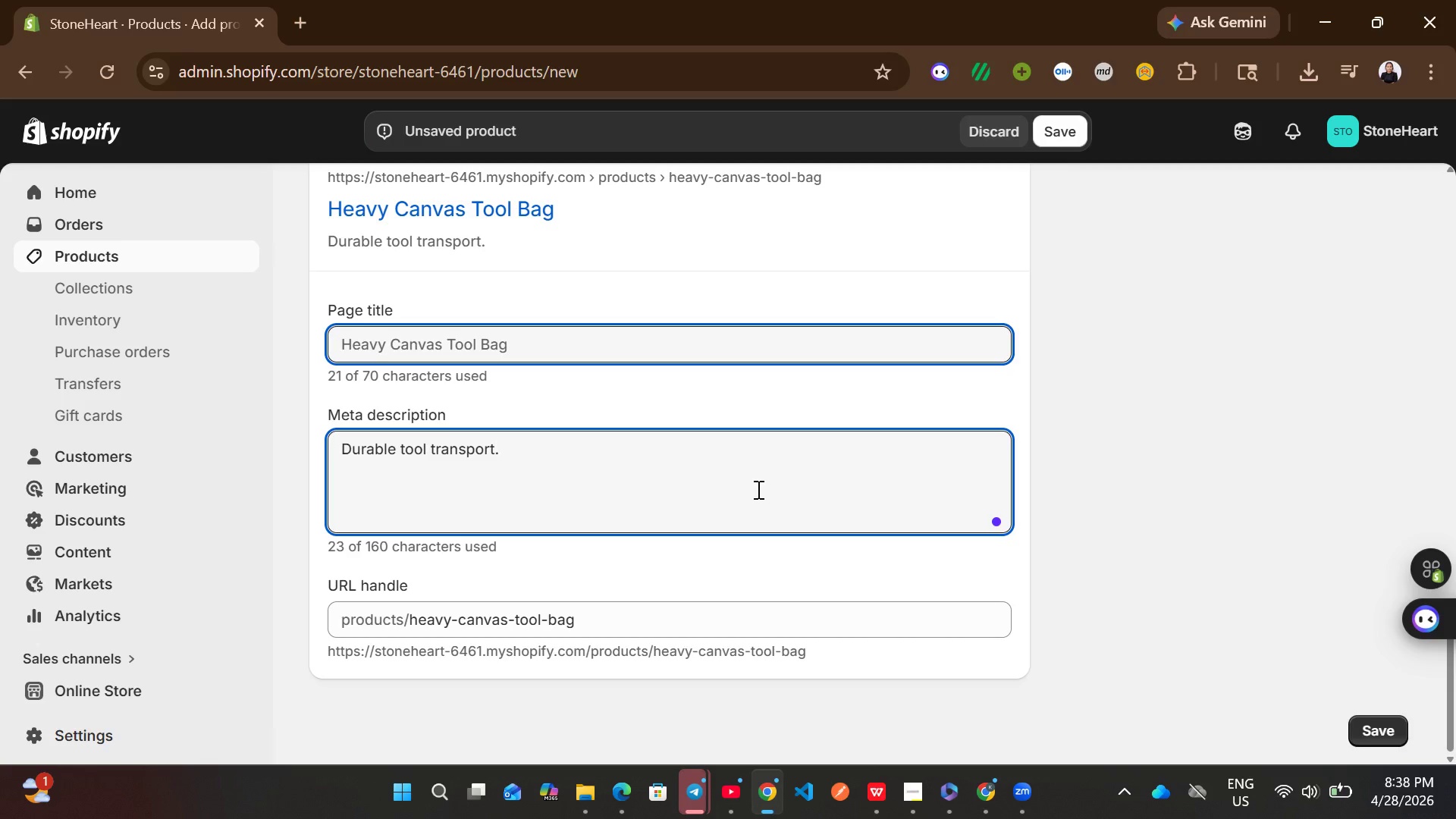 
key(Control+A)
 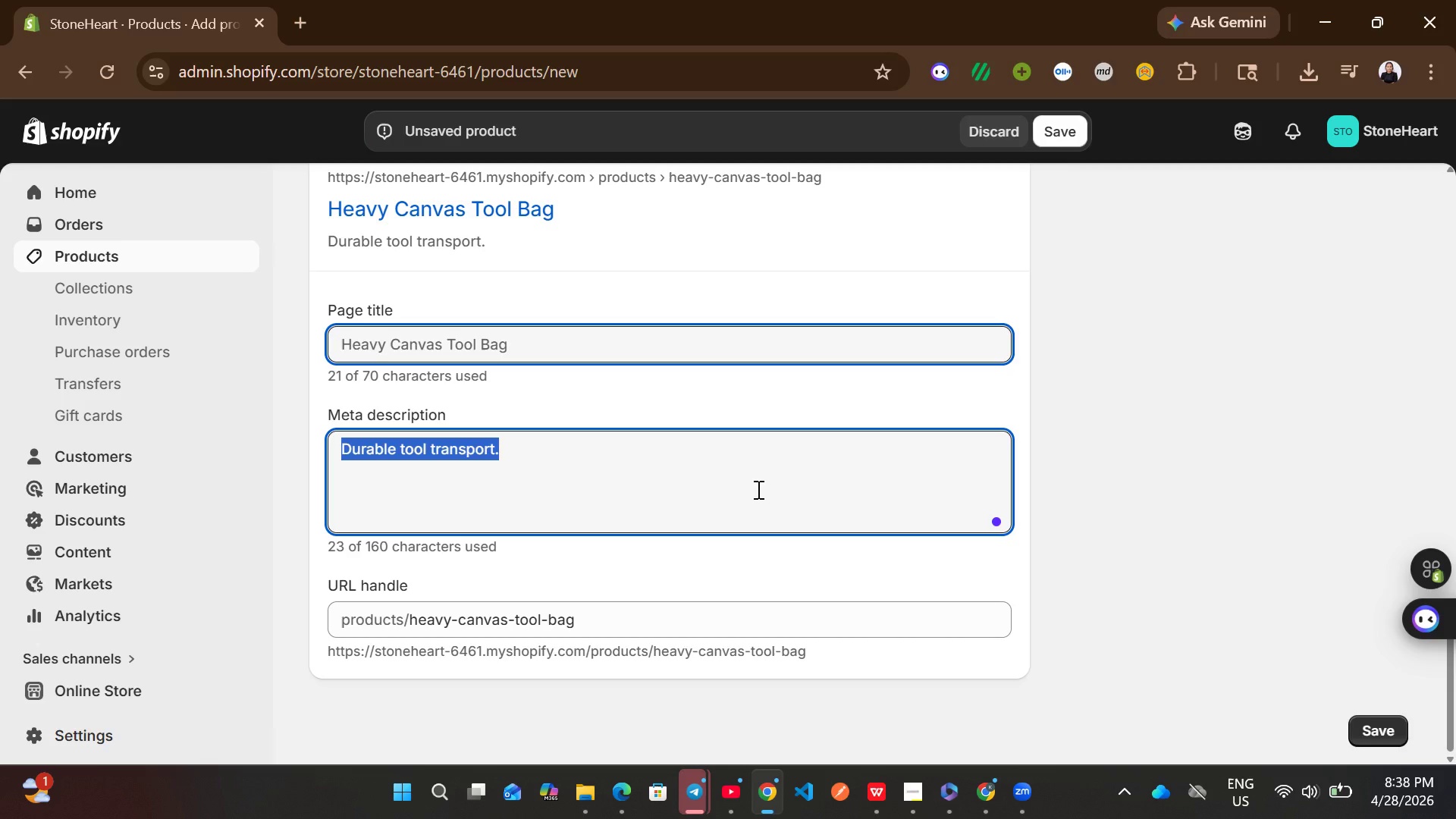 
wait(9.2)
 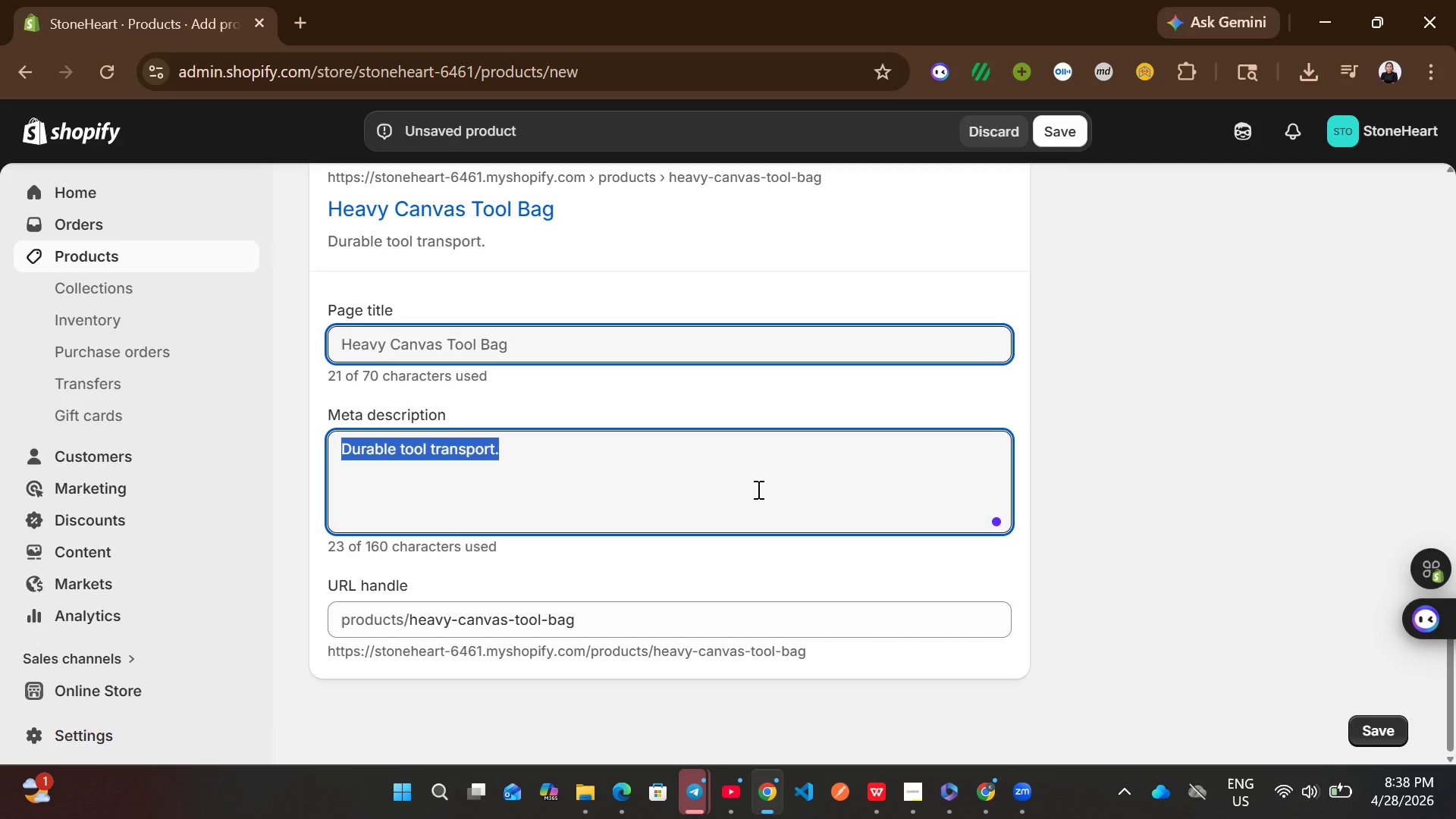 
key(Control+S)
 